 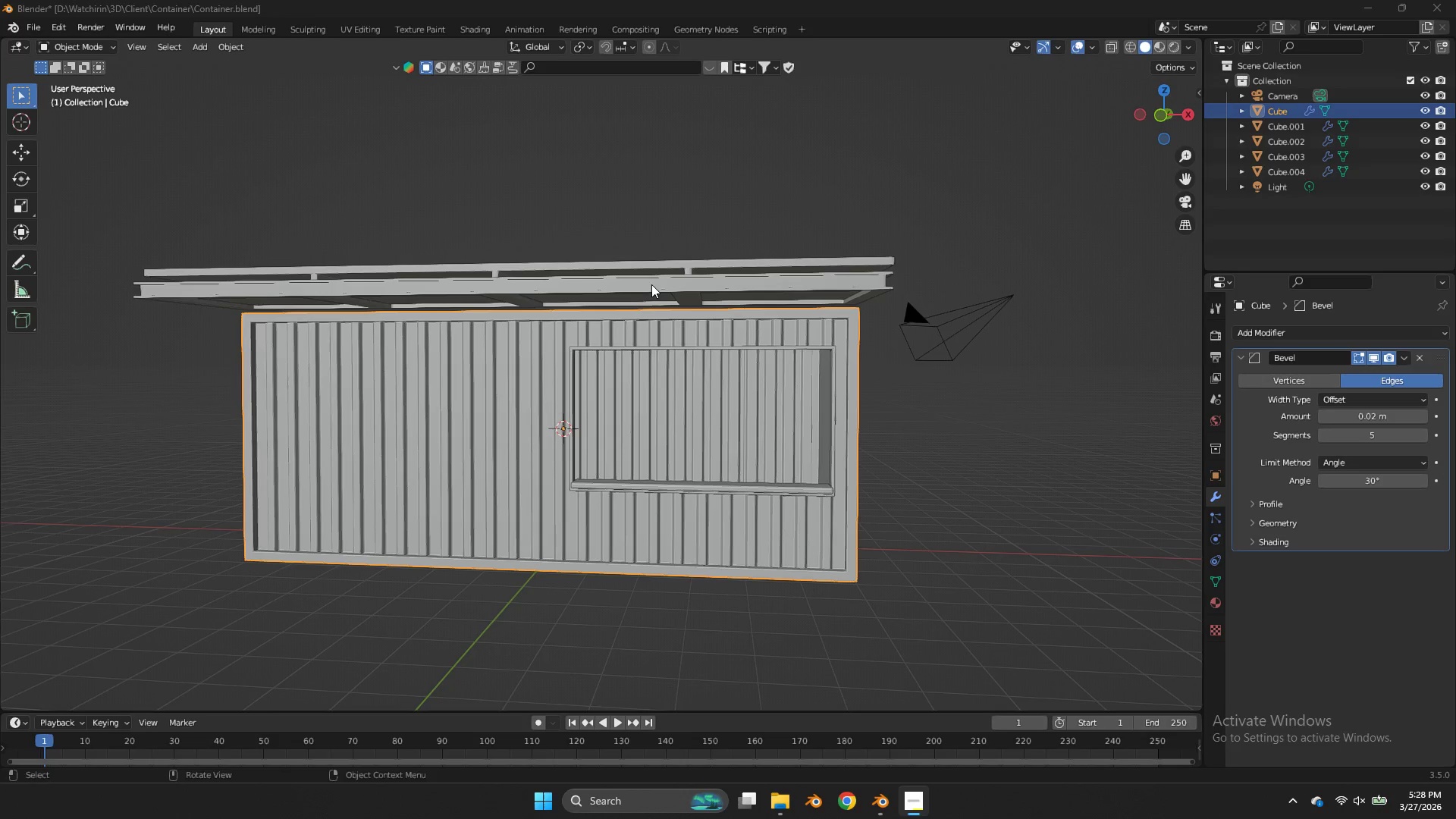 
key(Shift+A)
 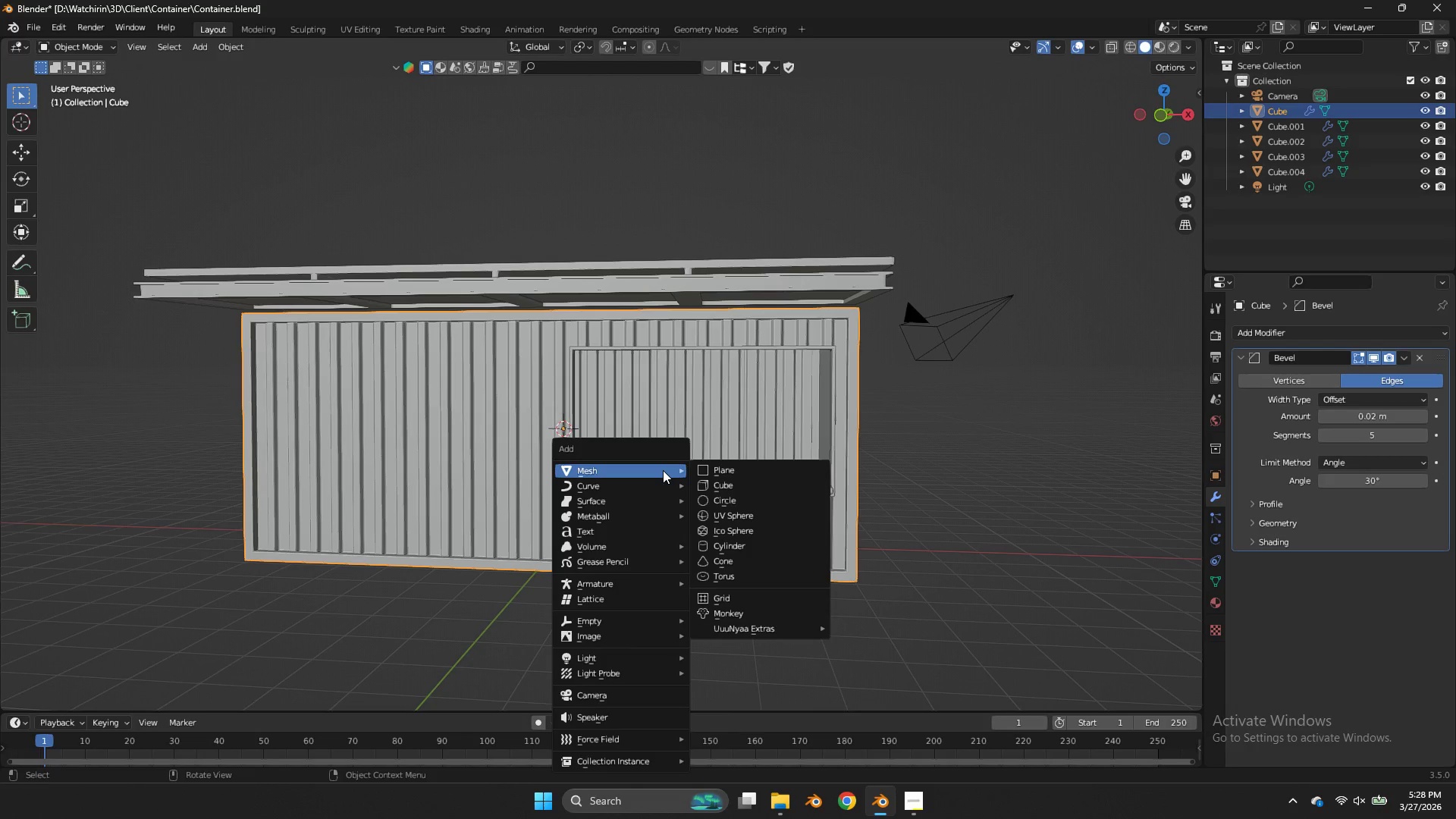 
left_click([710, 482])
 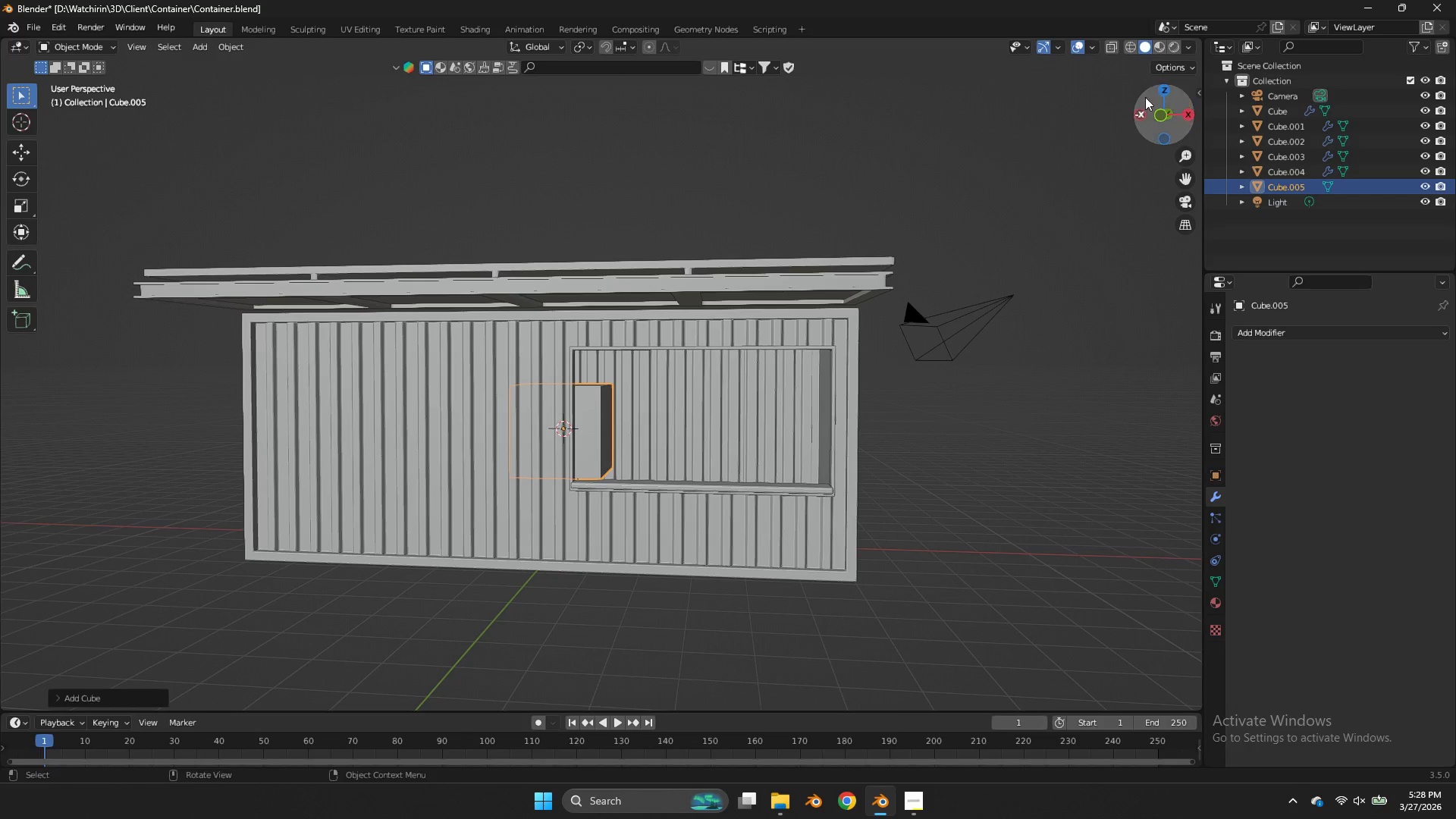 
left_click([1167, 86])
 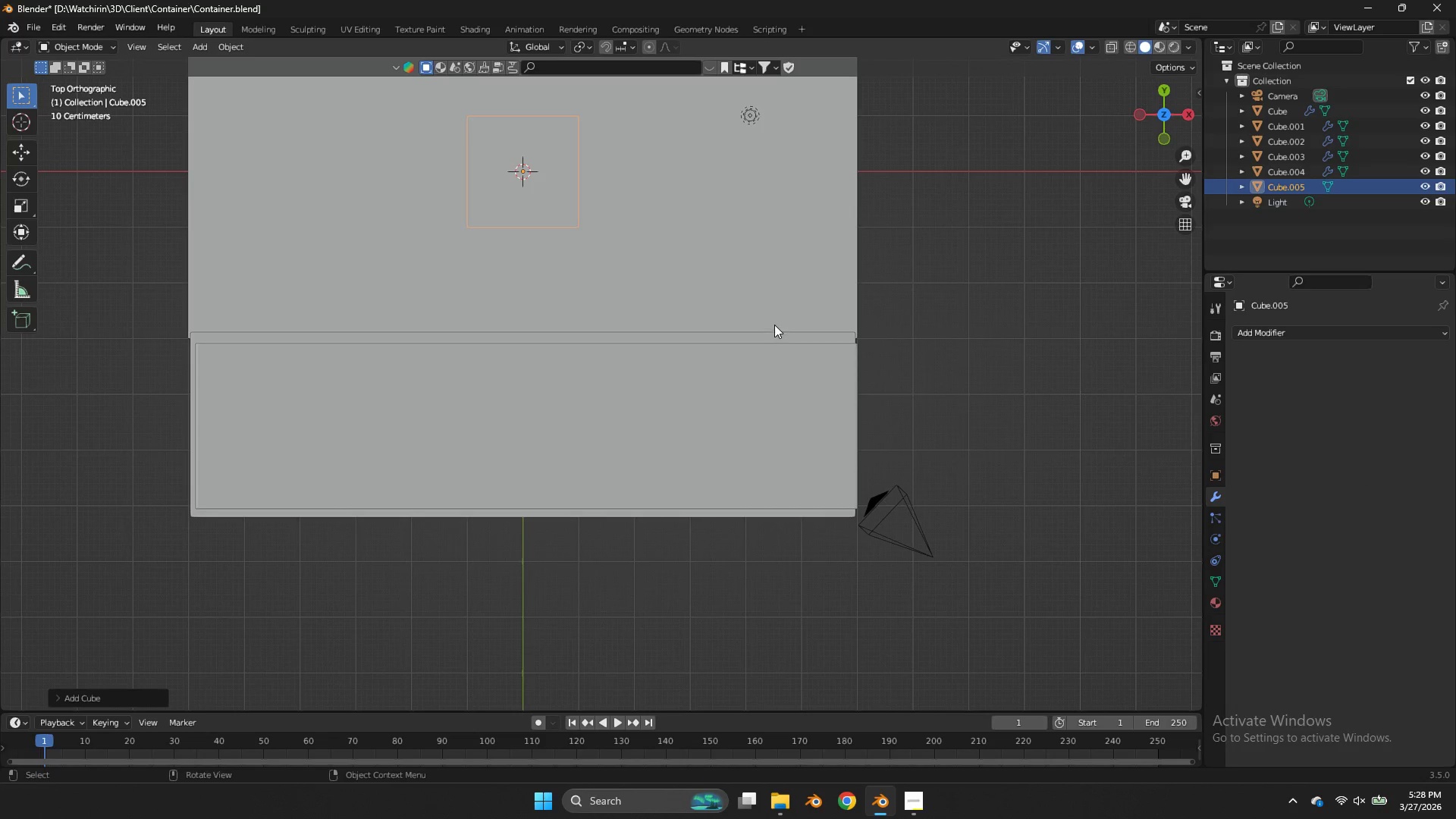 
type(zgzsz)
 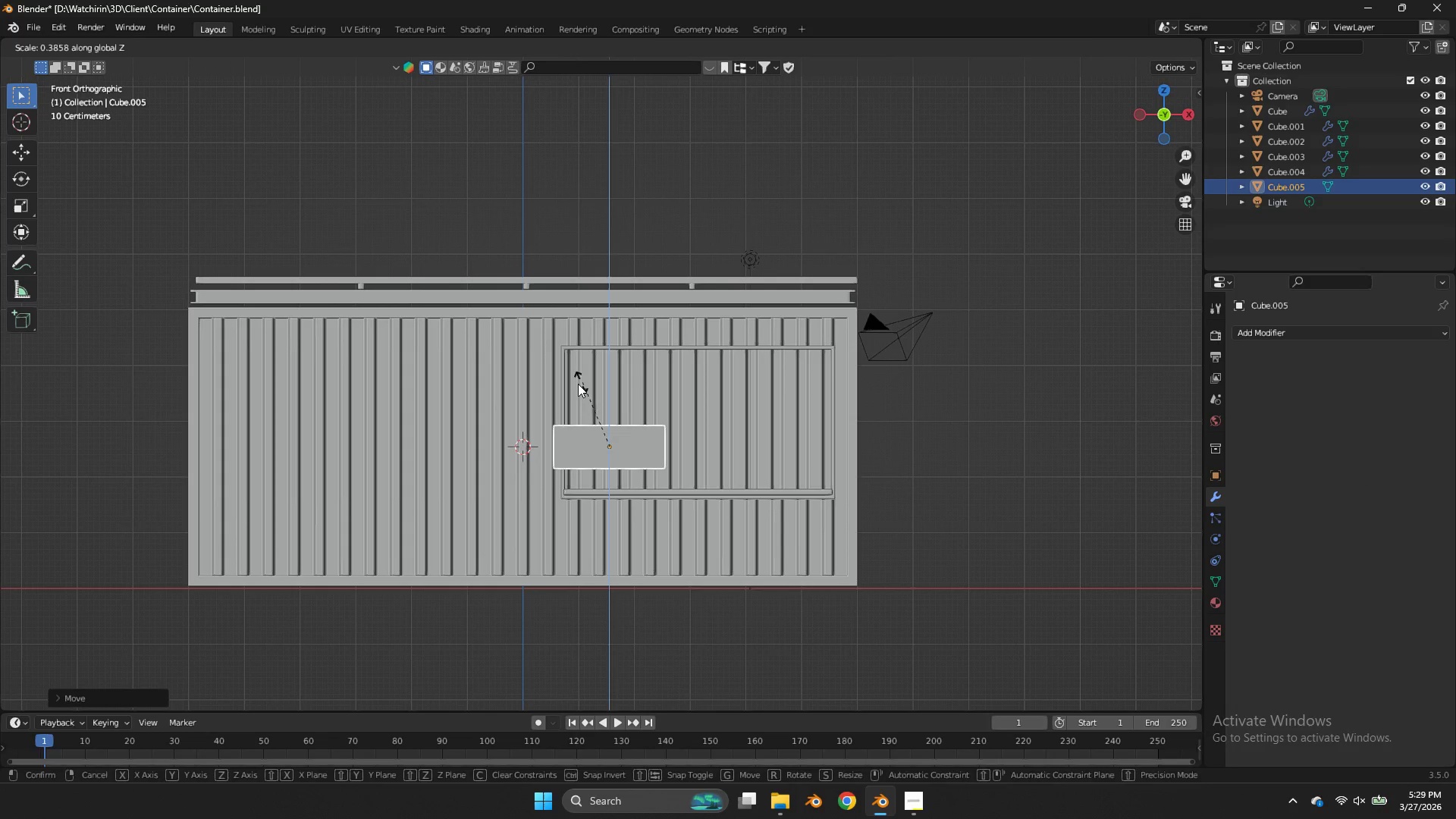 
left_click([578, 384])
 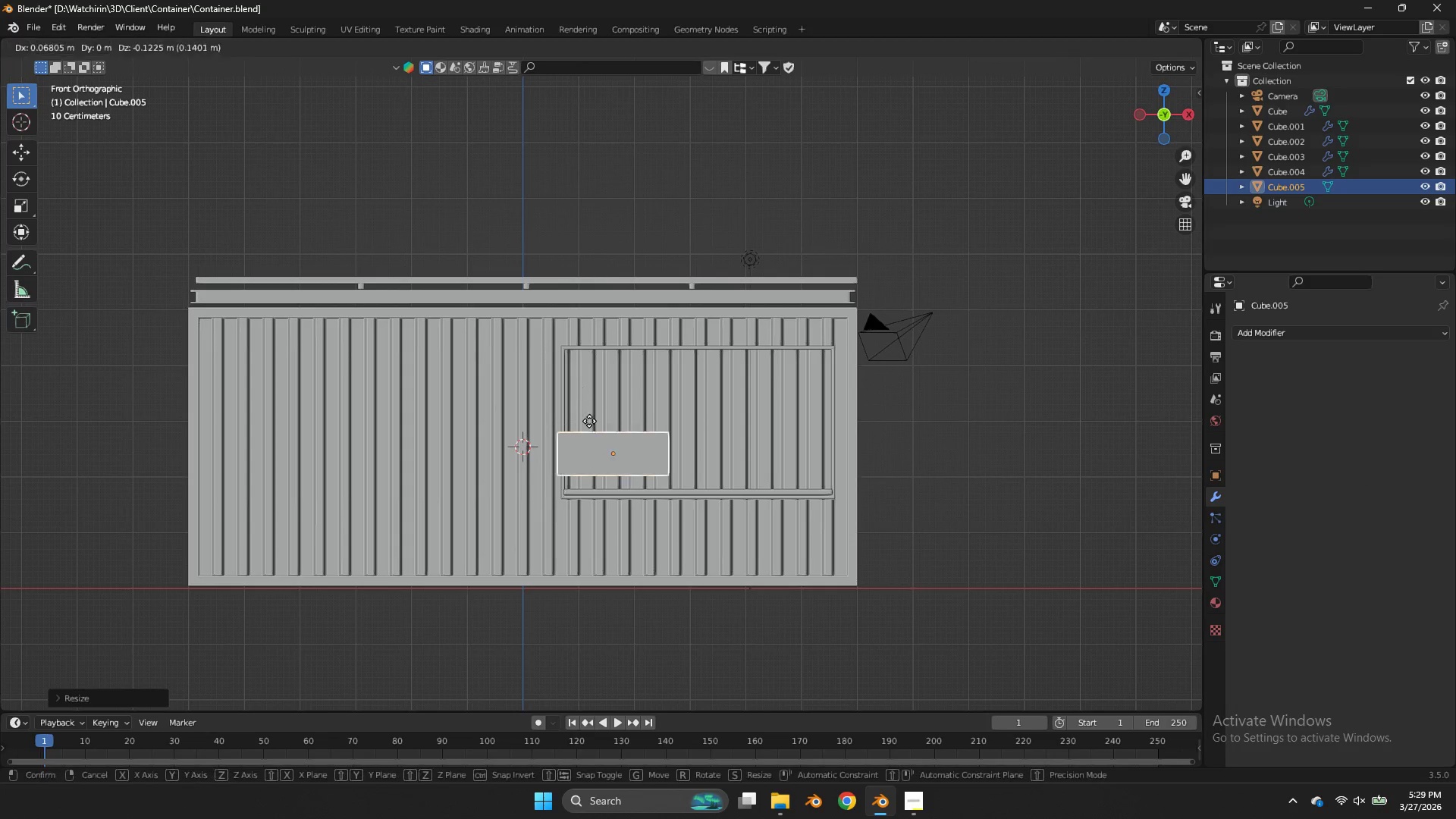 
type(gsz)
 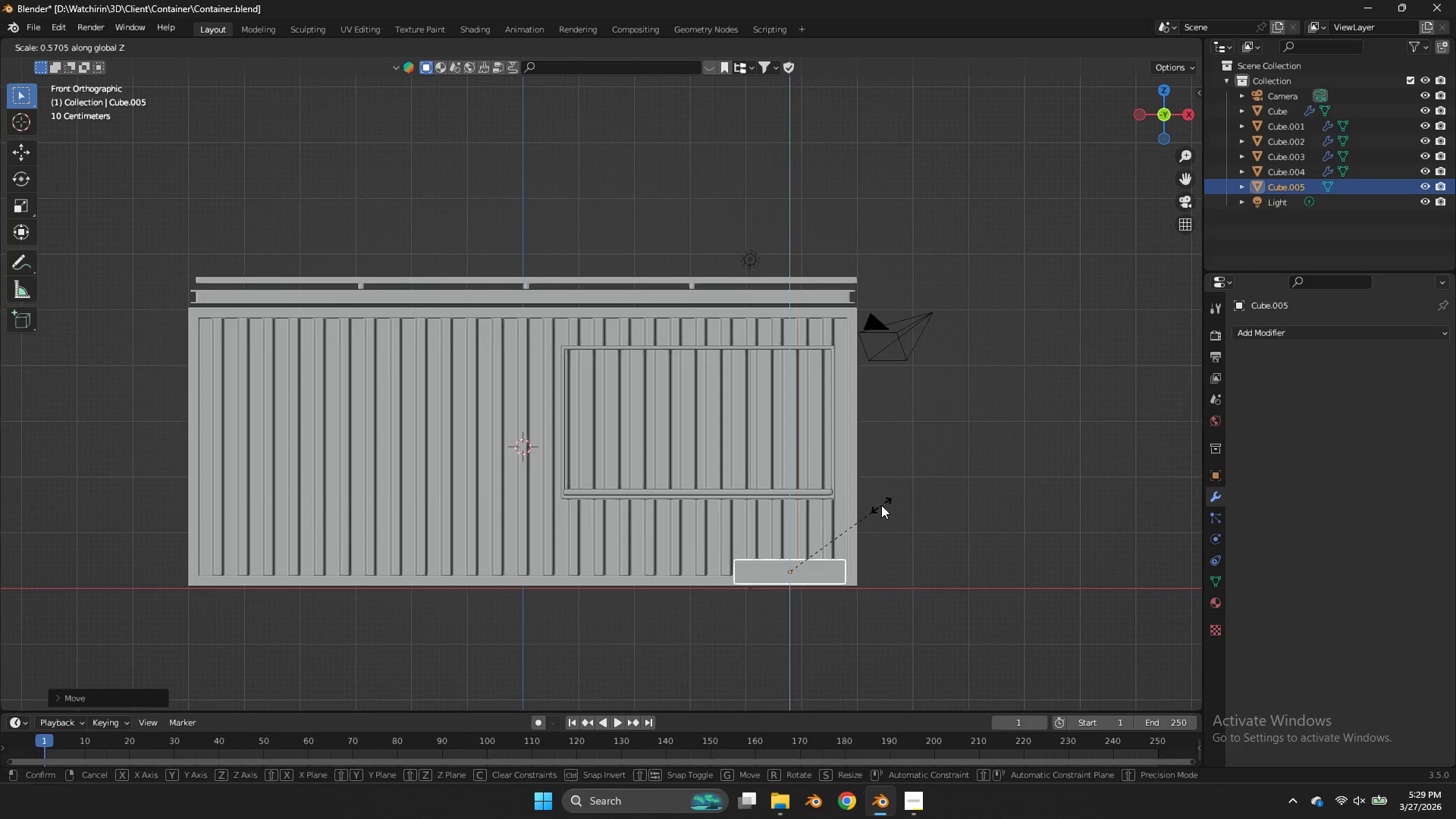 
left_click([881, 505])
 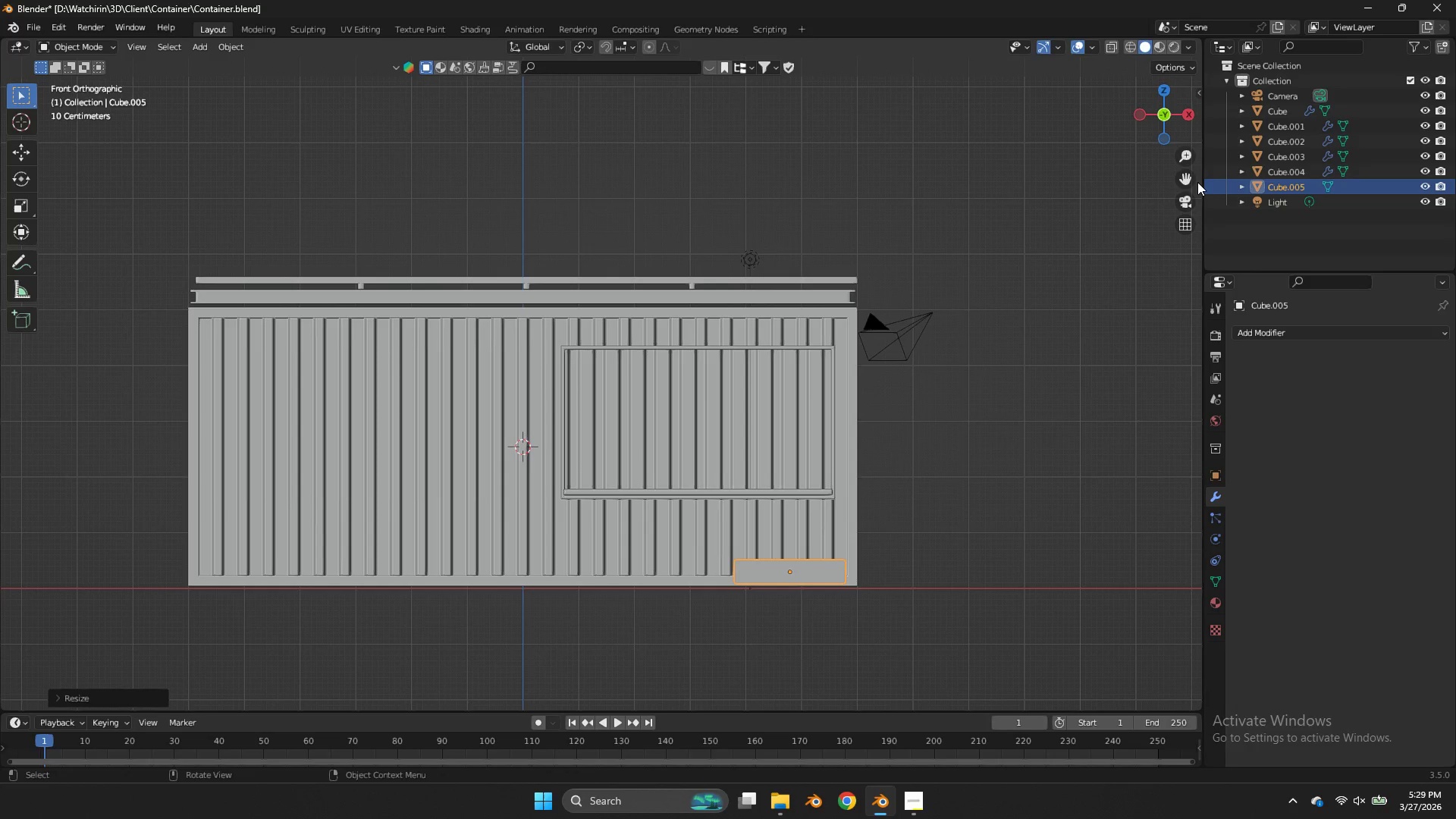 
left_click_drag(start_coordinate=[1191, 178], to_coordinate=[983, 692])
 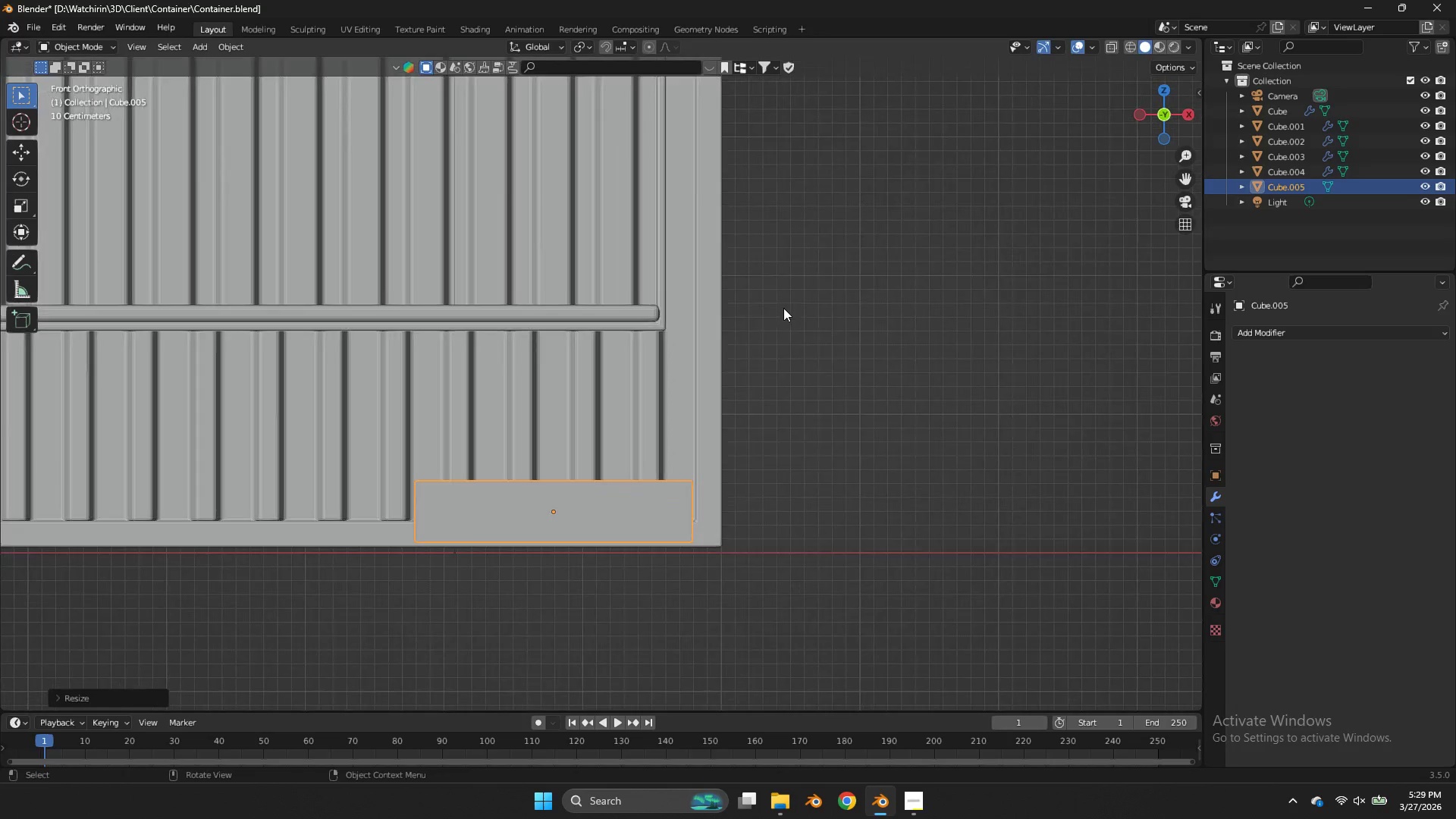 
key(Z)
 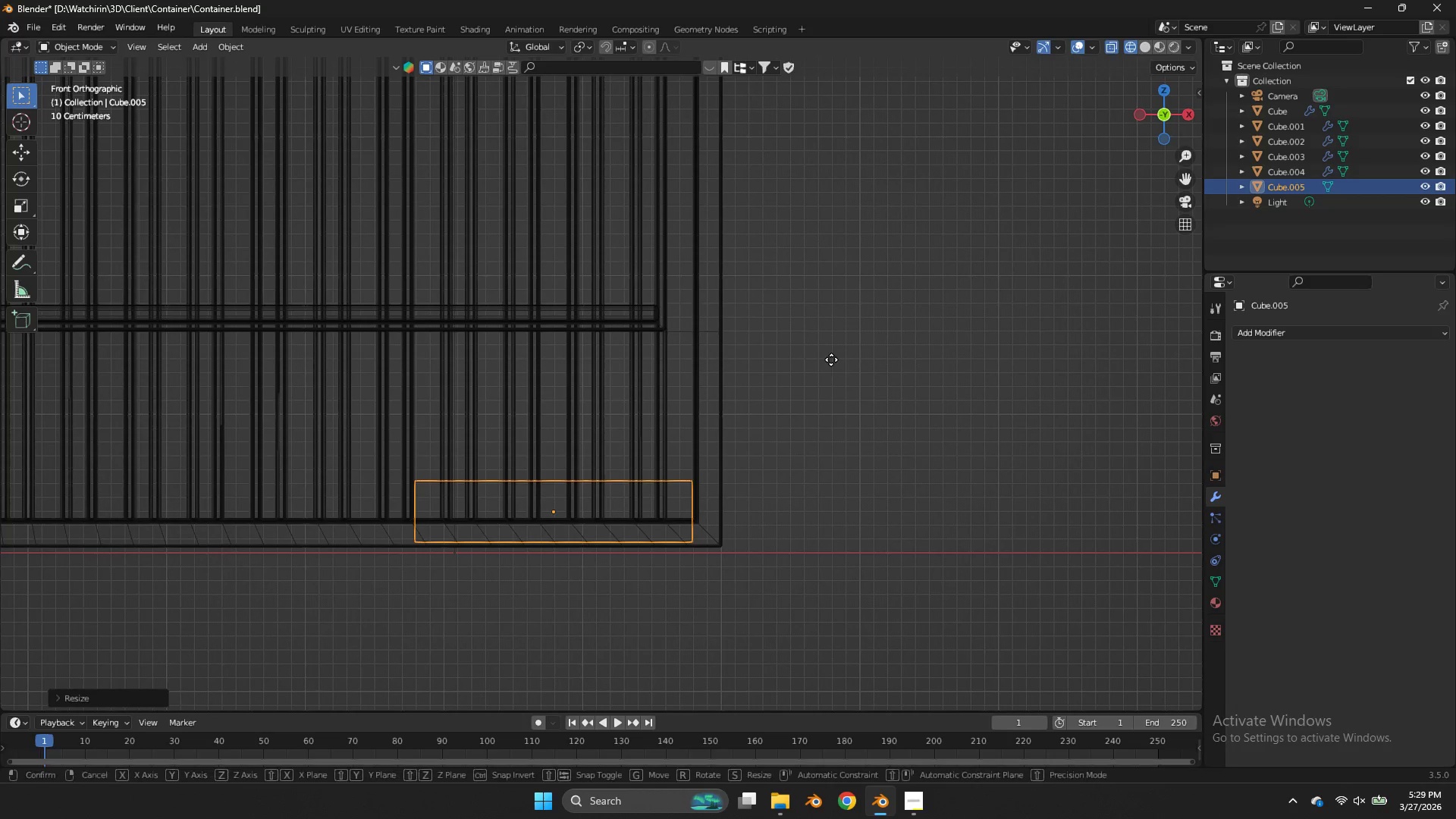 
scroll: coordinate [783, 308], scroll_direction: up, amount: 5.0
 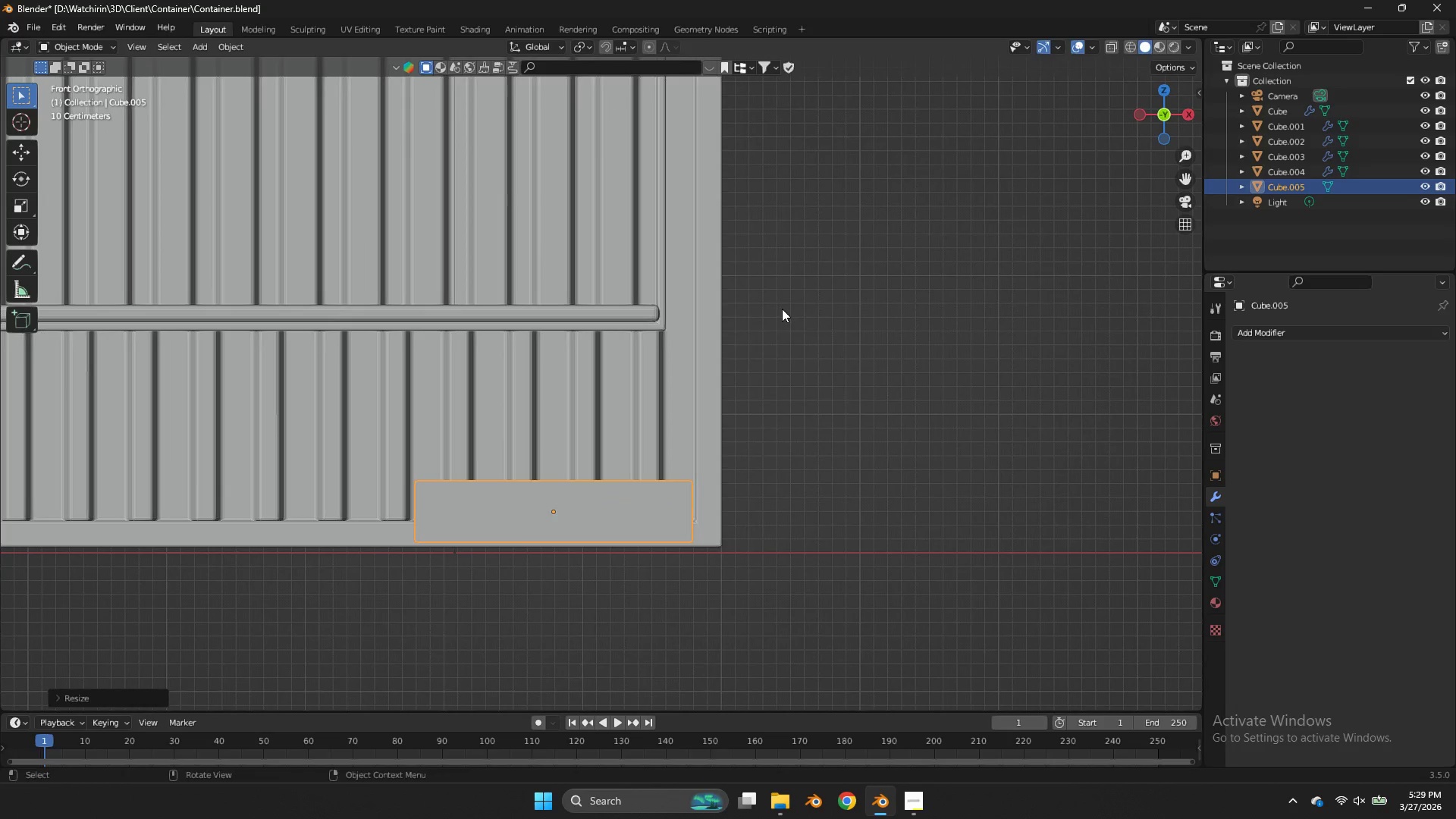 
type(gz)
 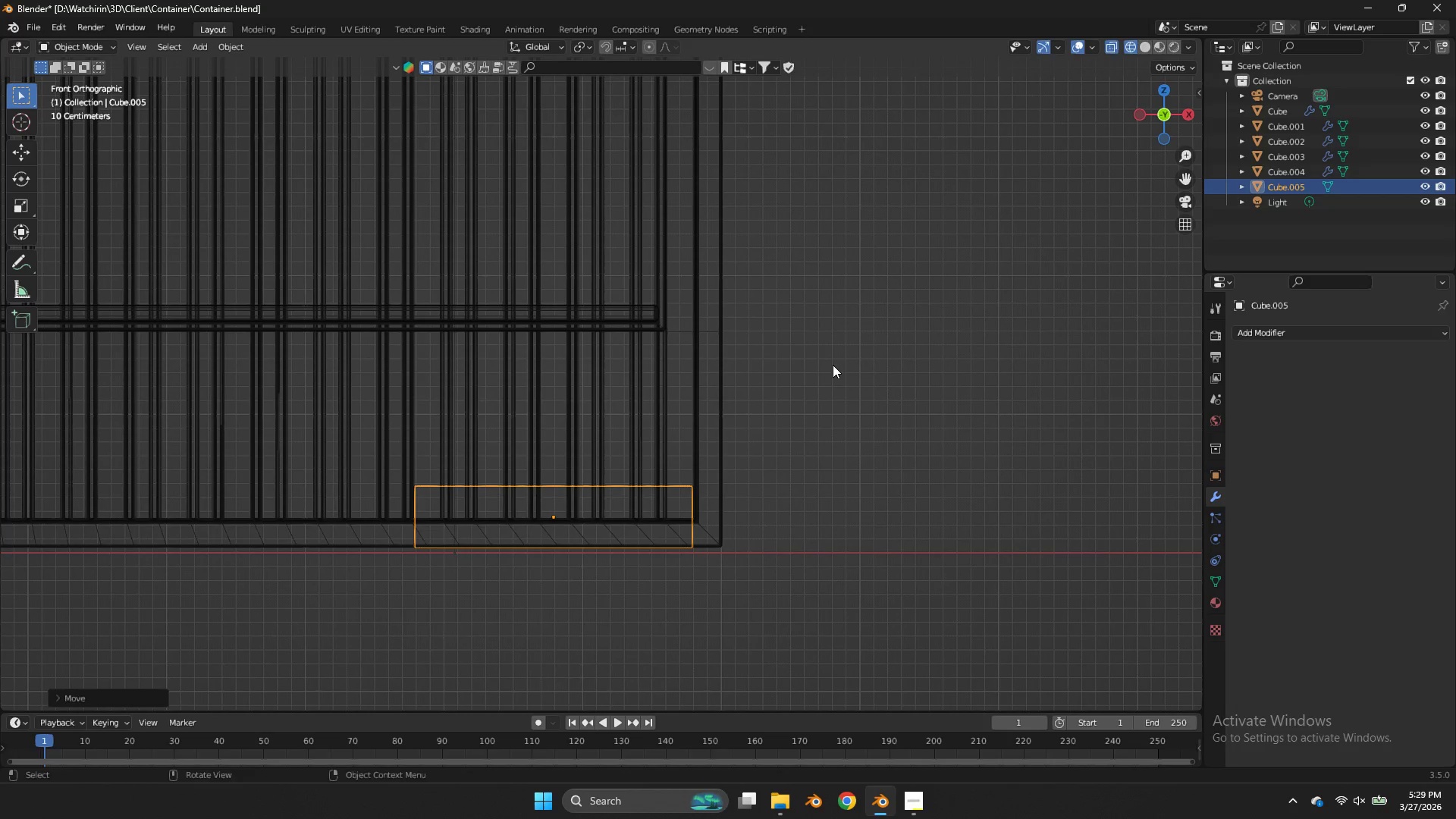 
left_click([833, 365])
 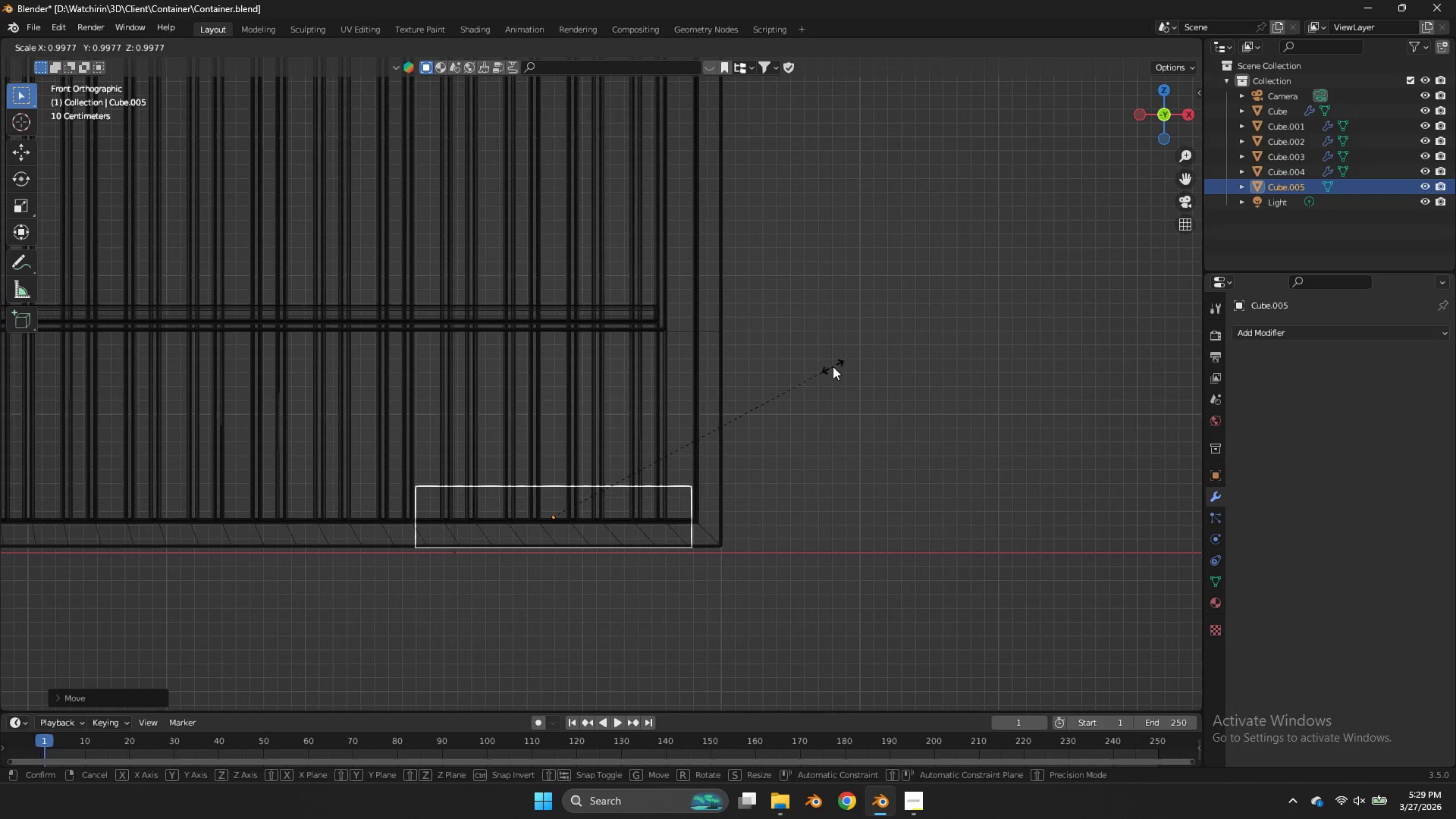 
type(sz)
 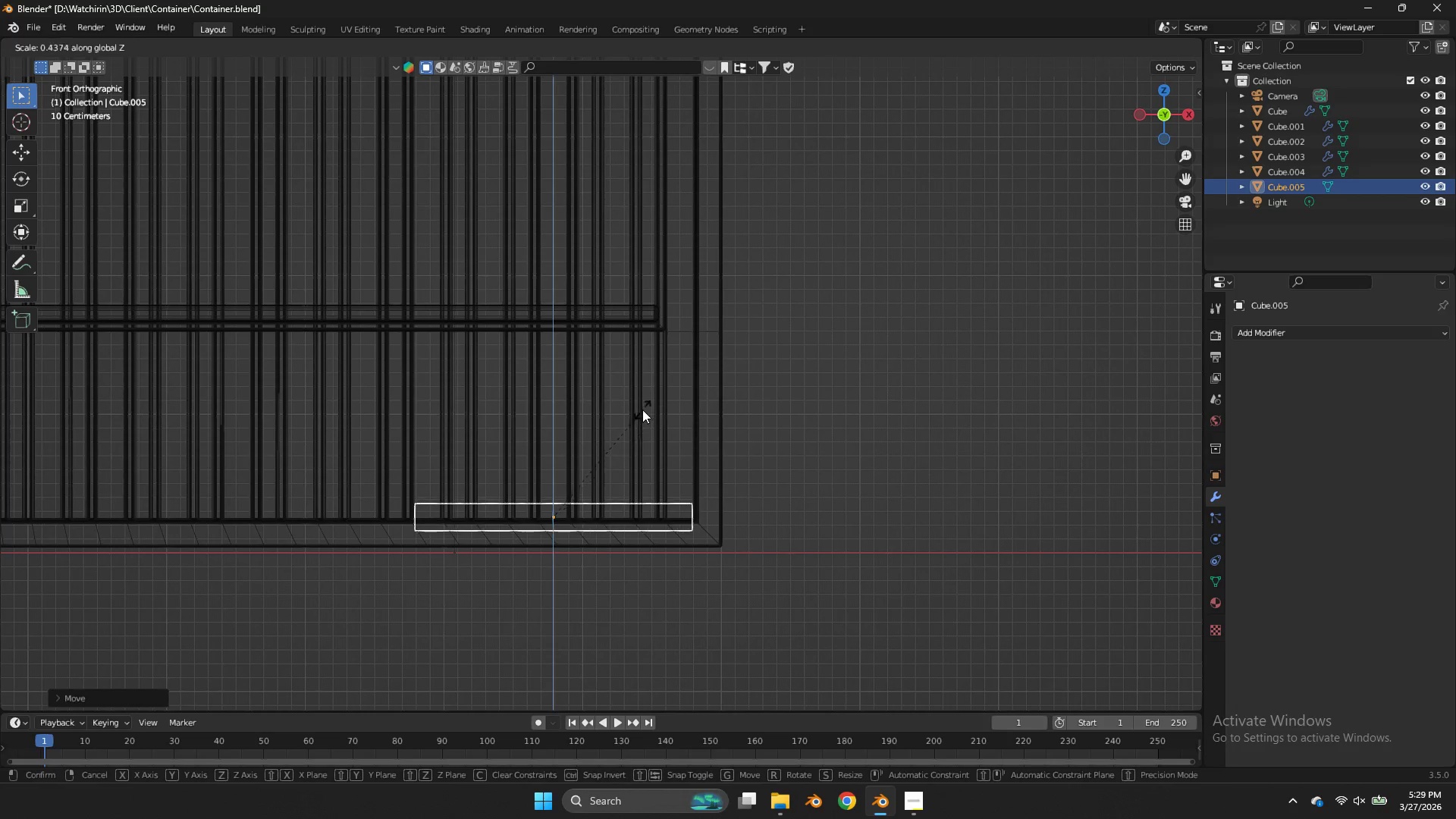 
left_click([642, 410])
 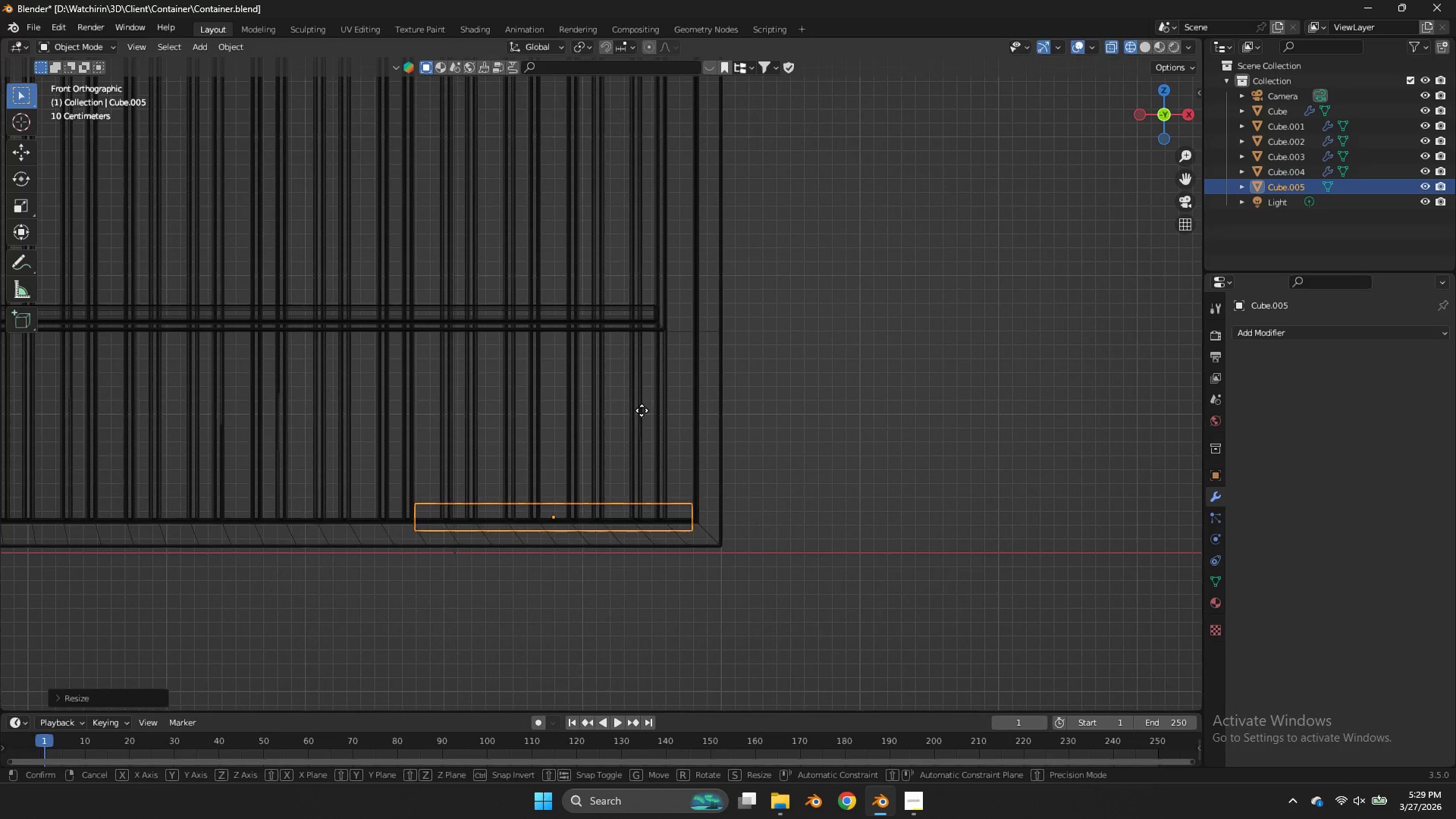 
key(G)
 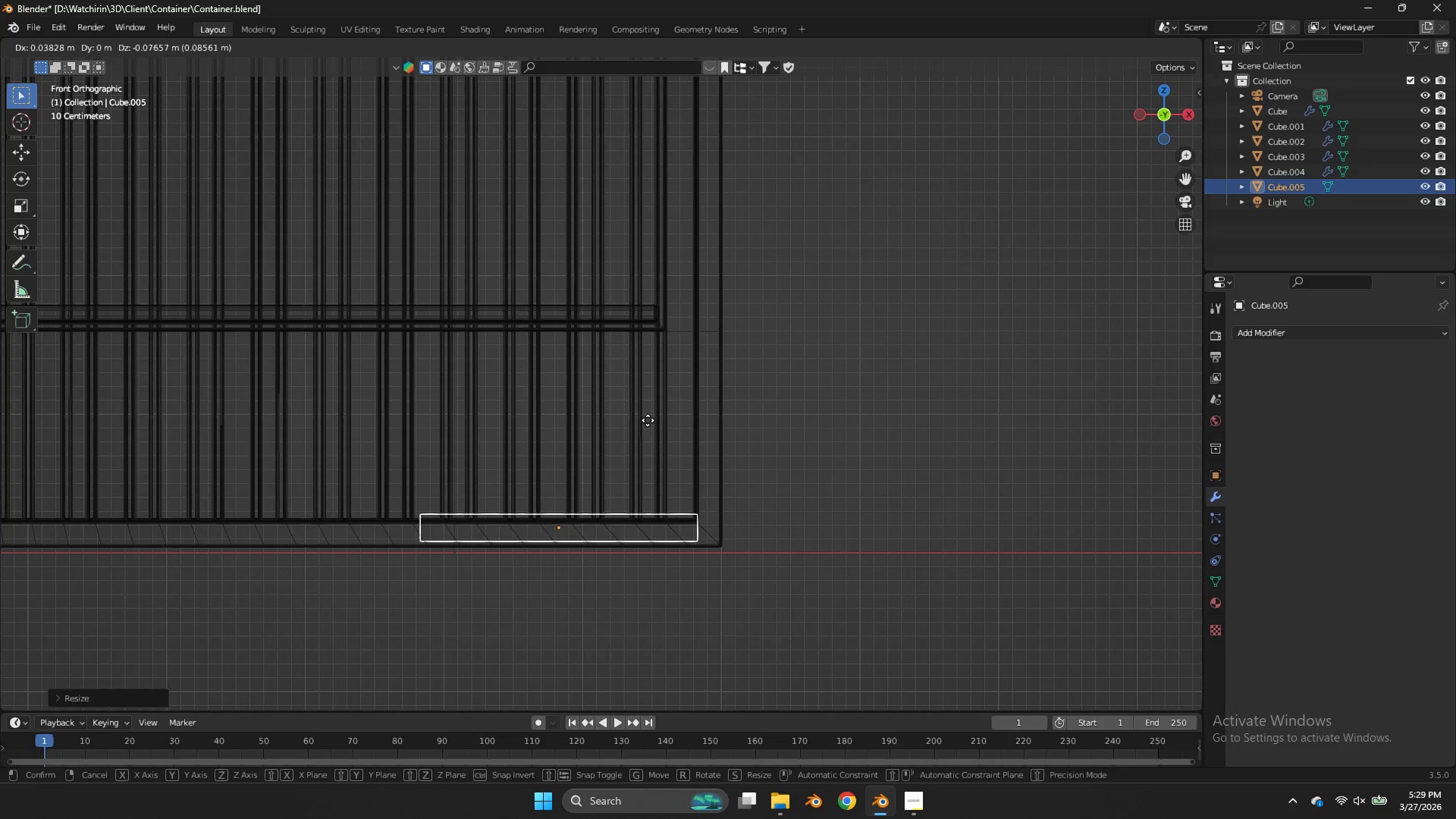 
left_click([648, 420])
 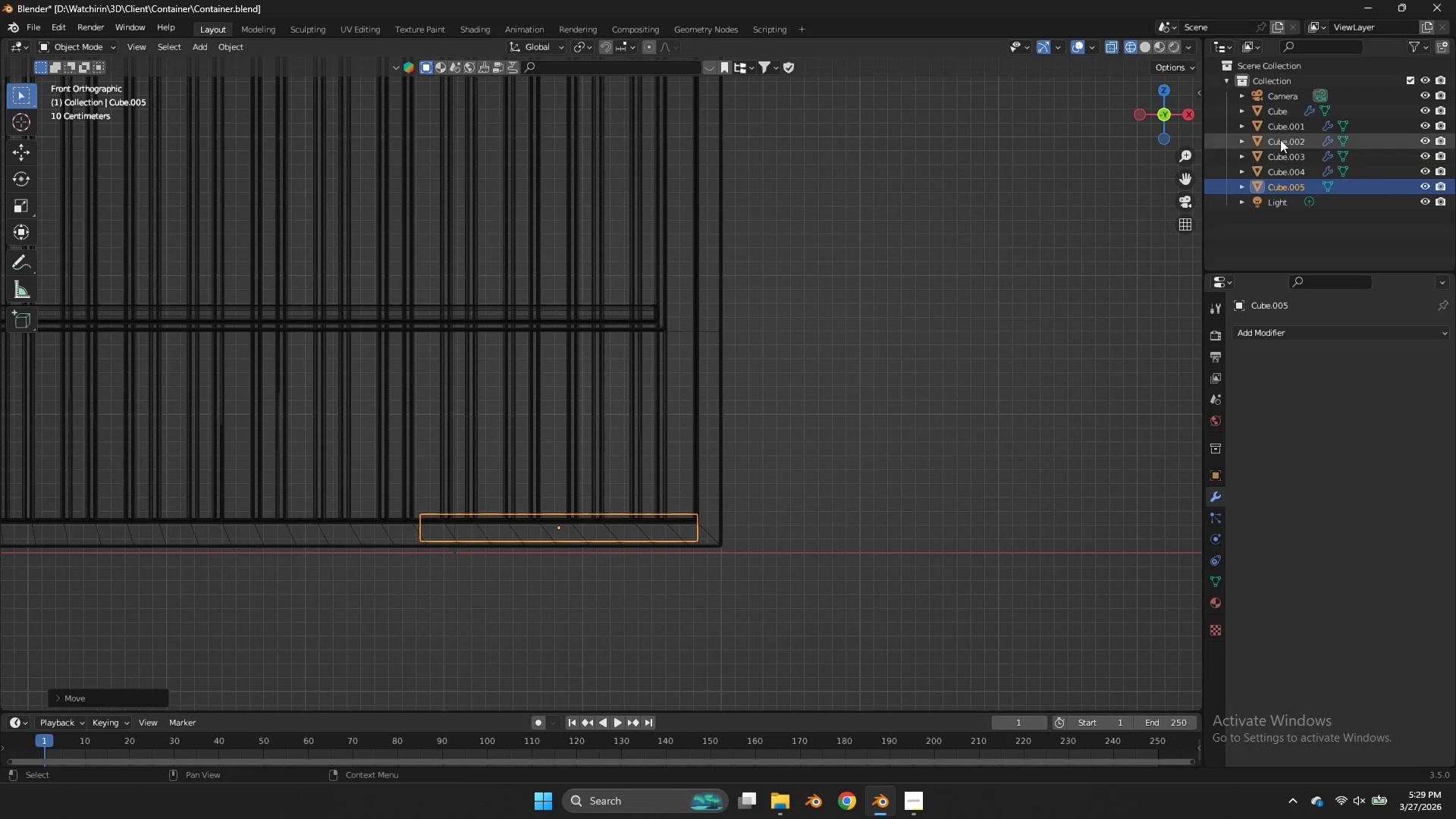 
left_click([1171, 93])
 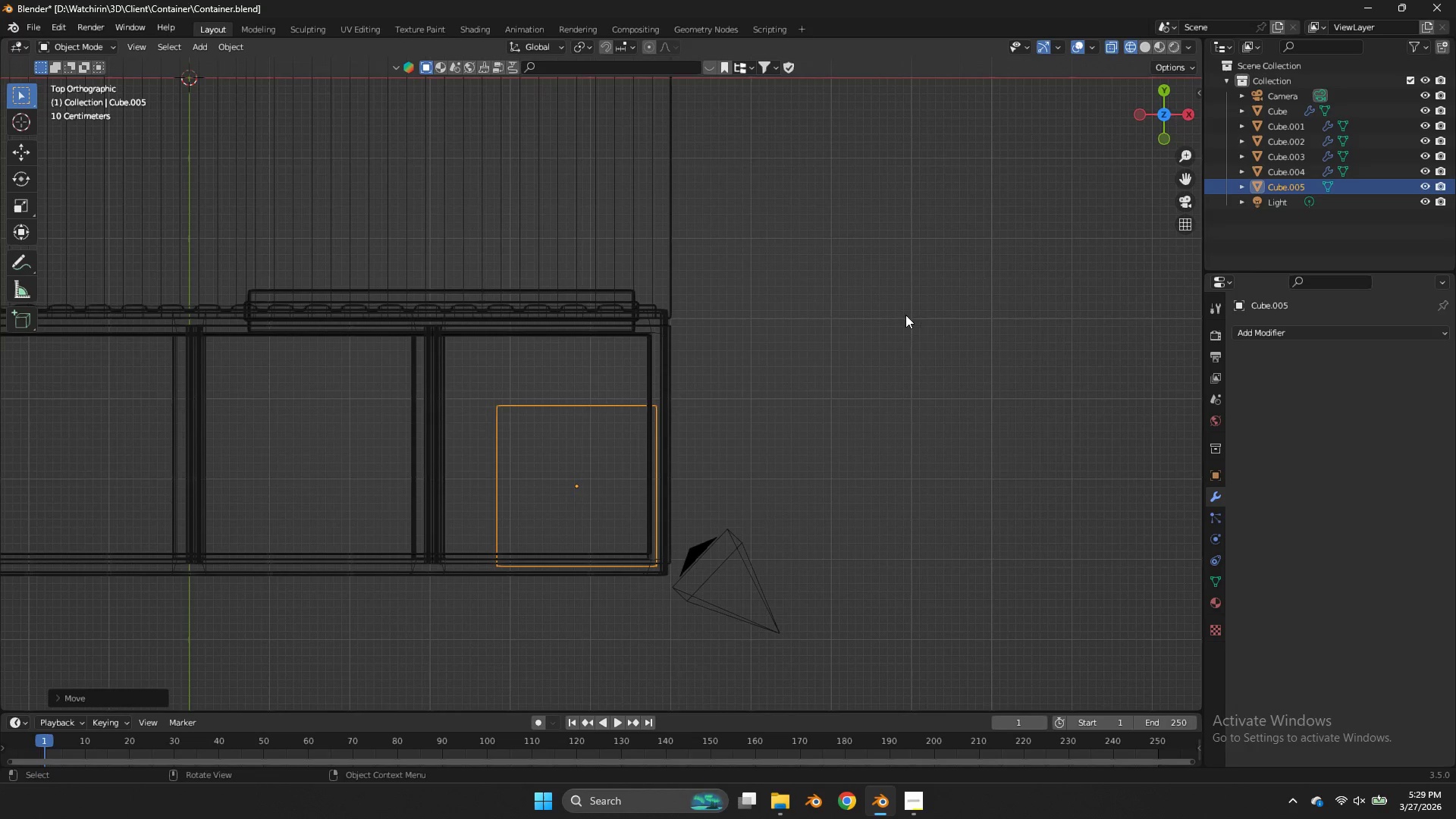 
key(Z)
 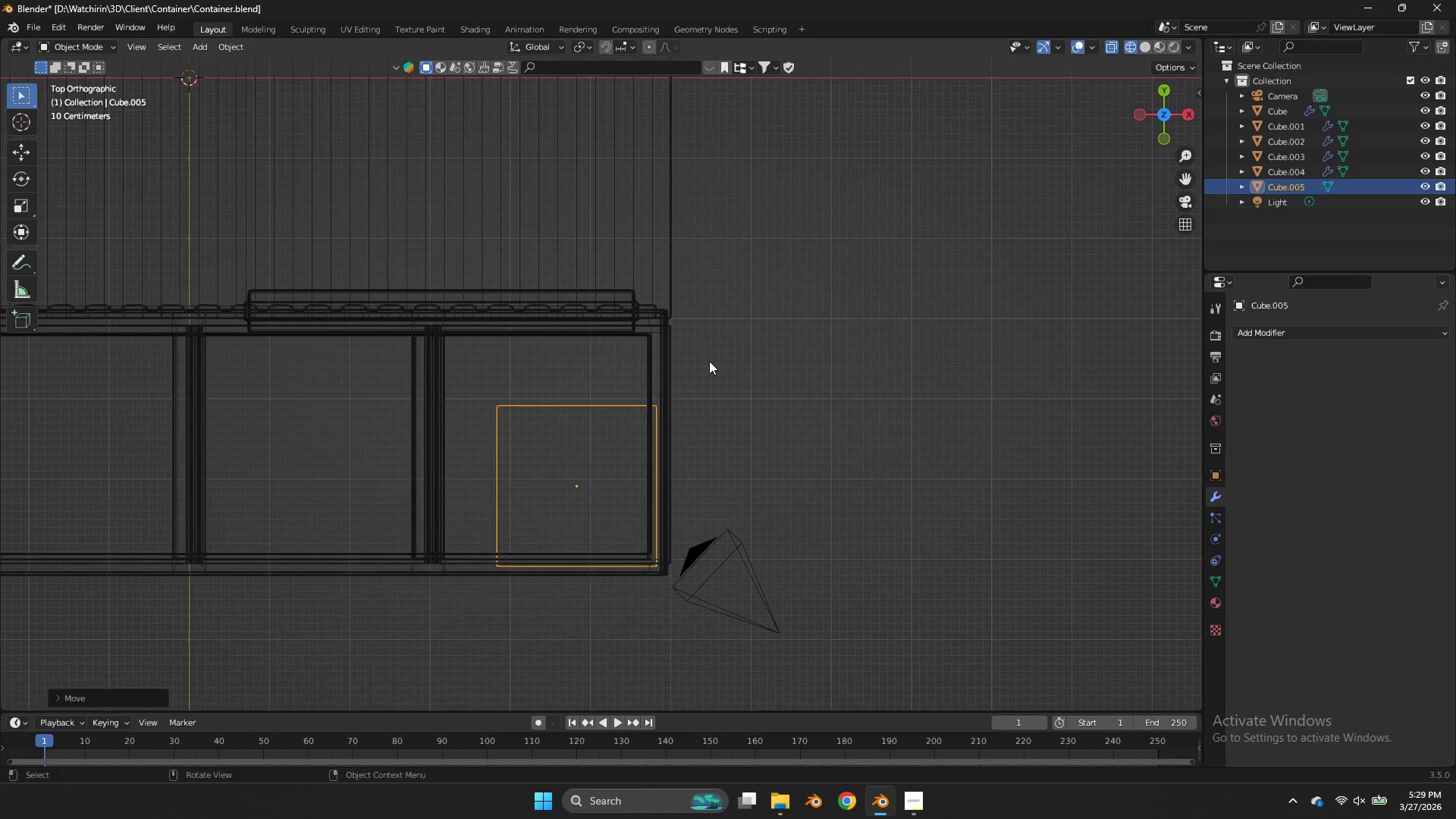 
scroll: coordinate [906, 315], scroll_direction: down, amount: 3.0
 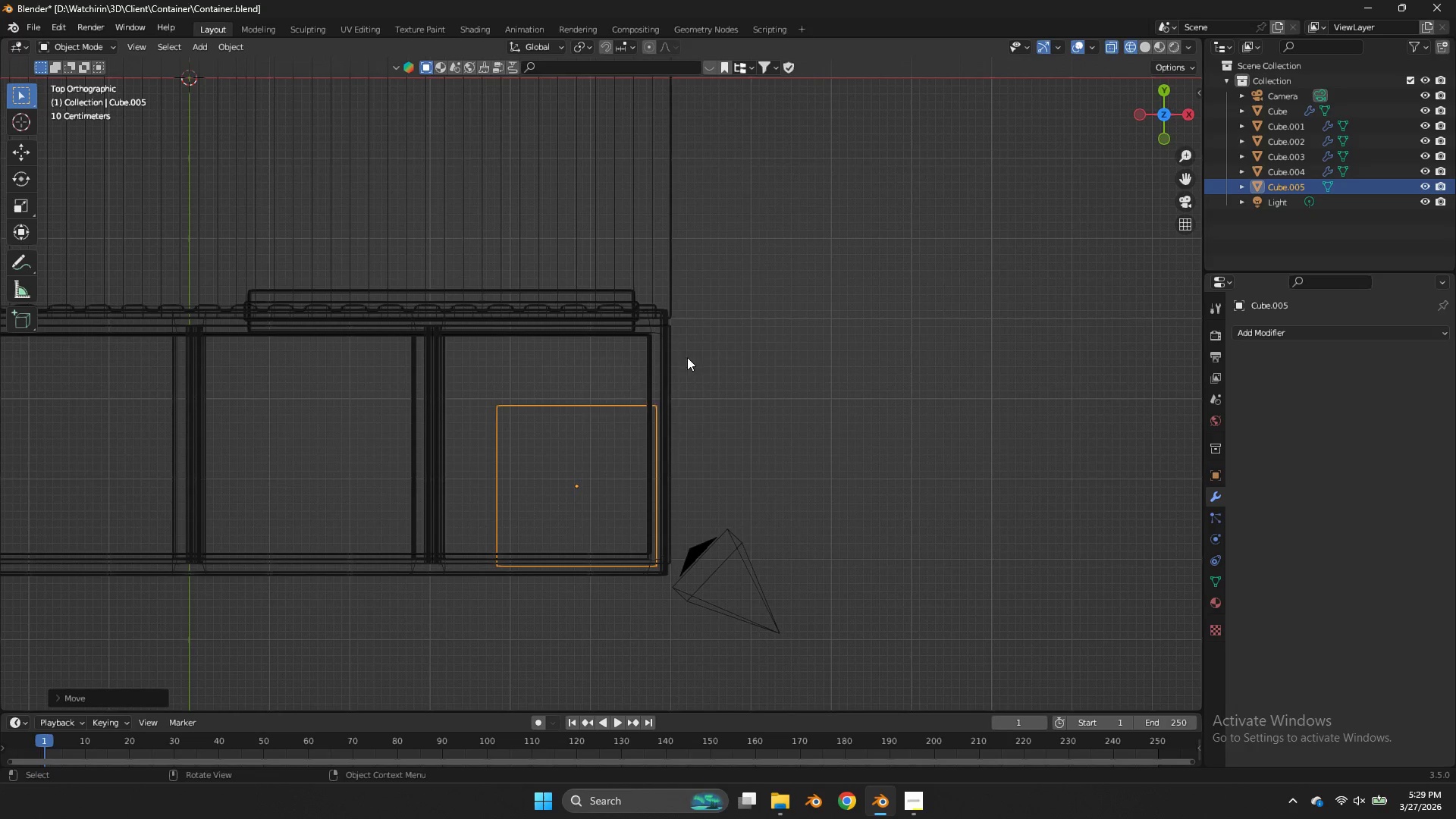 
key(S)
 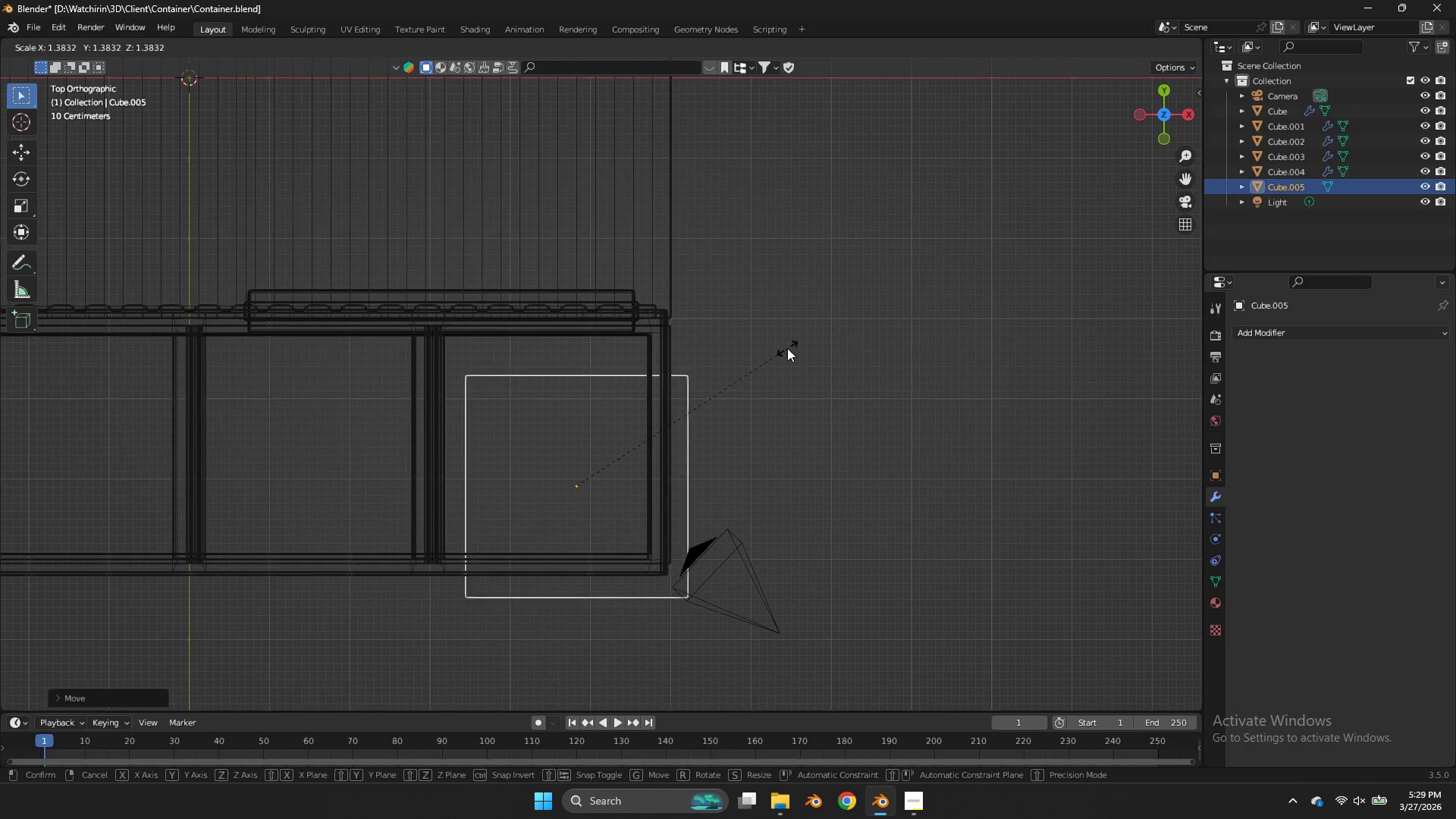 
right_click([787, 348])
 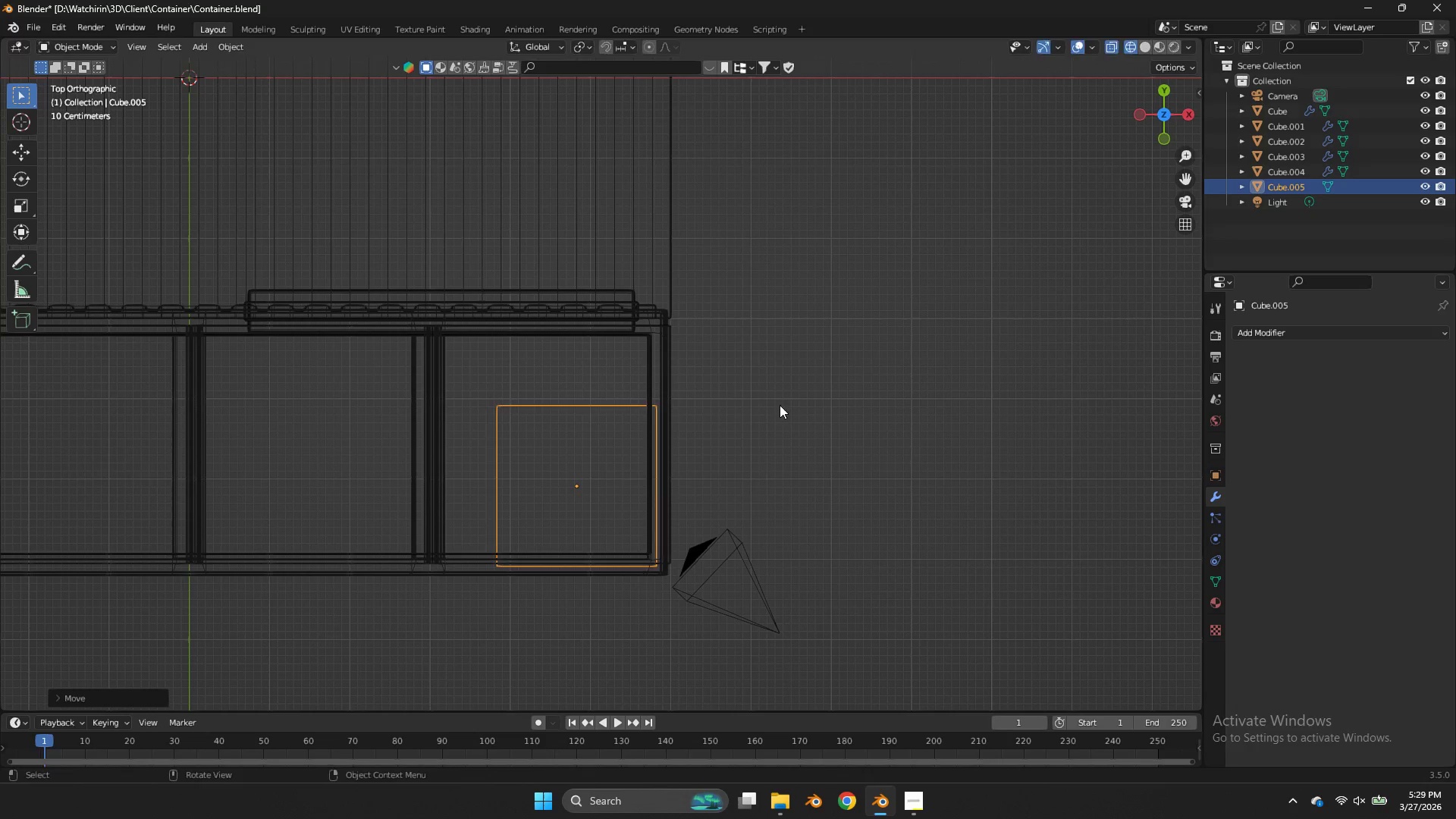 
key(G)
 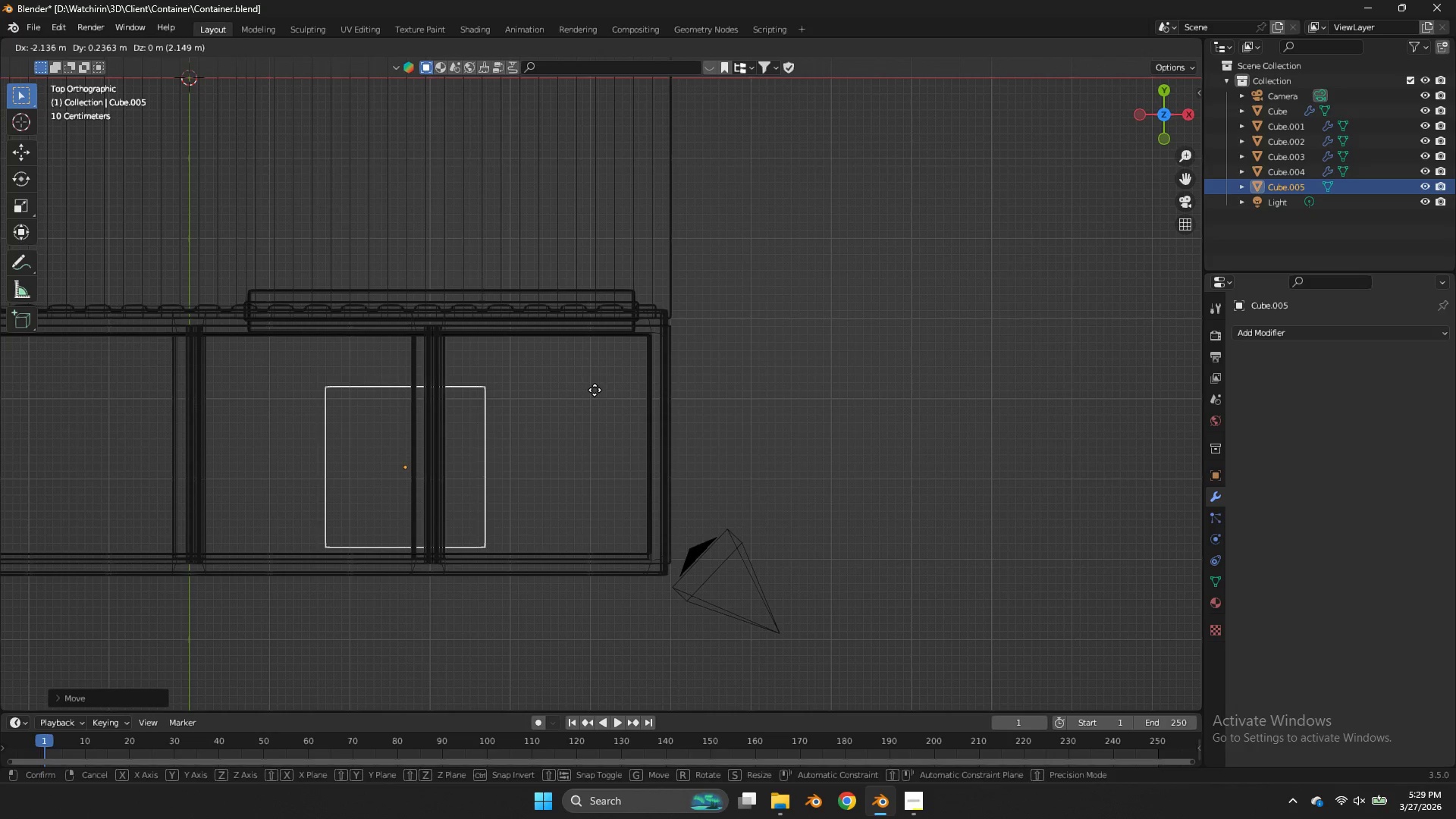 
left_click([595, 390])
 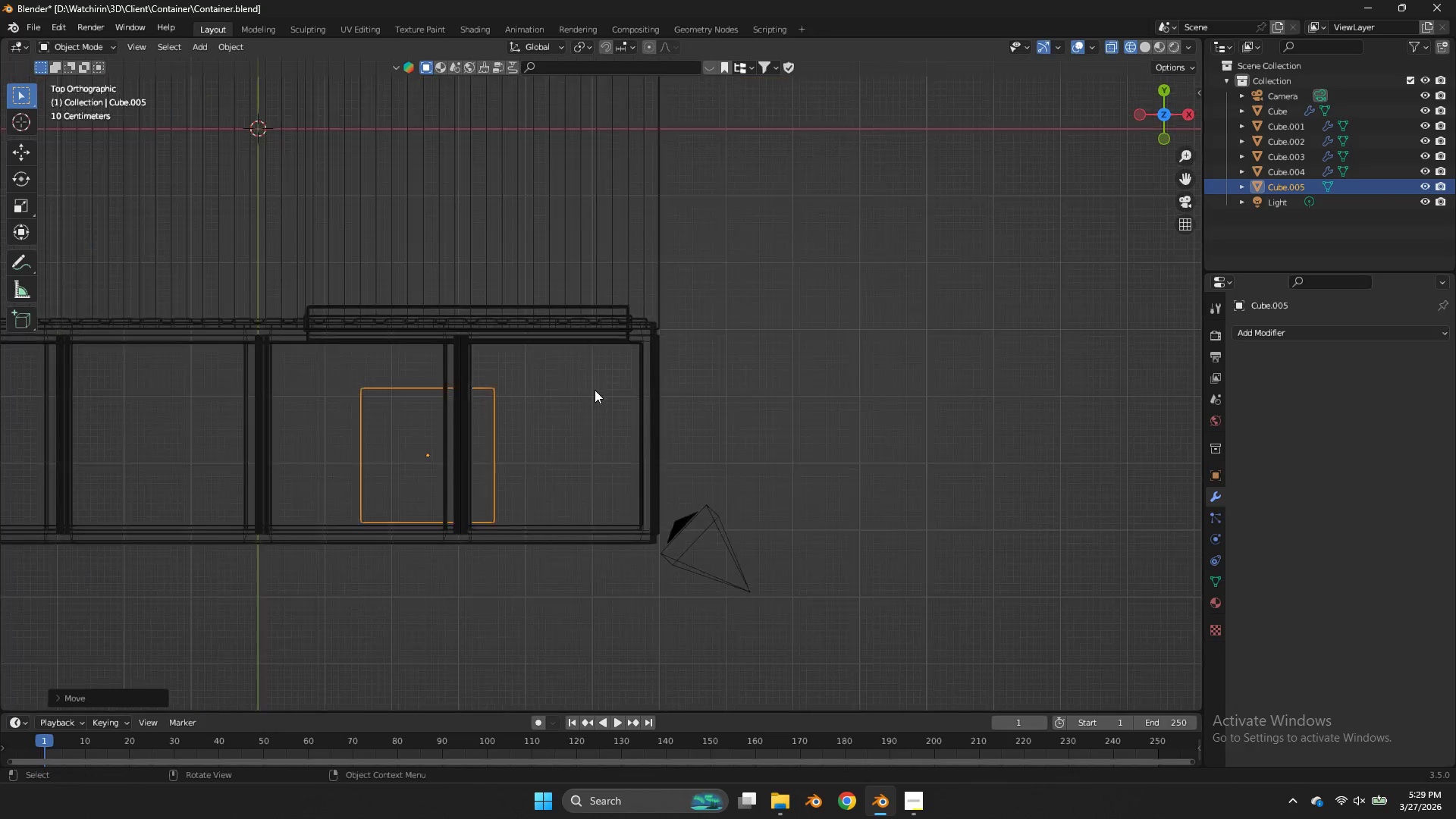 
scroll: coordinate [595, 390], scroll_direction: down, amount: 3.0
 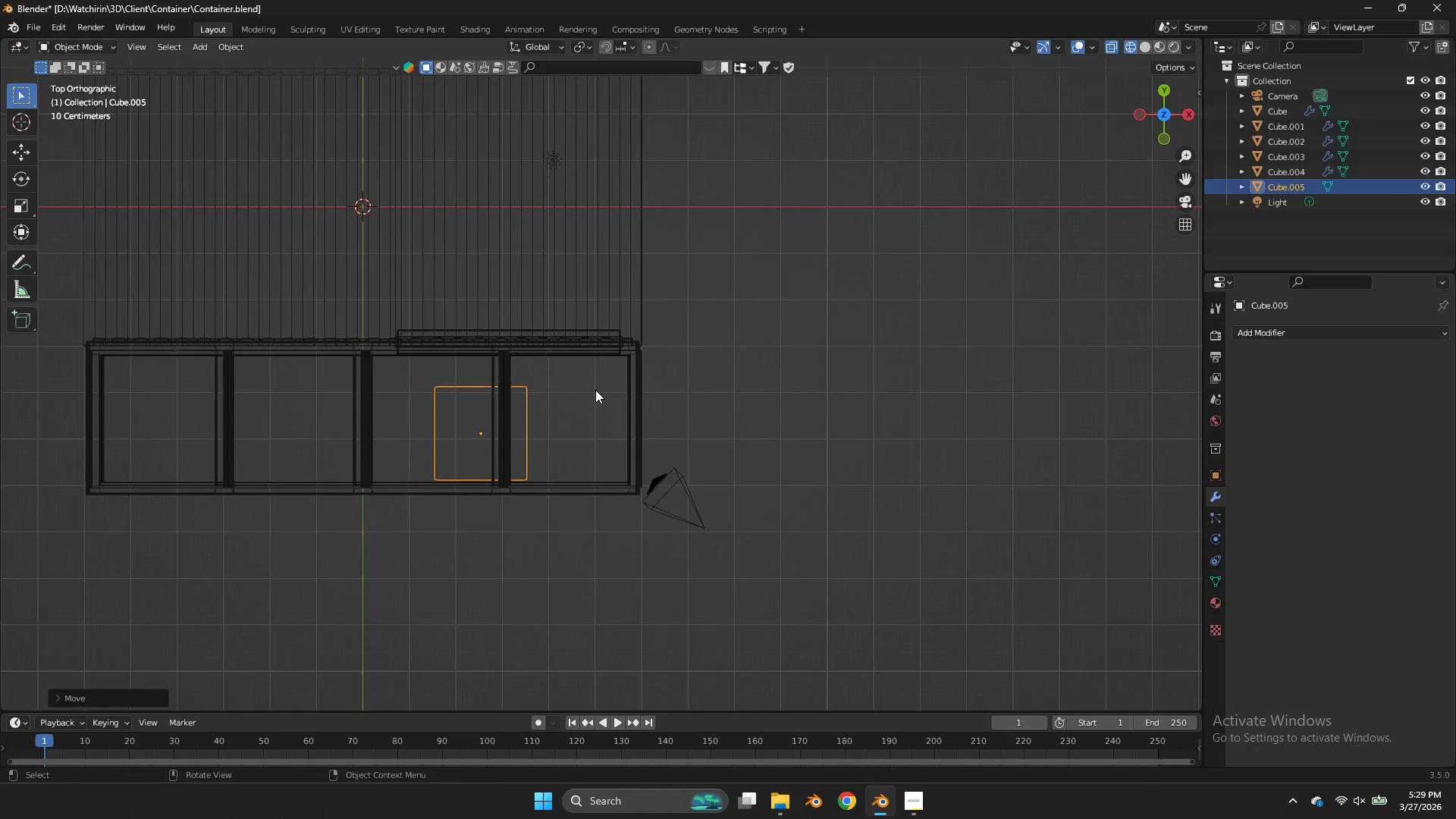 
key(G)
 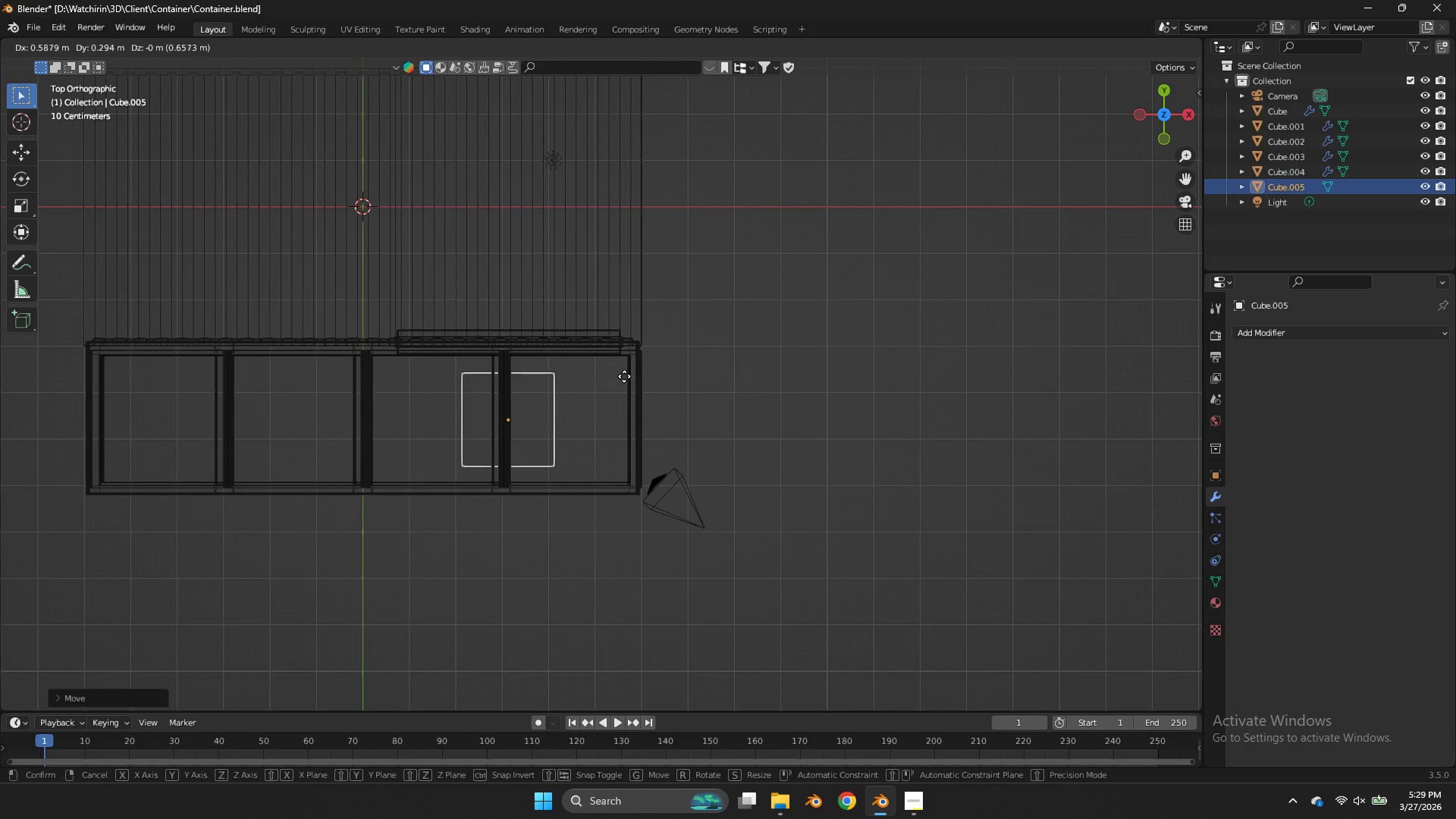 
left_click([624, 376])
 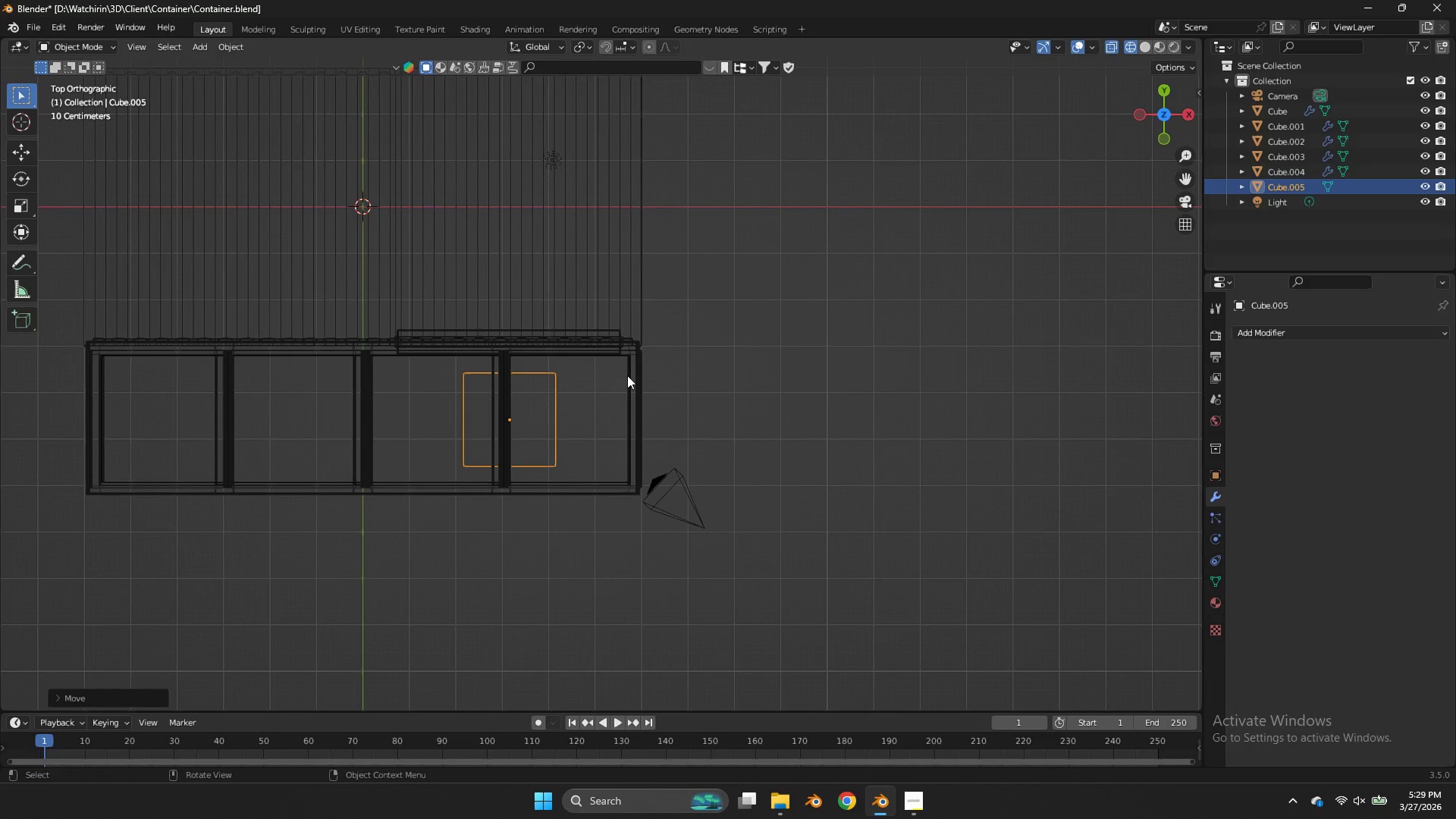 
key(S)
 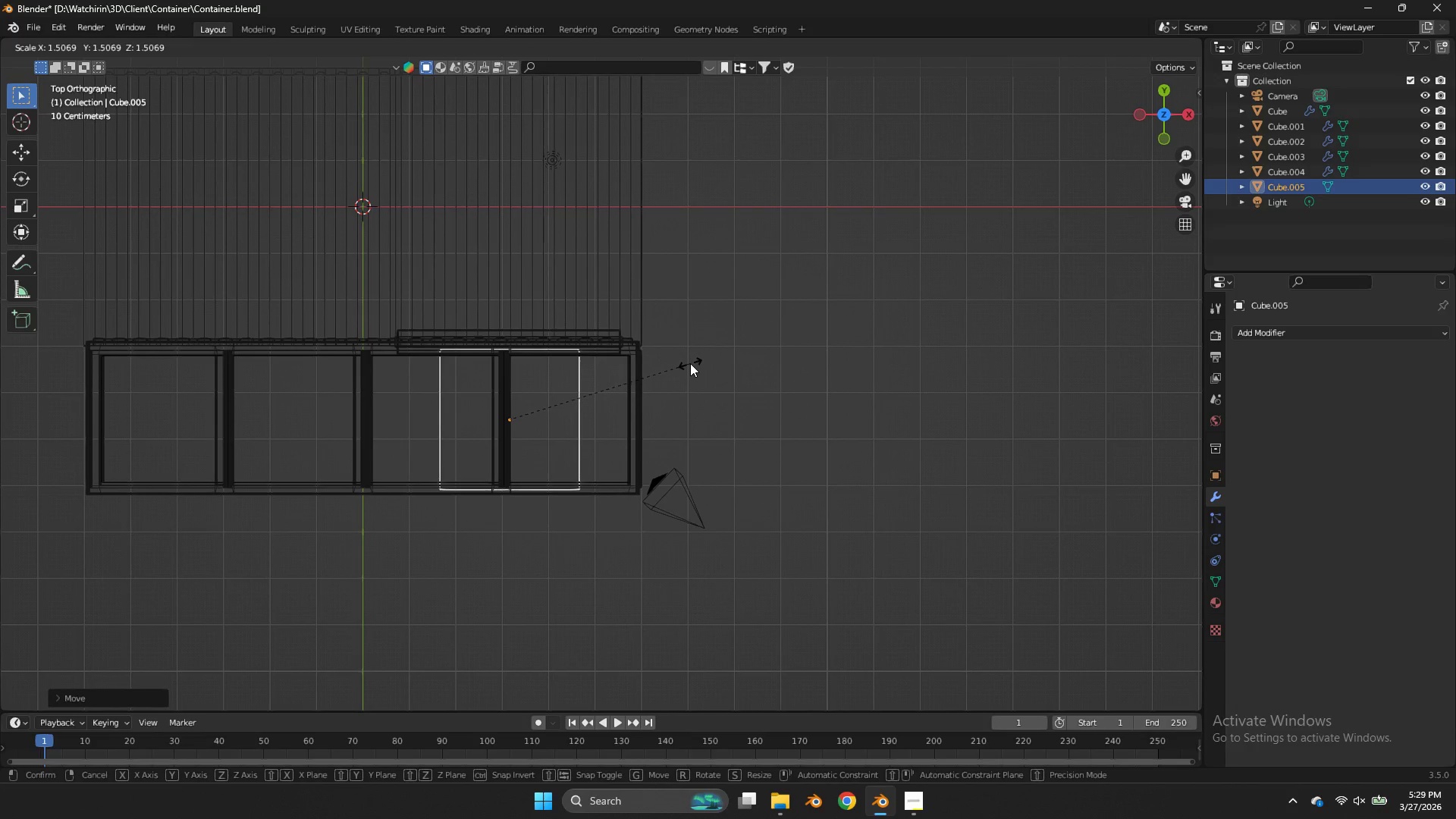 
left_click([690, 363])
 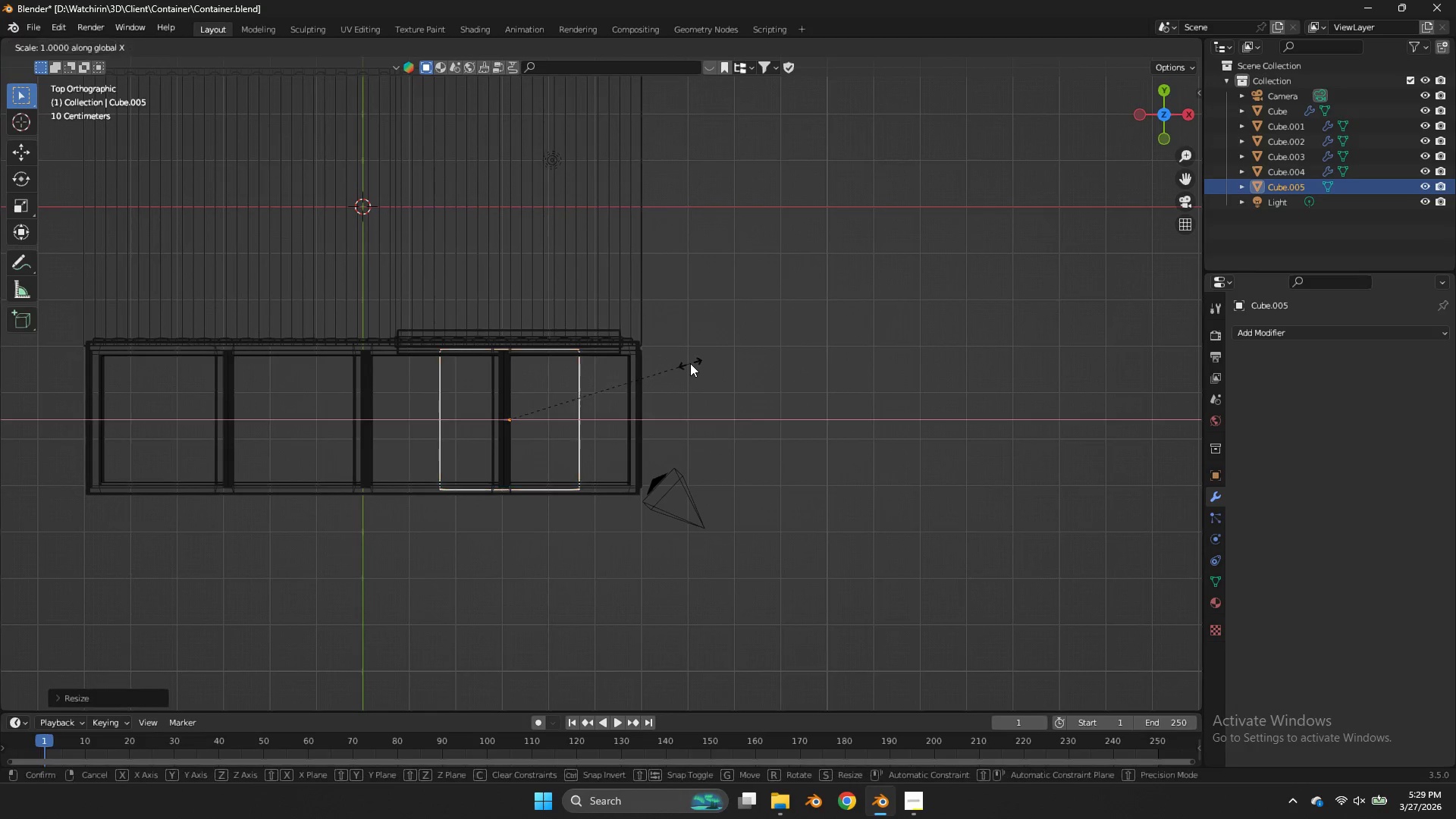 
type(sx)
 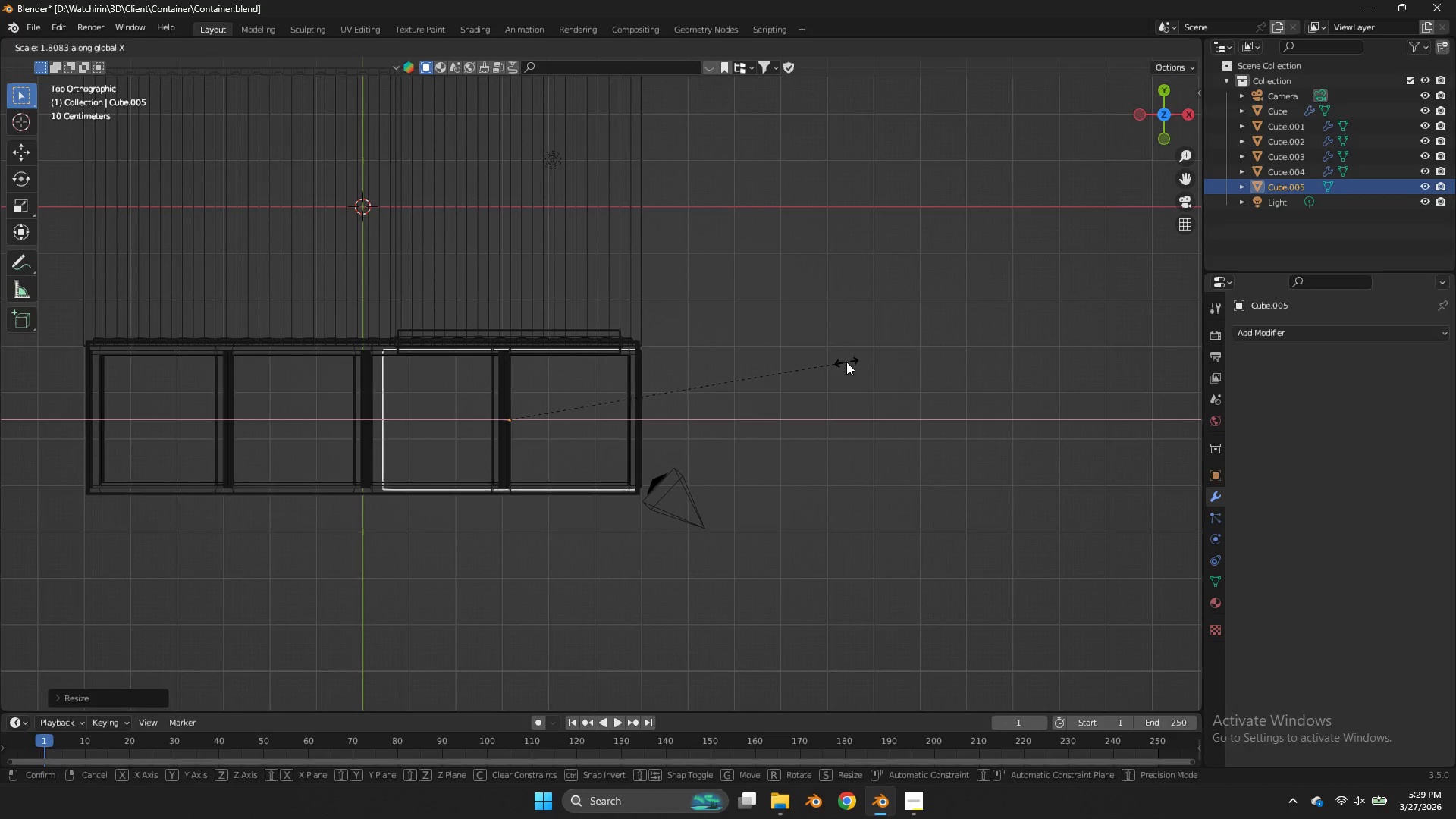 
left_click([841, 362])
 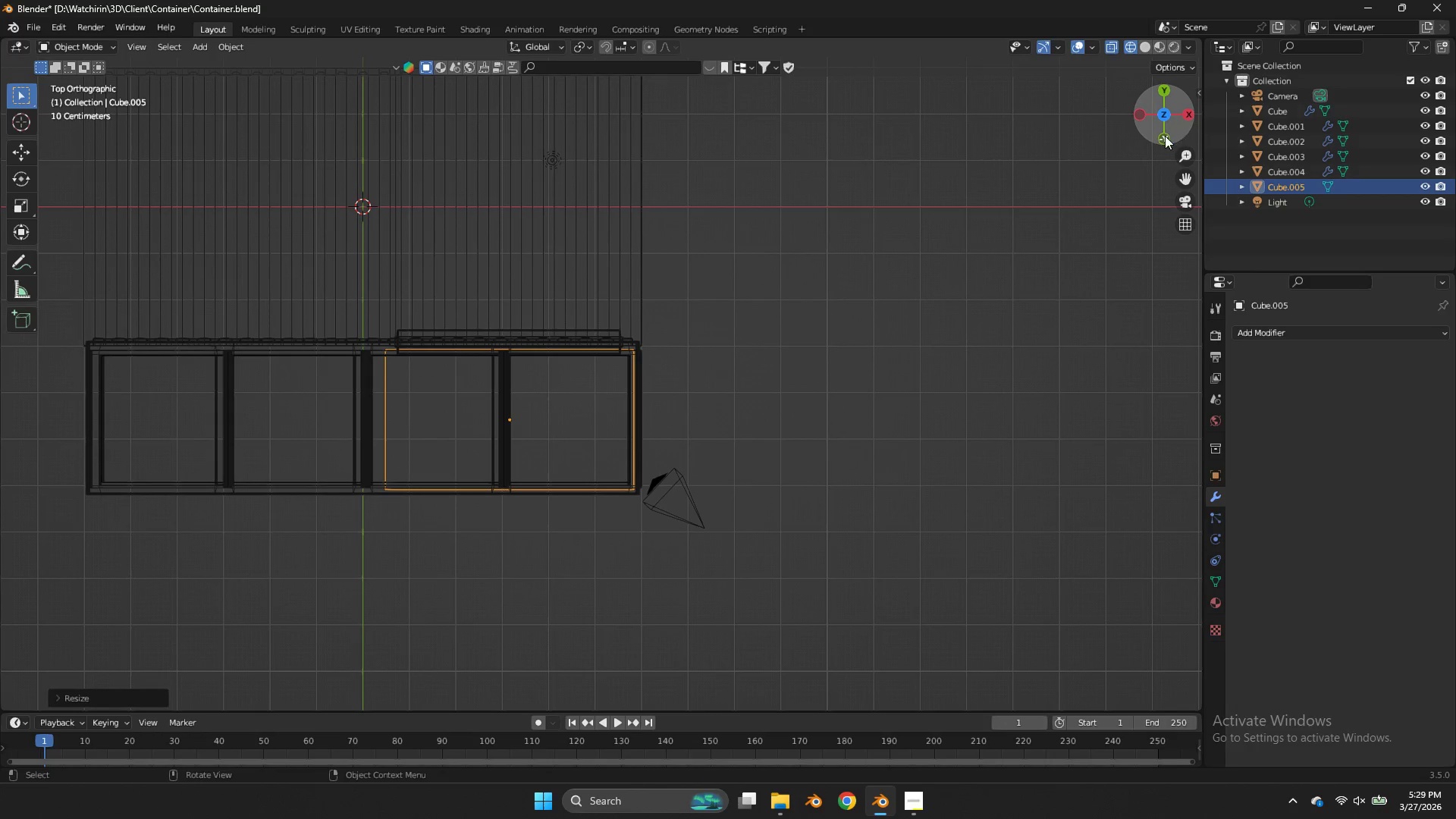 
left_click([1165, 136])
 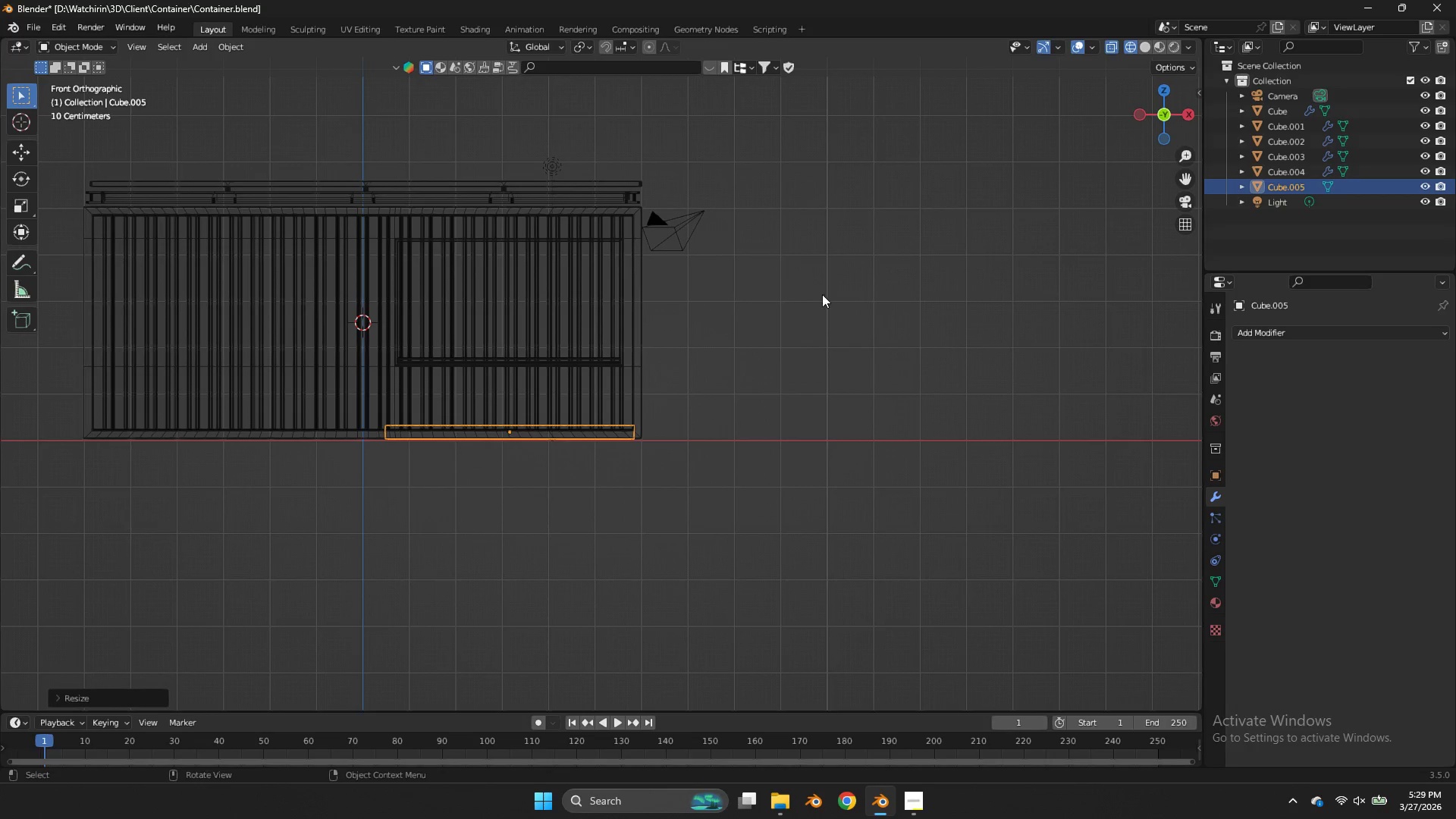 
type(zsz)
 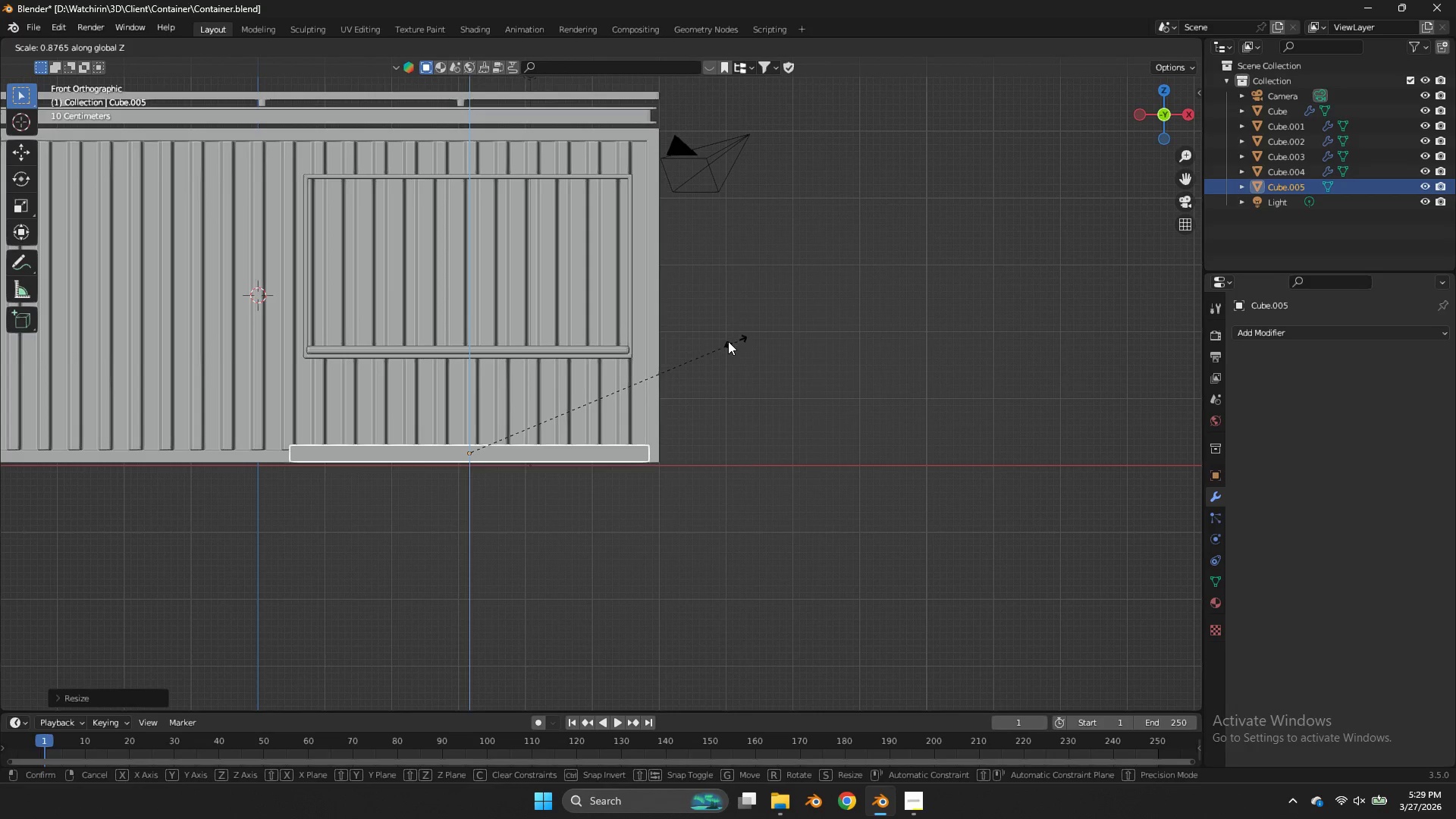 
scroll: coordinate [778, 334], scroll_direction: up, amount: 2.0
 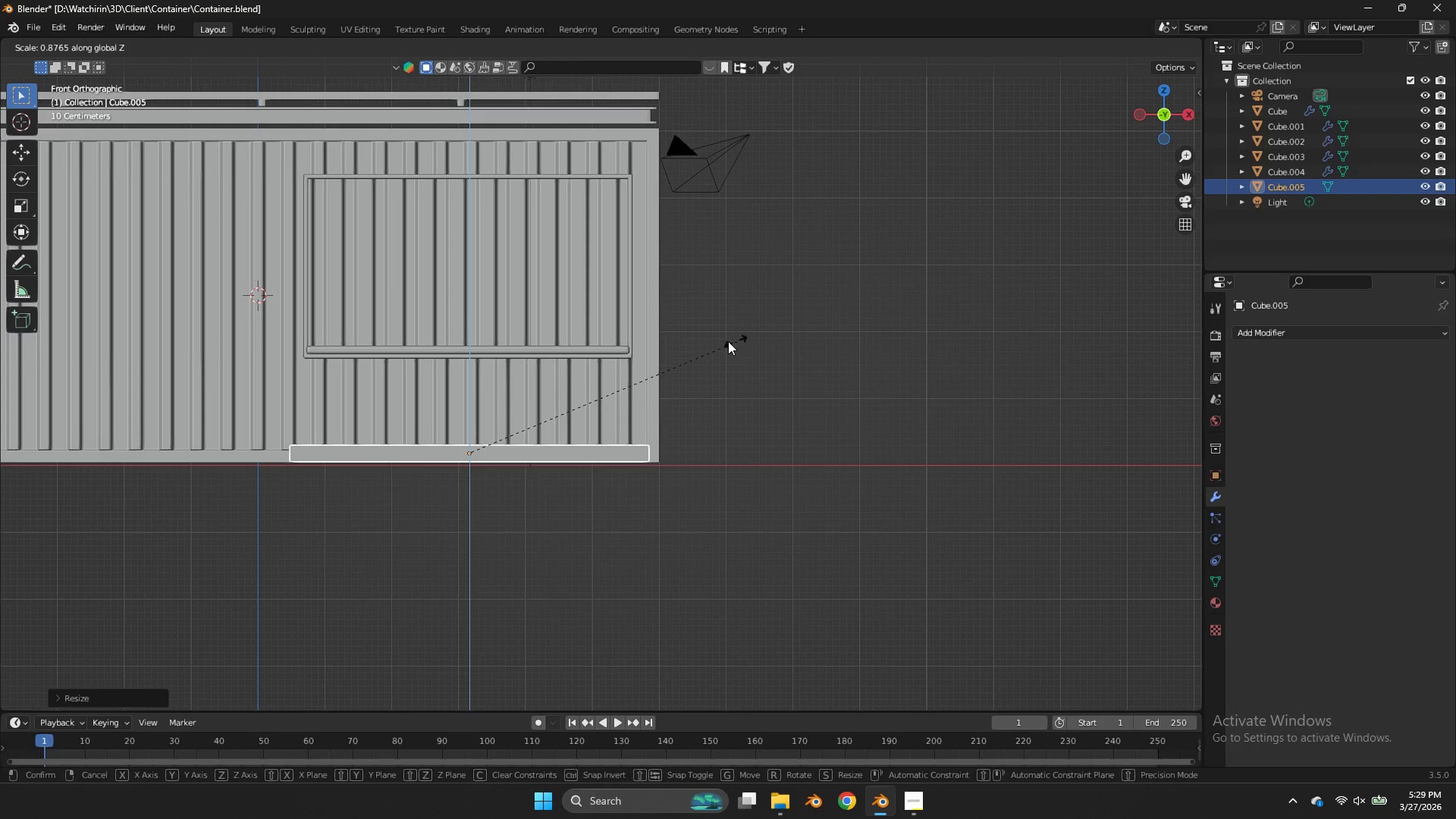 
left_click([713, 342])
 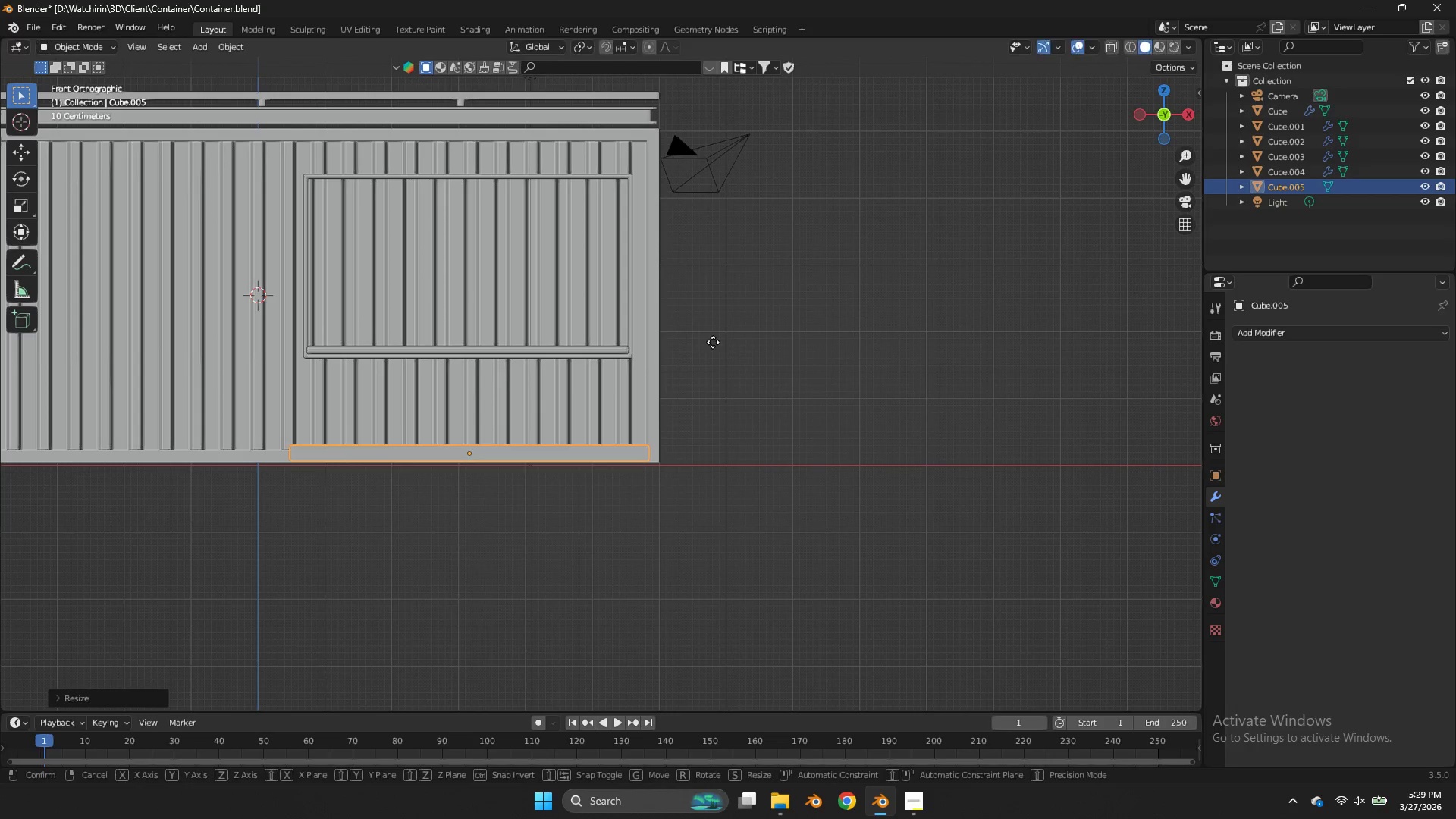 
key(G)
 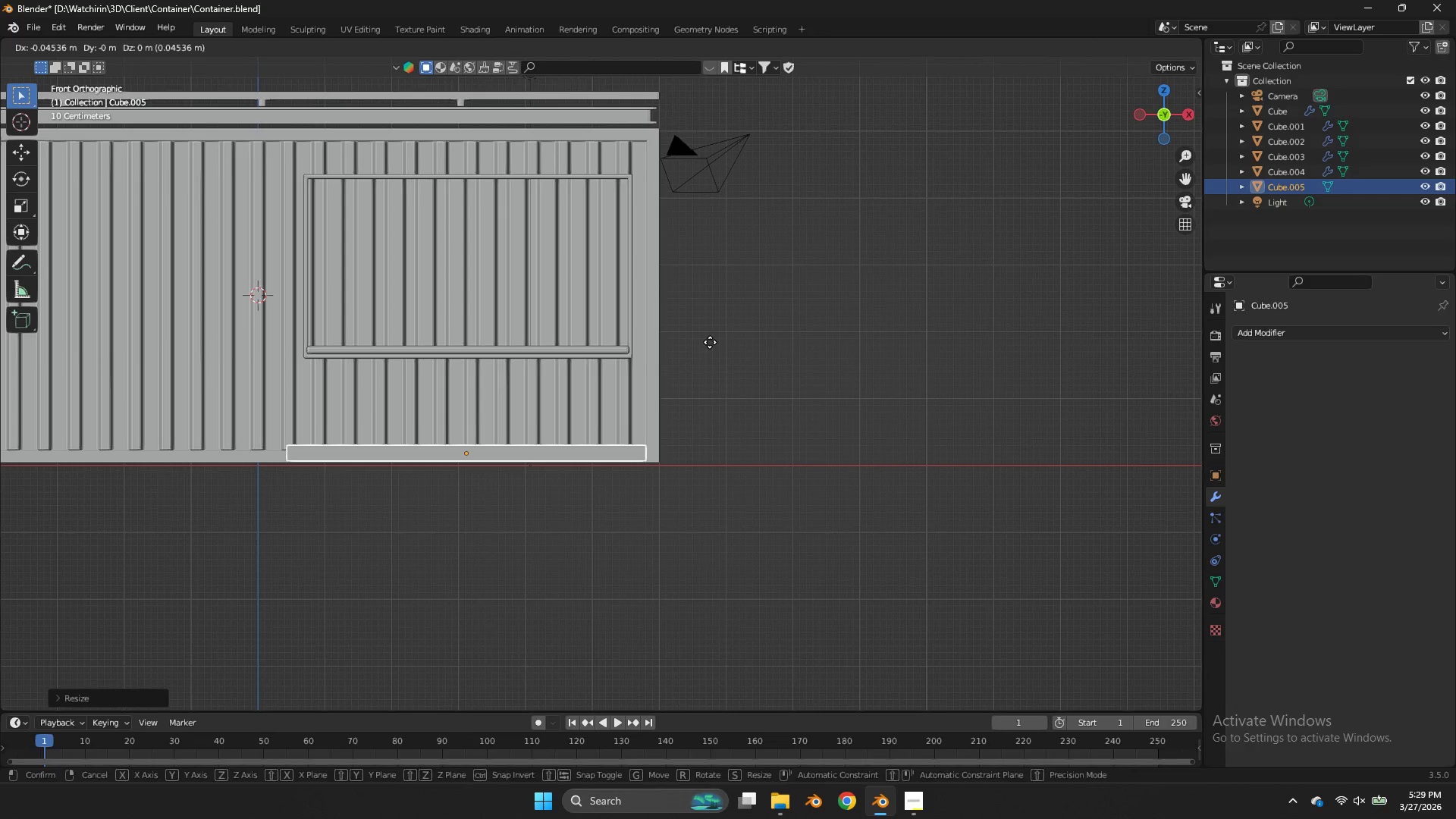 
right_click([710, 342])
 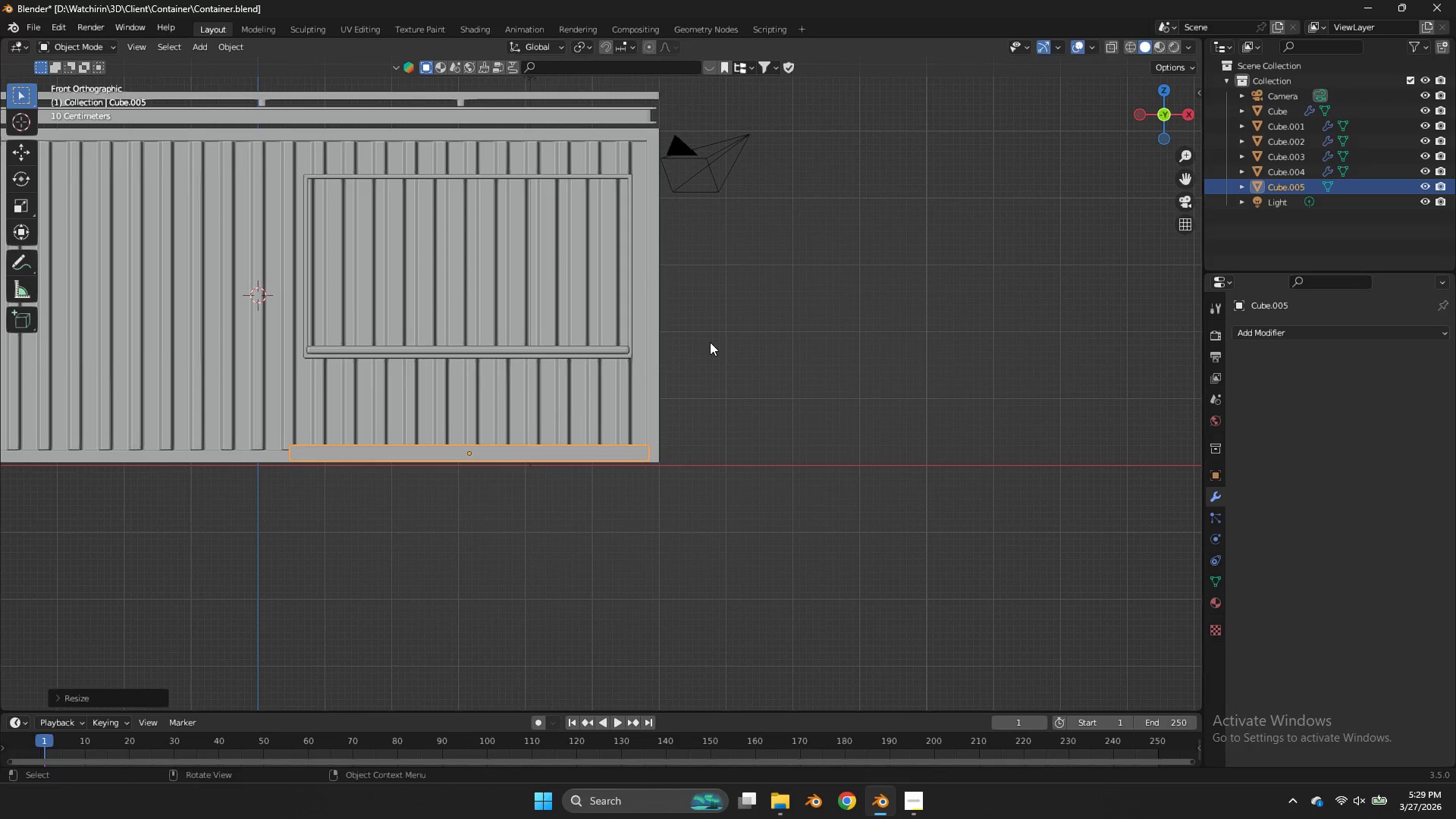 
key(S)
 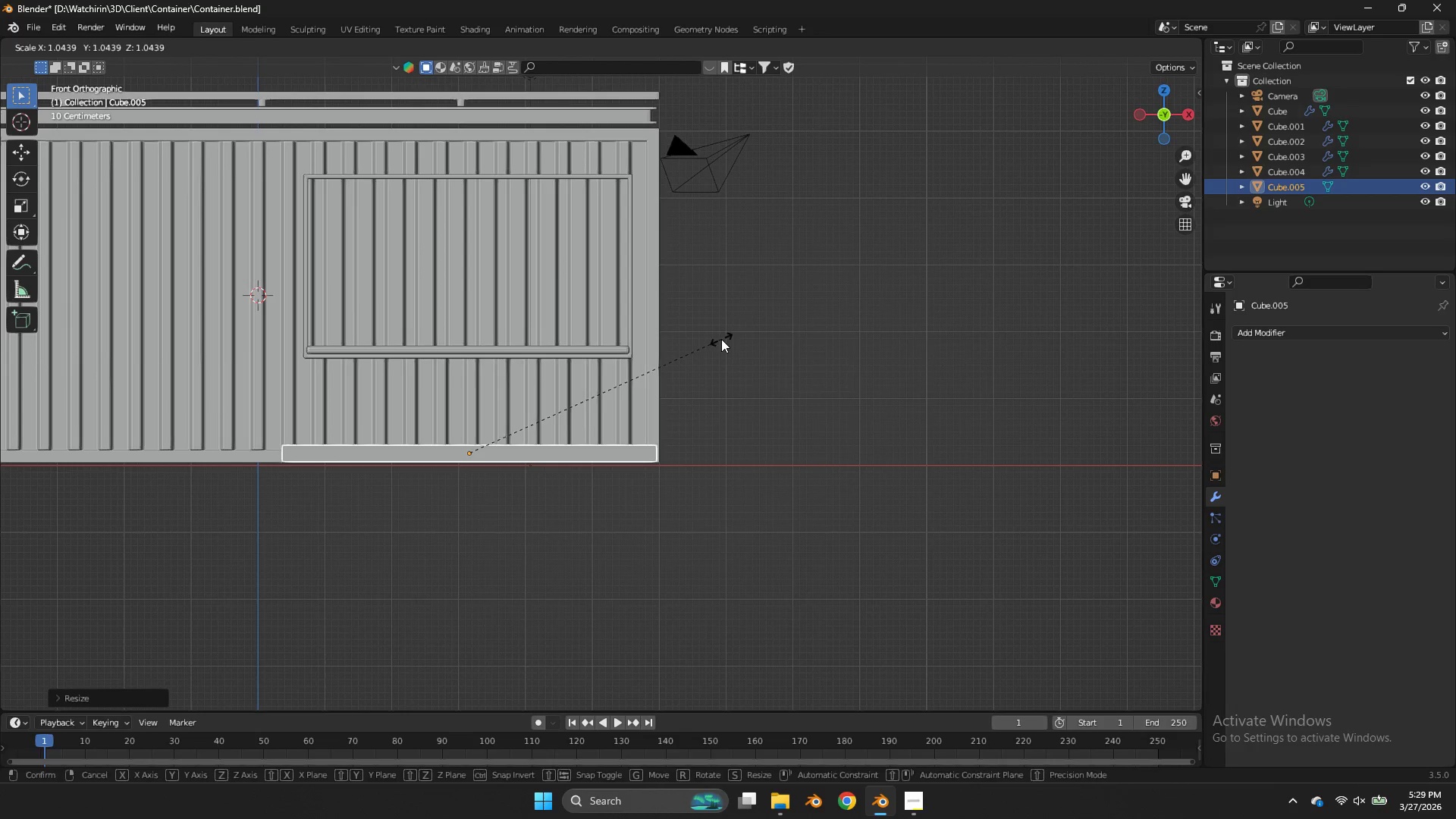 
left_click([721, 339])
 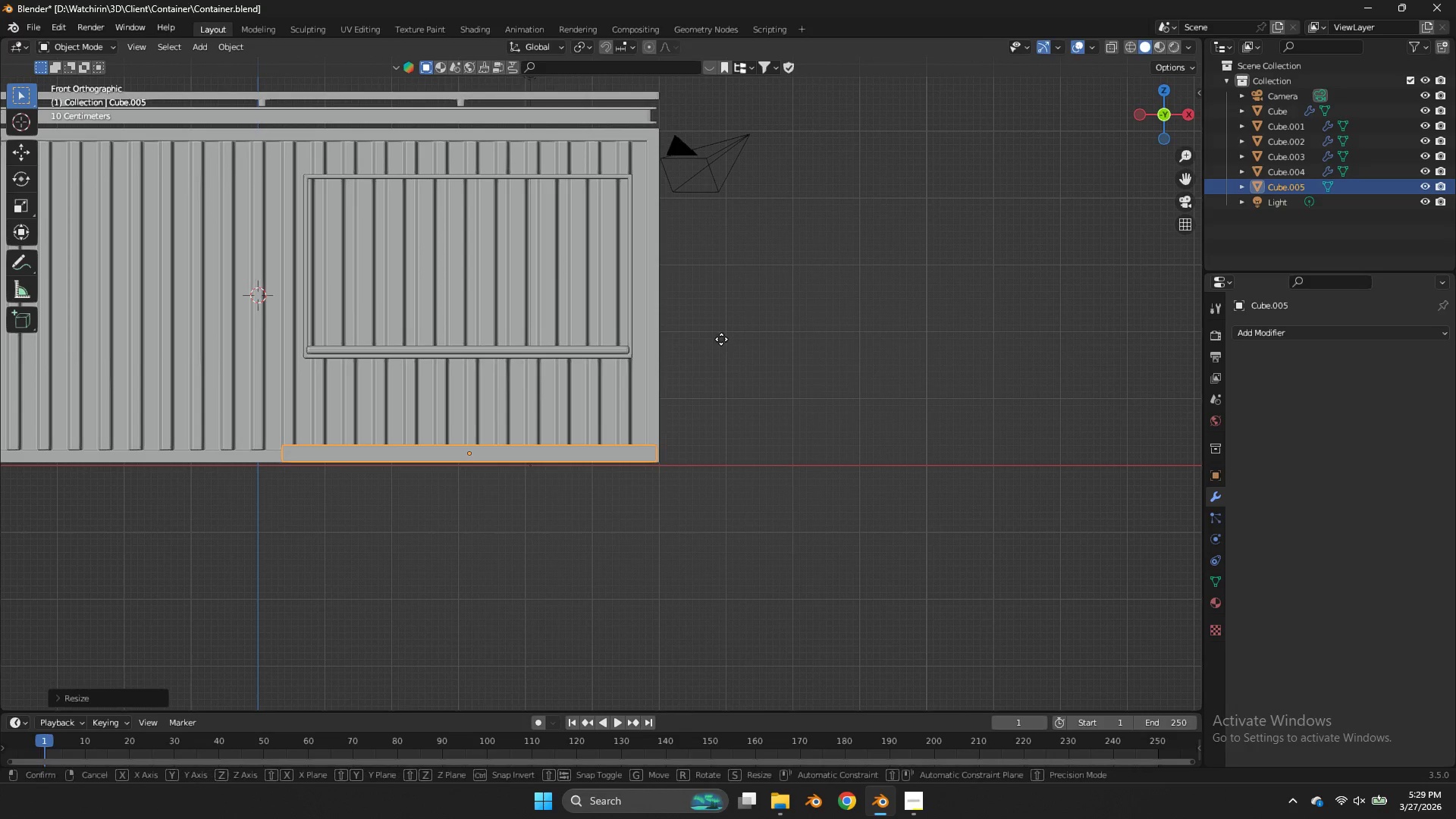 
key(G)
 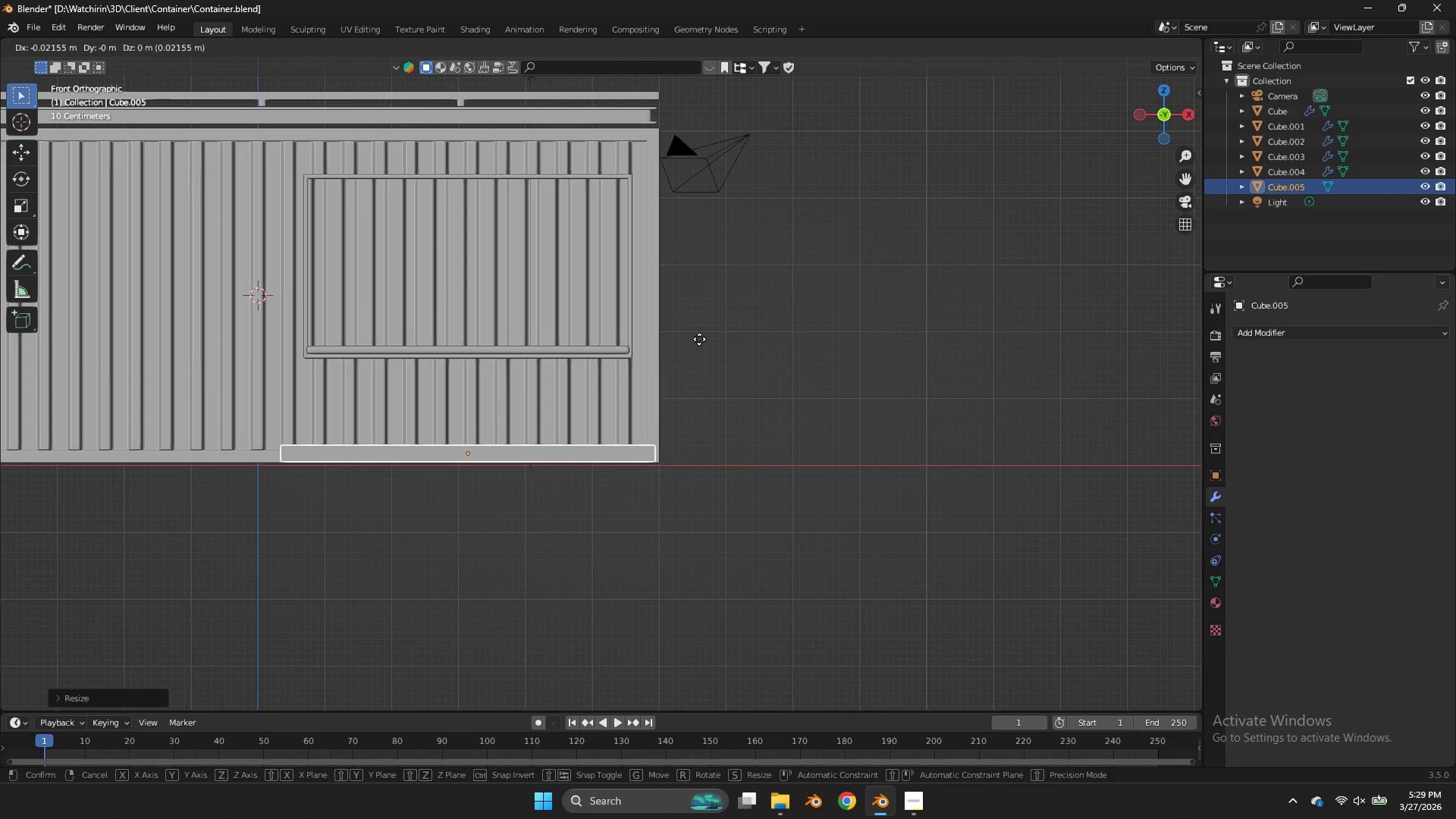 
hold_key(key=ShiftLeft, duration=1.48)
left_click([682, 339])
 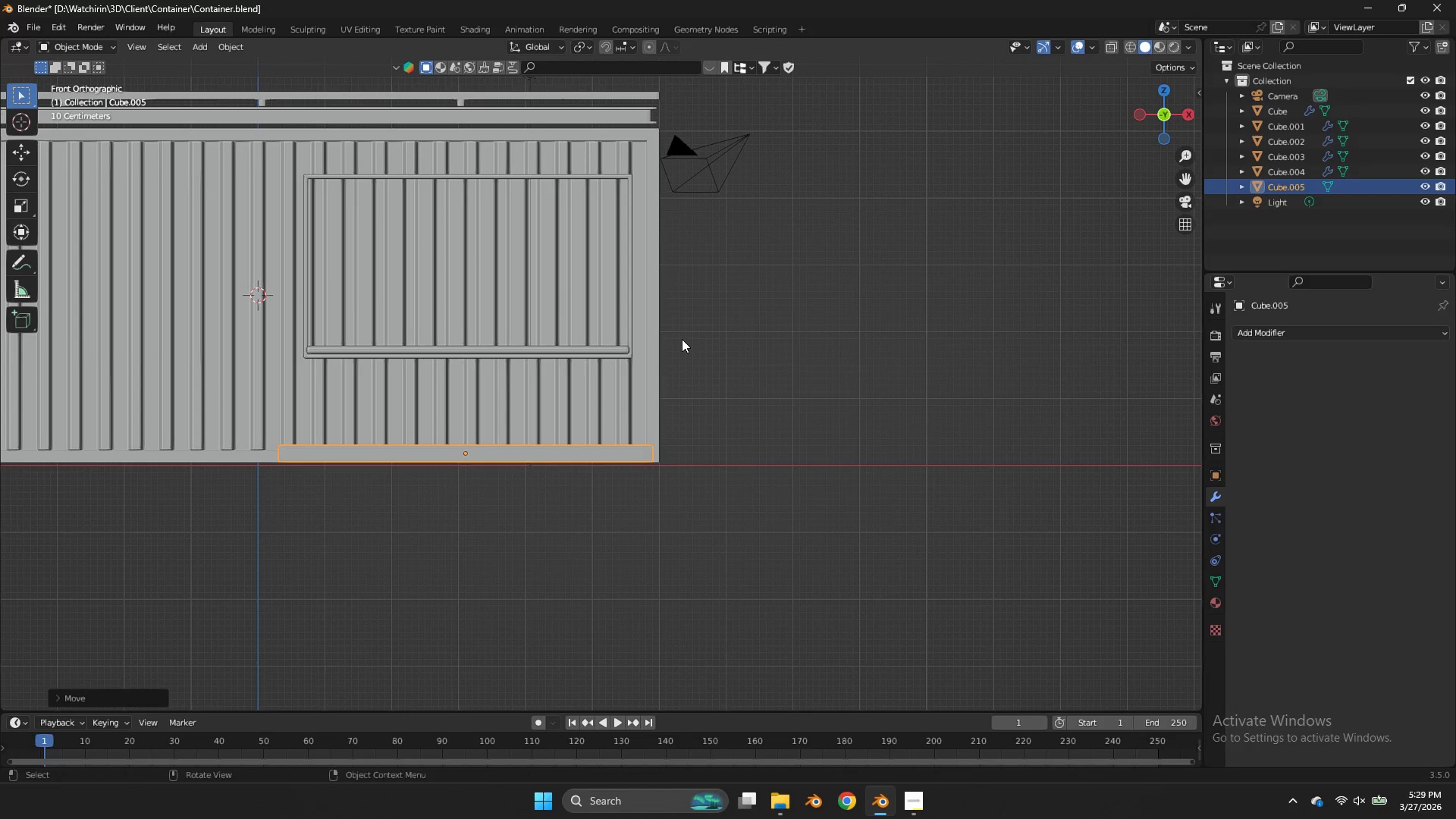 
key(Control+ControlLeft)
 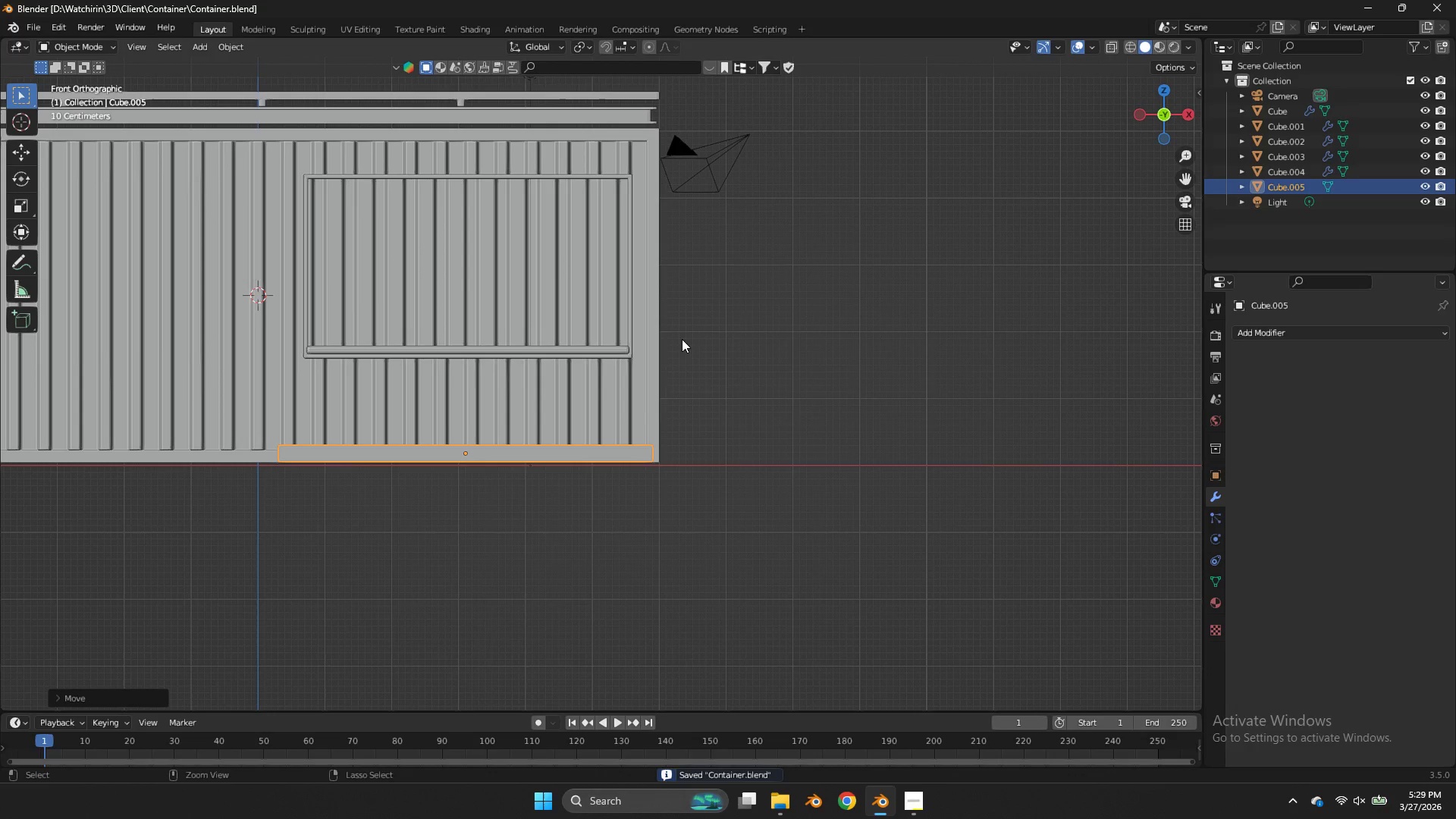 
key(Control+S)
 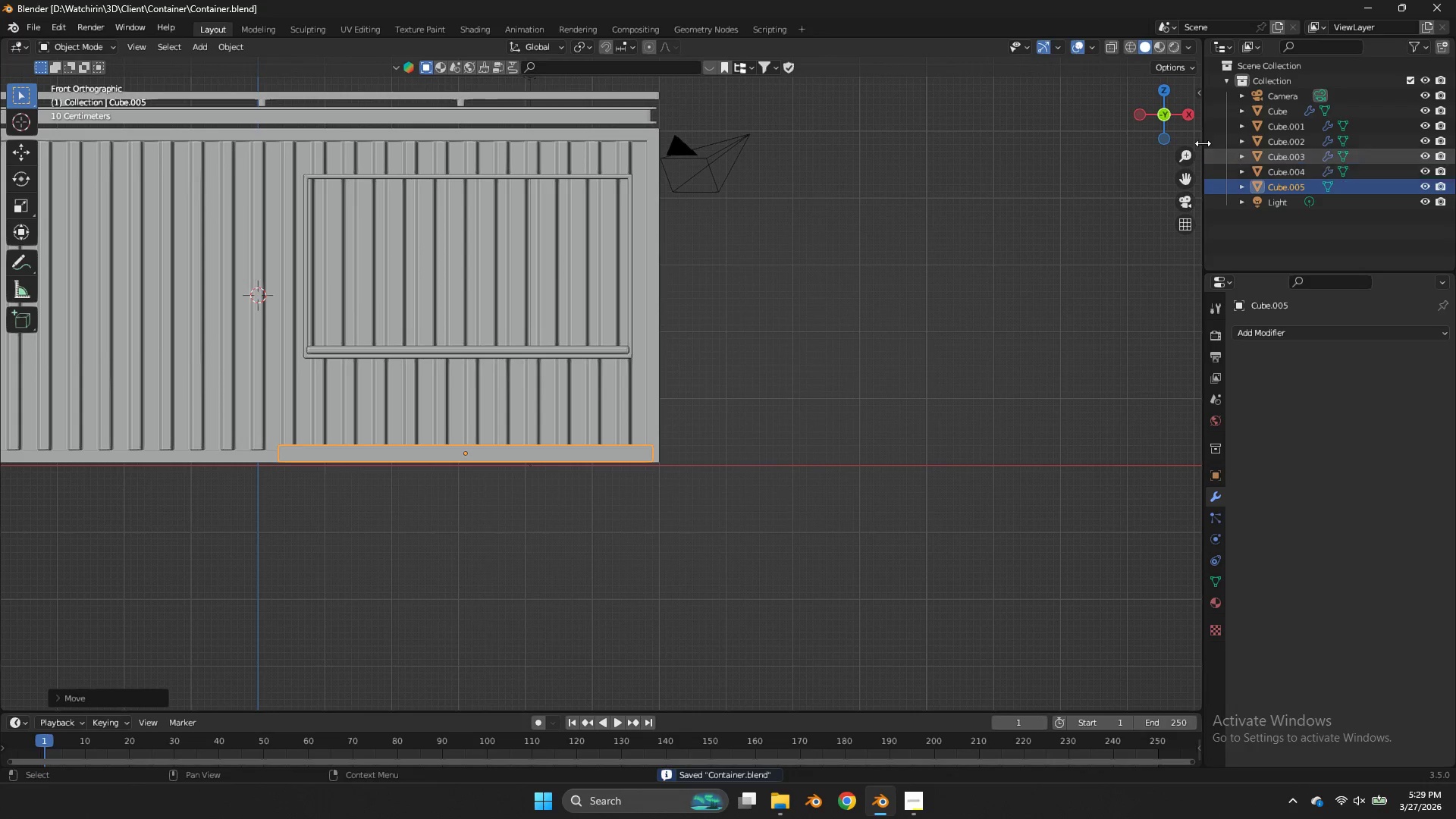 
key(Tab)
 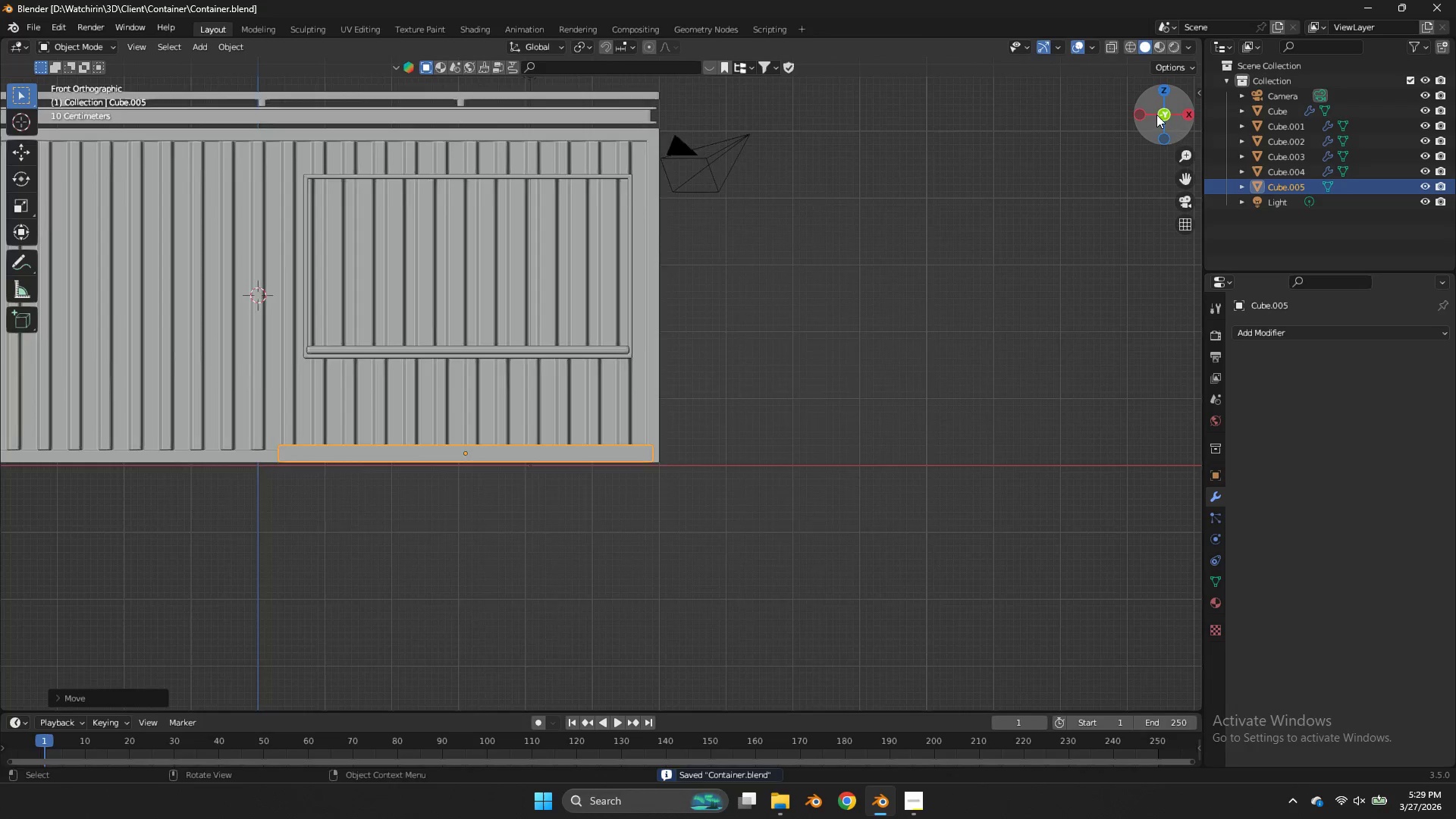 
left_click_drag(start_coordinate=[1156, 115], to_coordinate=[30, 150])
 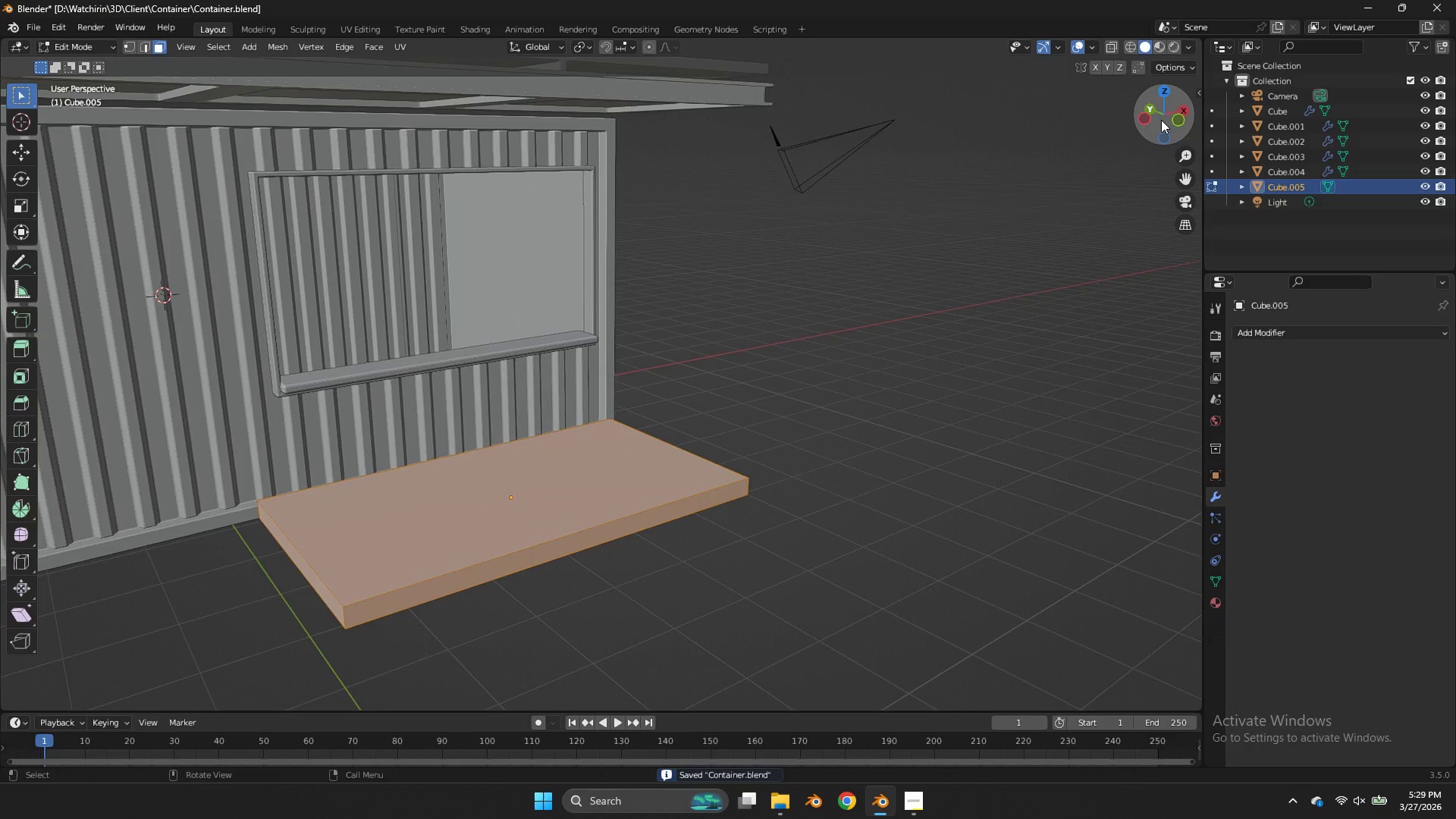 
key(Tab)
 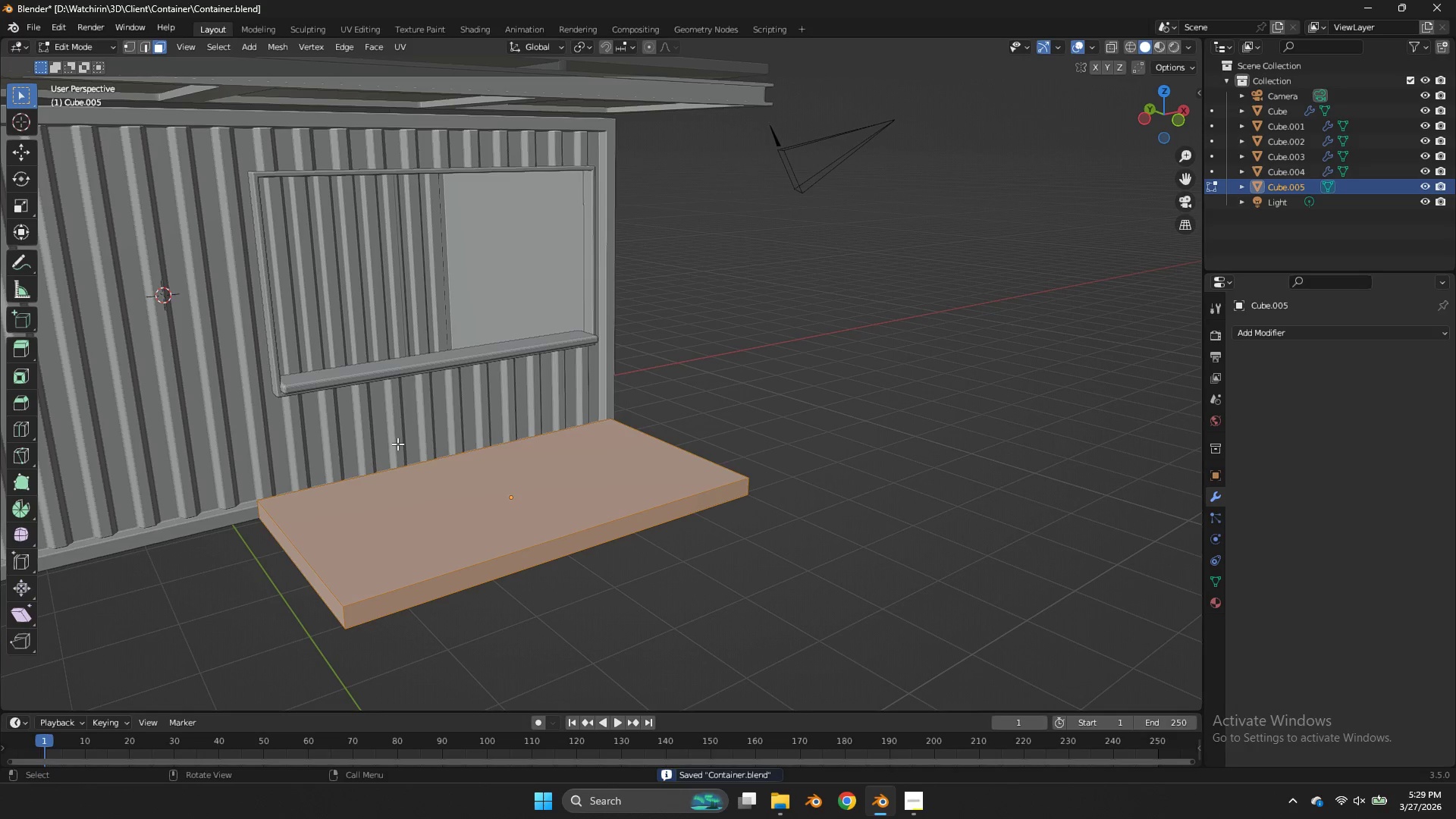 
left_click([345, 613])
 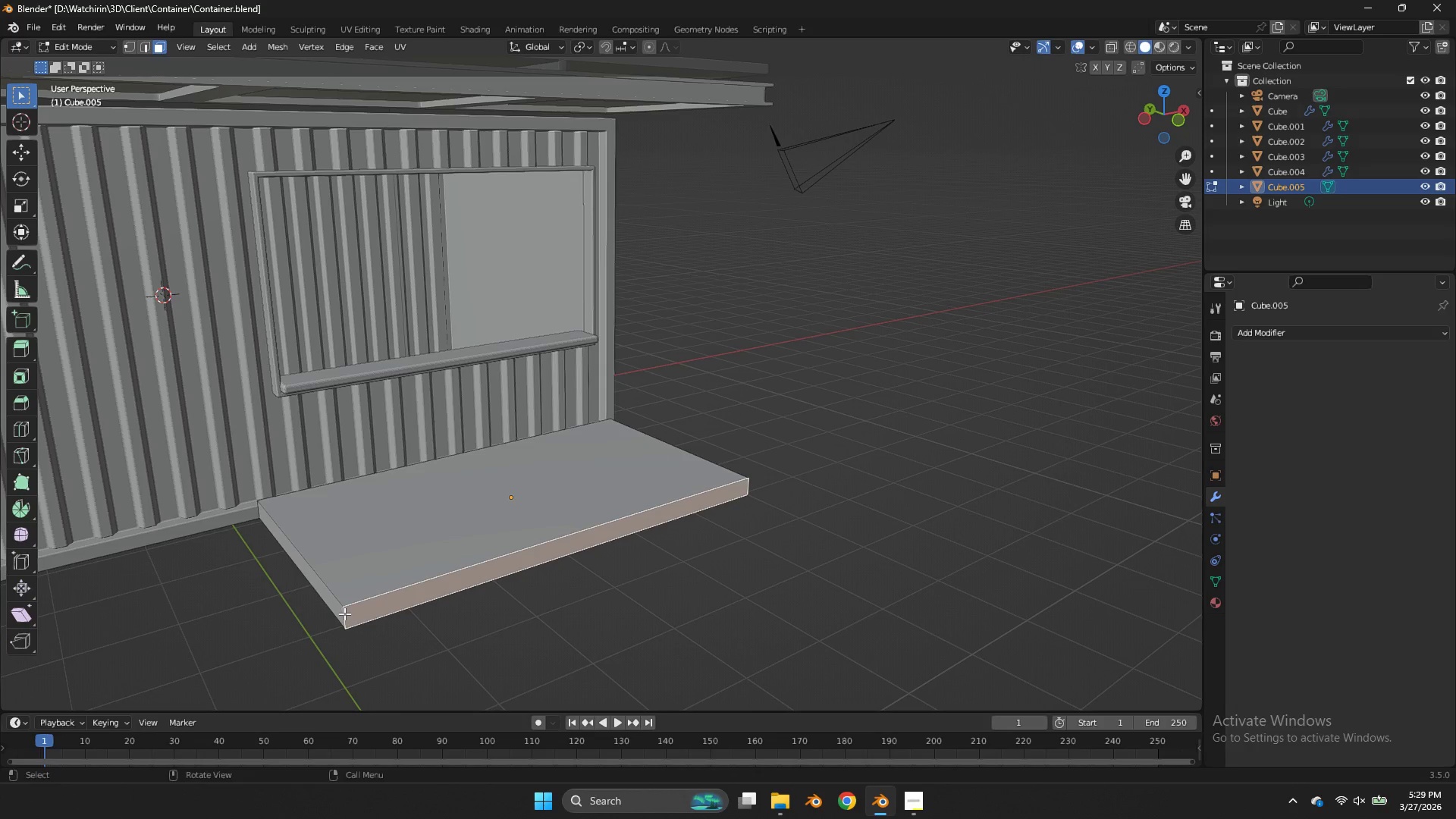 
key(Control+ControlLeft)
 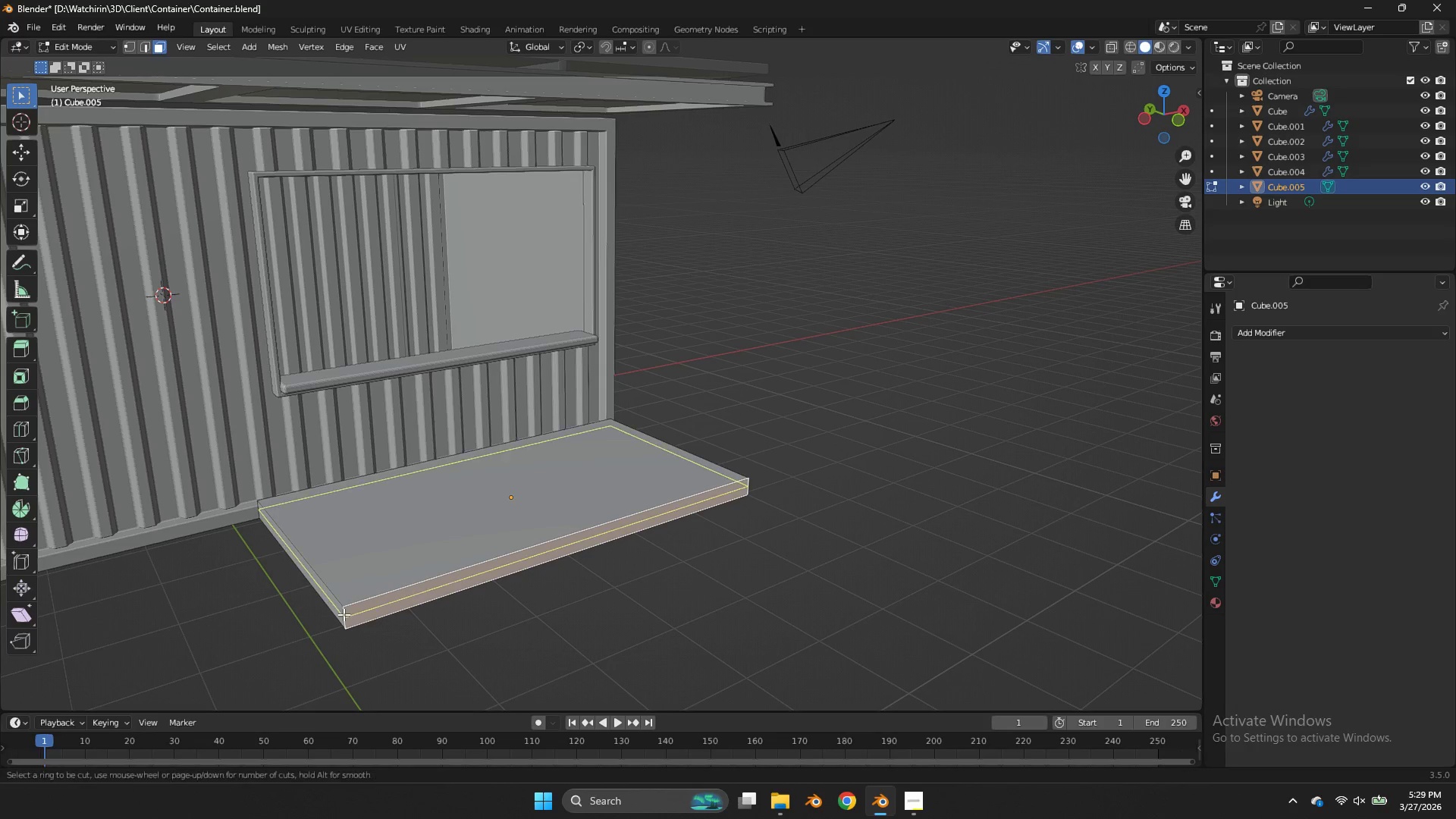 
key(Control+R)
 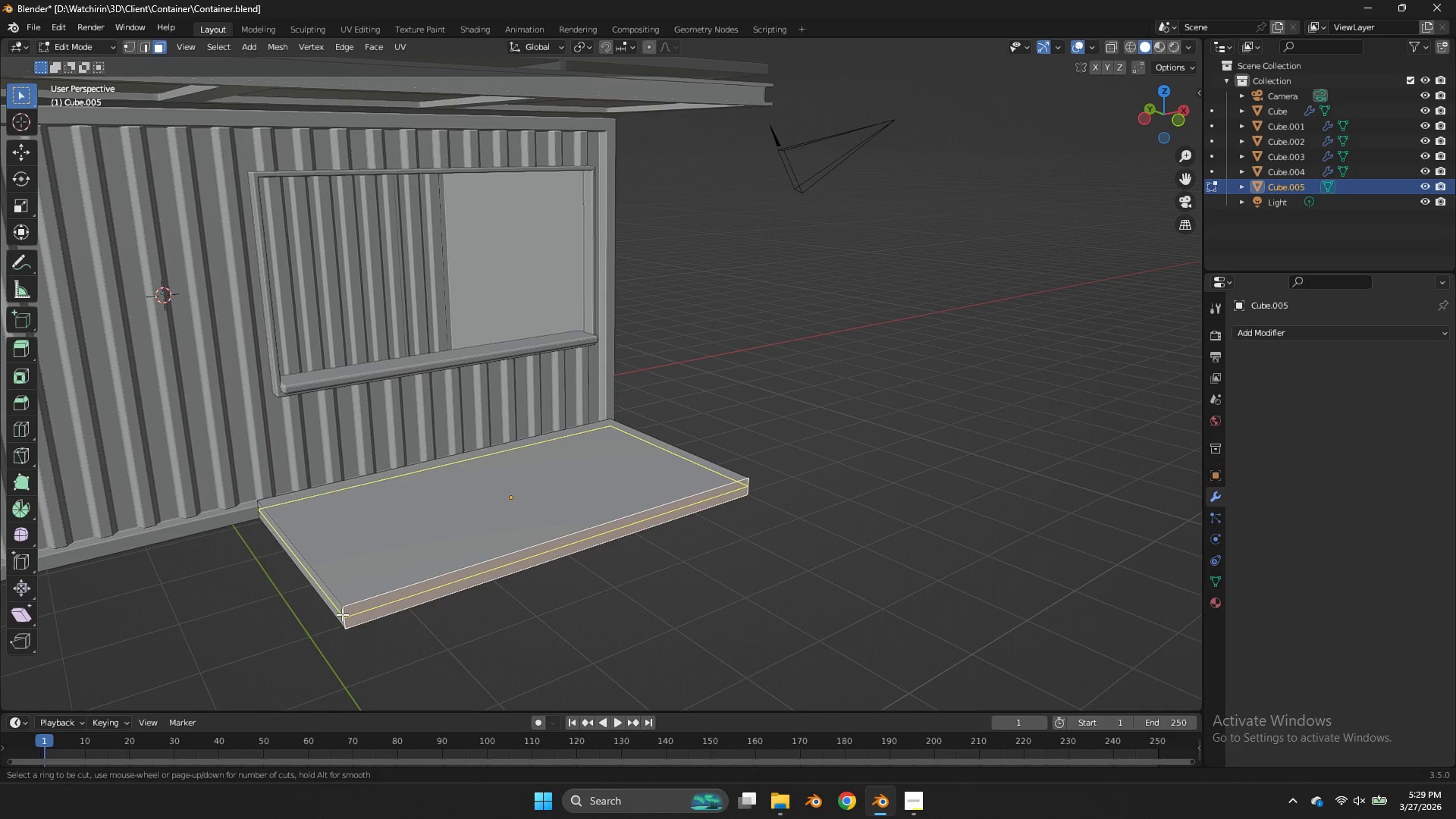 
right_click([342, 614])
 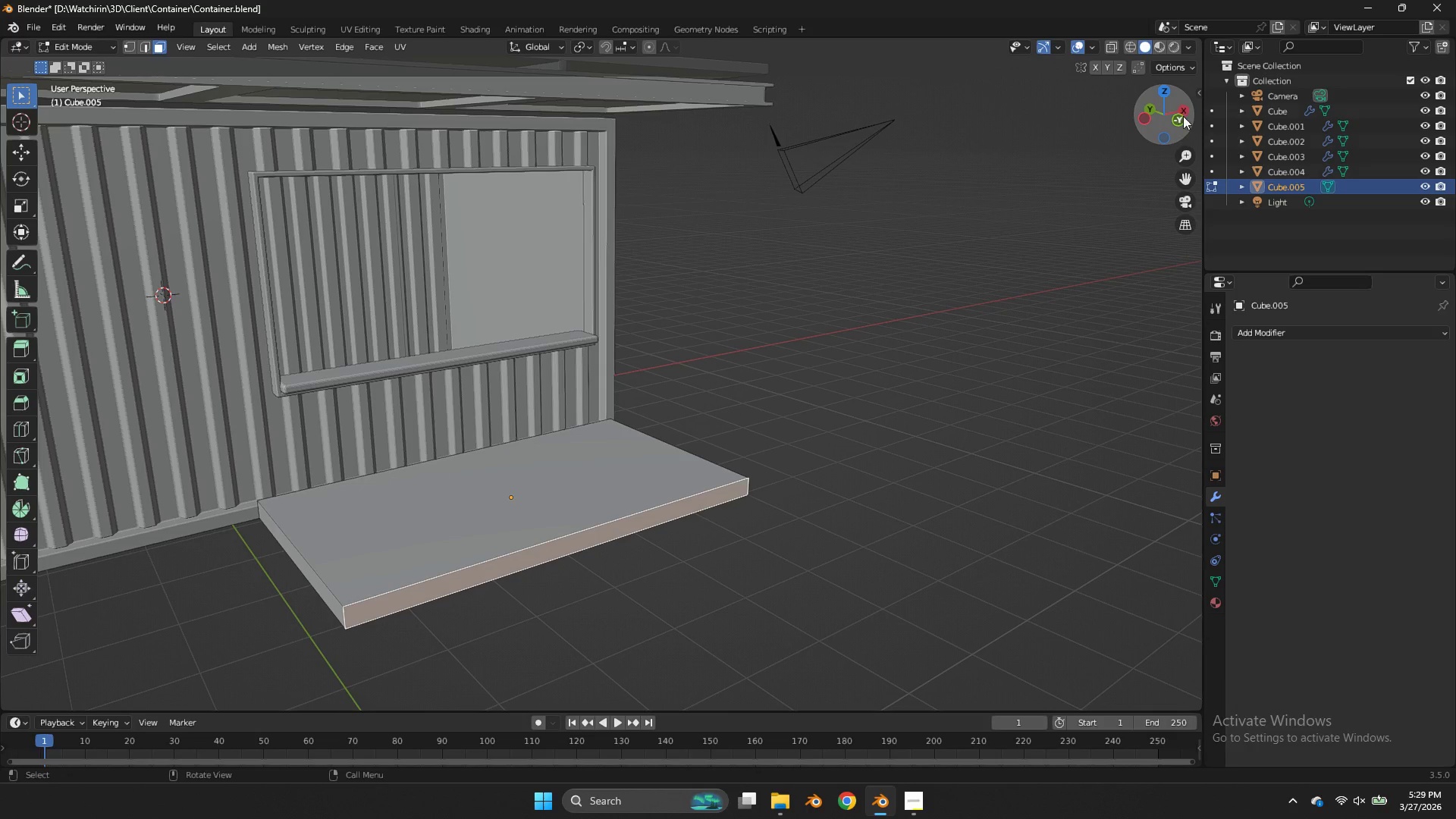 
left_click([1177, 124])
 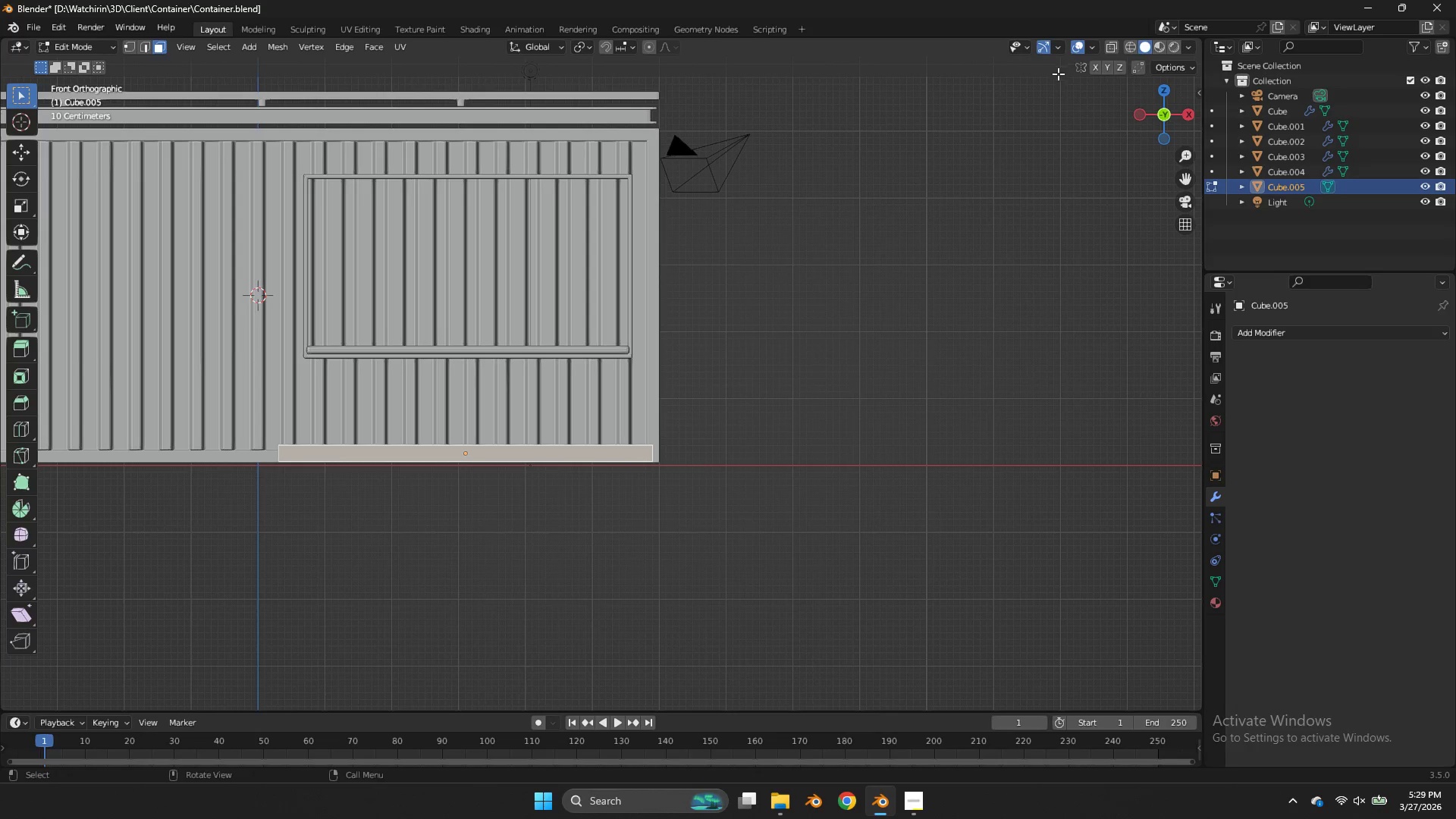 
left_click_drag(start_coordinate=[1174, 121], to_coordinate=[1167, 688])
 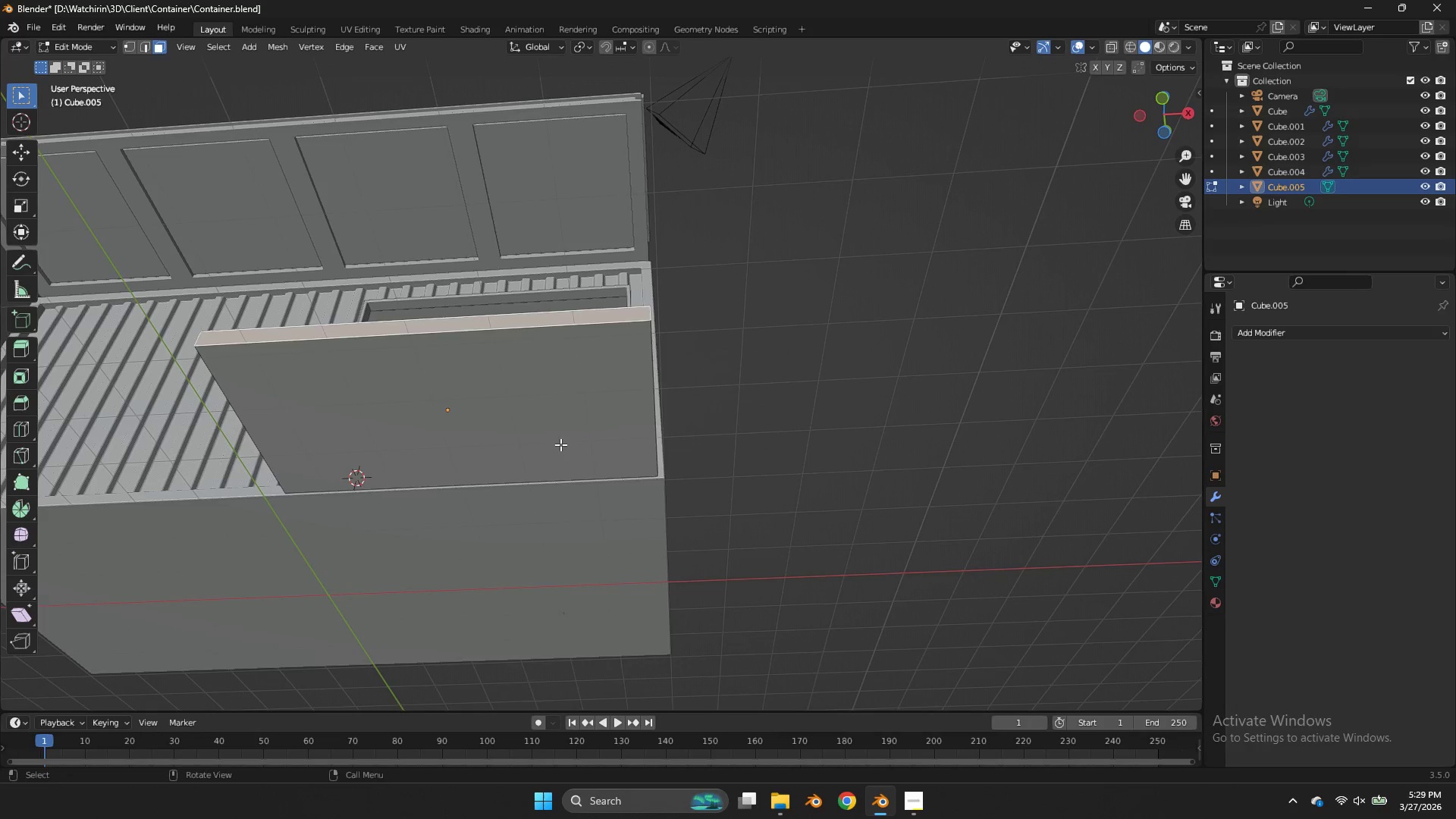 
left_click([560, 444])
 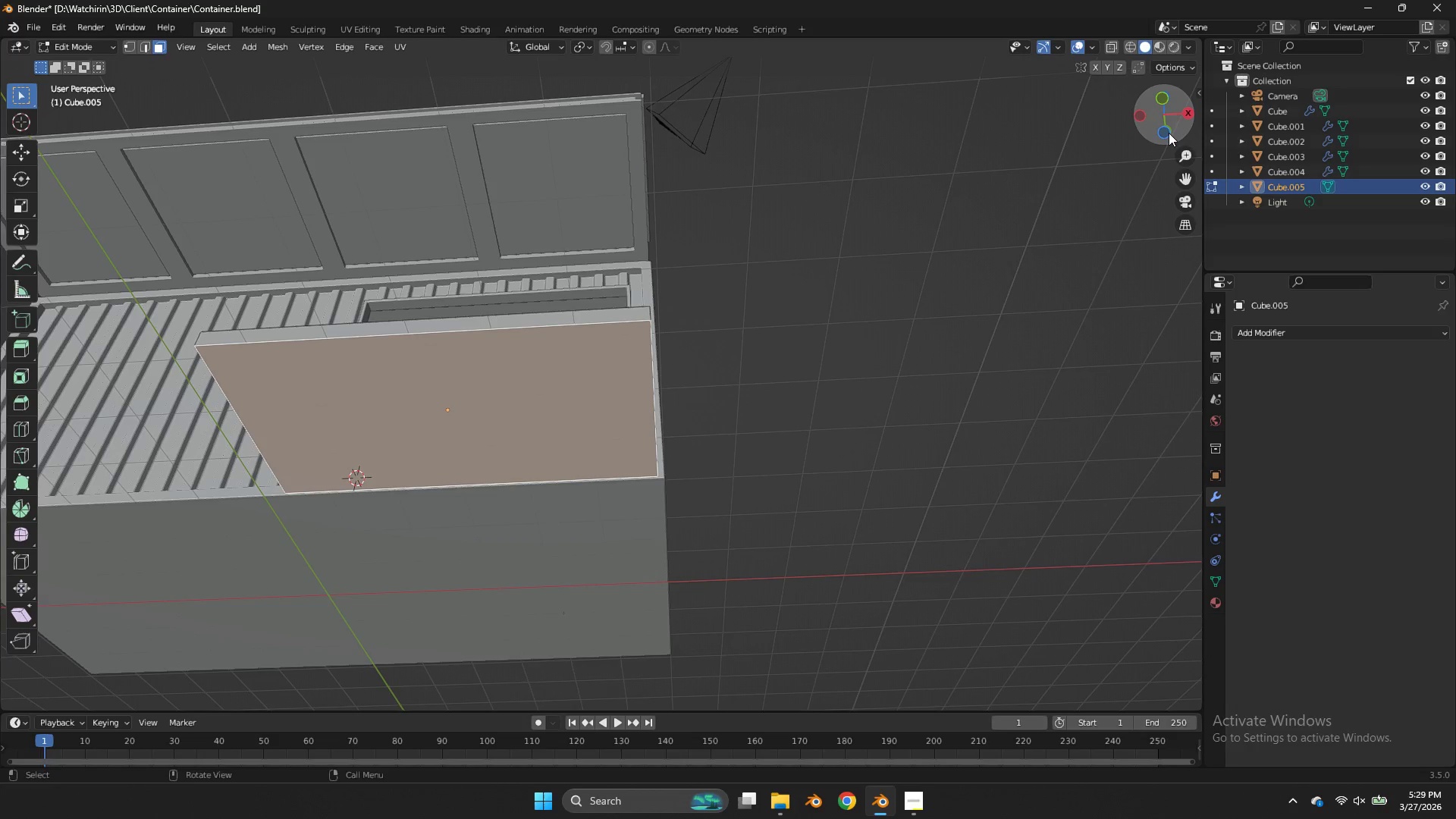 
left_click_drag(start_coordinate=[1168, 132], to_coordinate=[6, 163])
 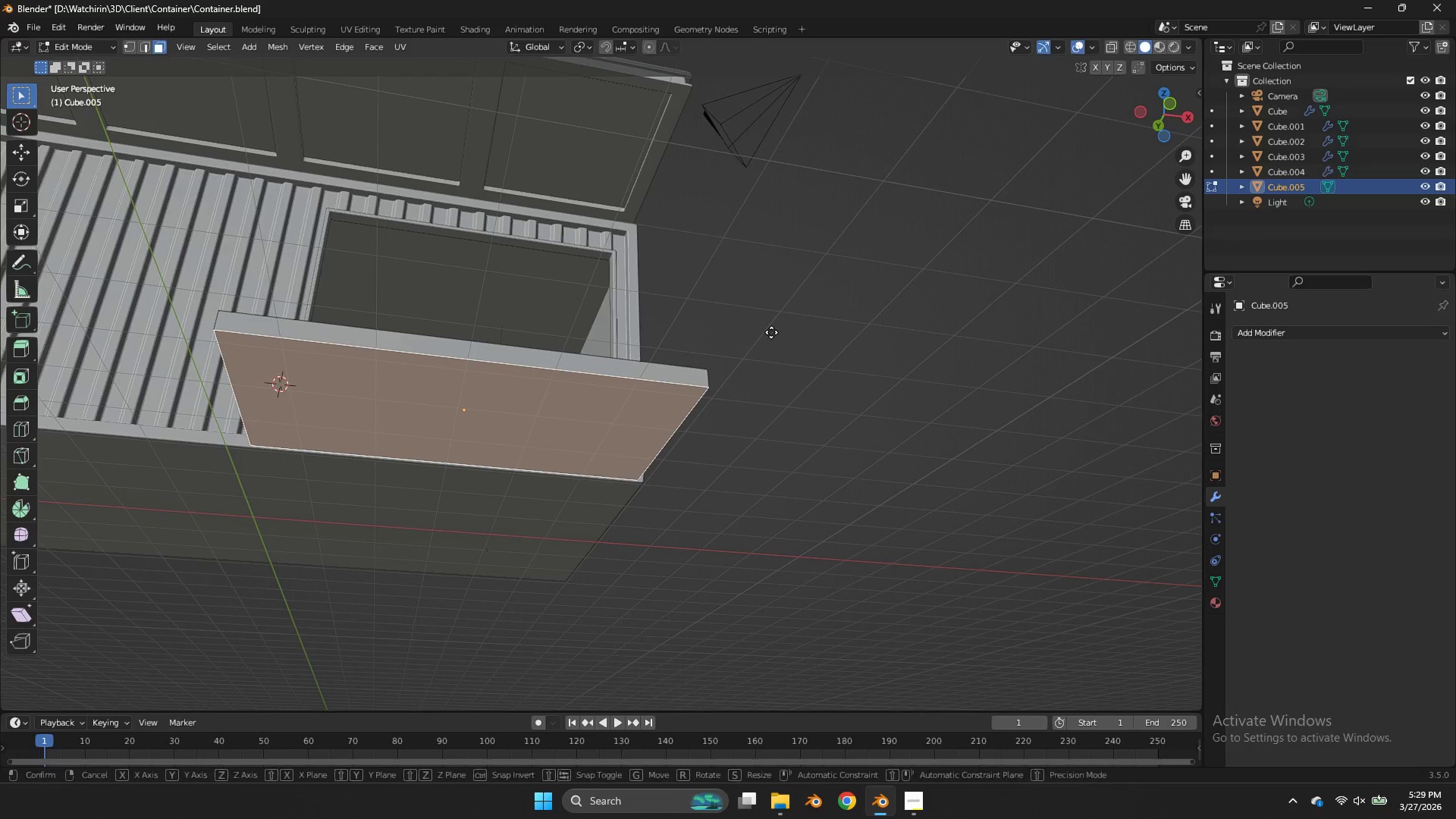 
type(gz)
 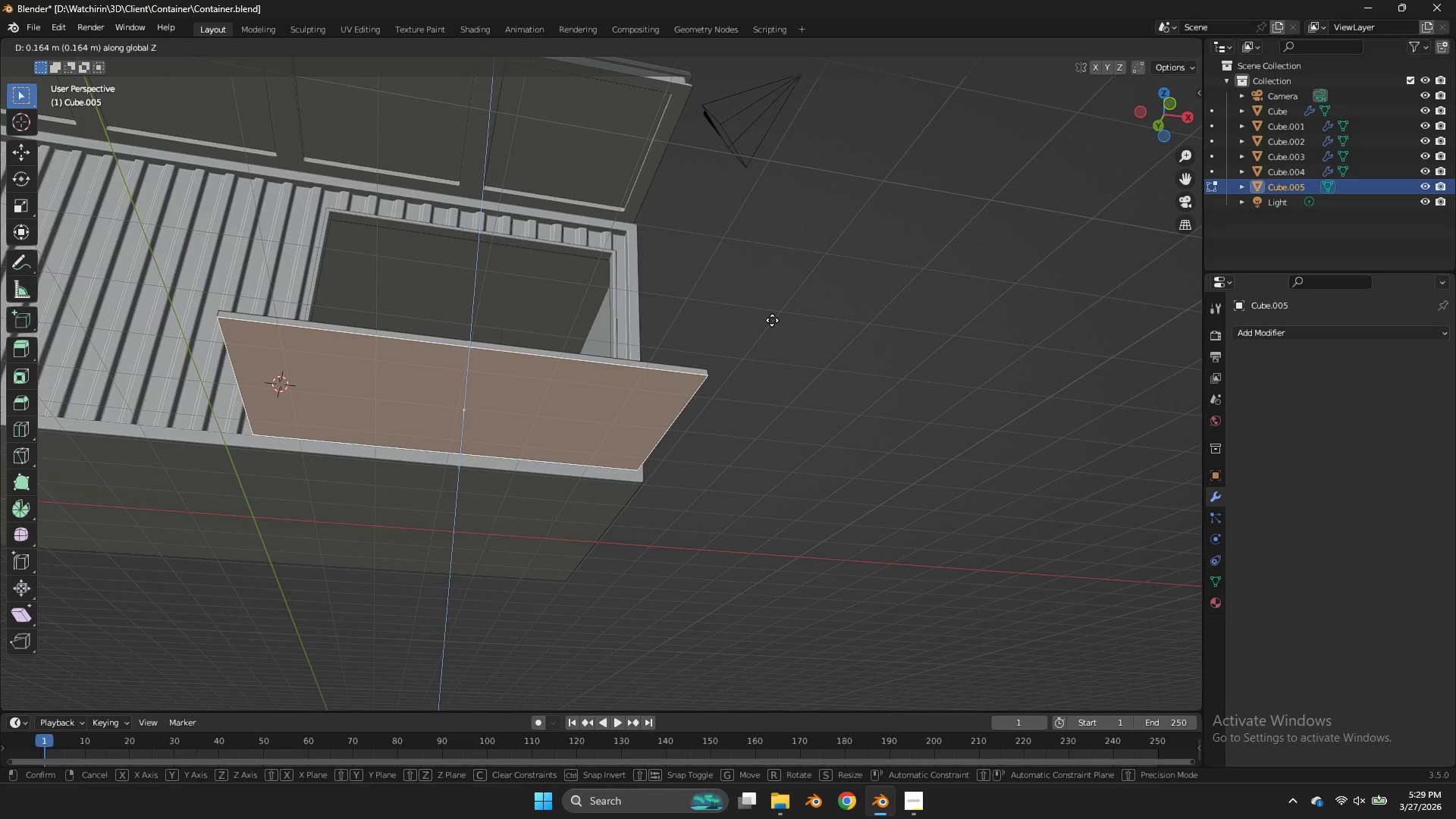 
left_click([773, 320])
 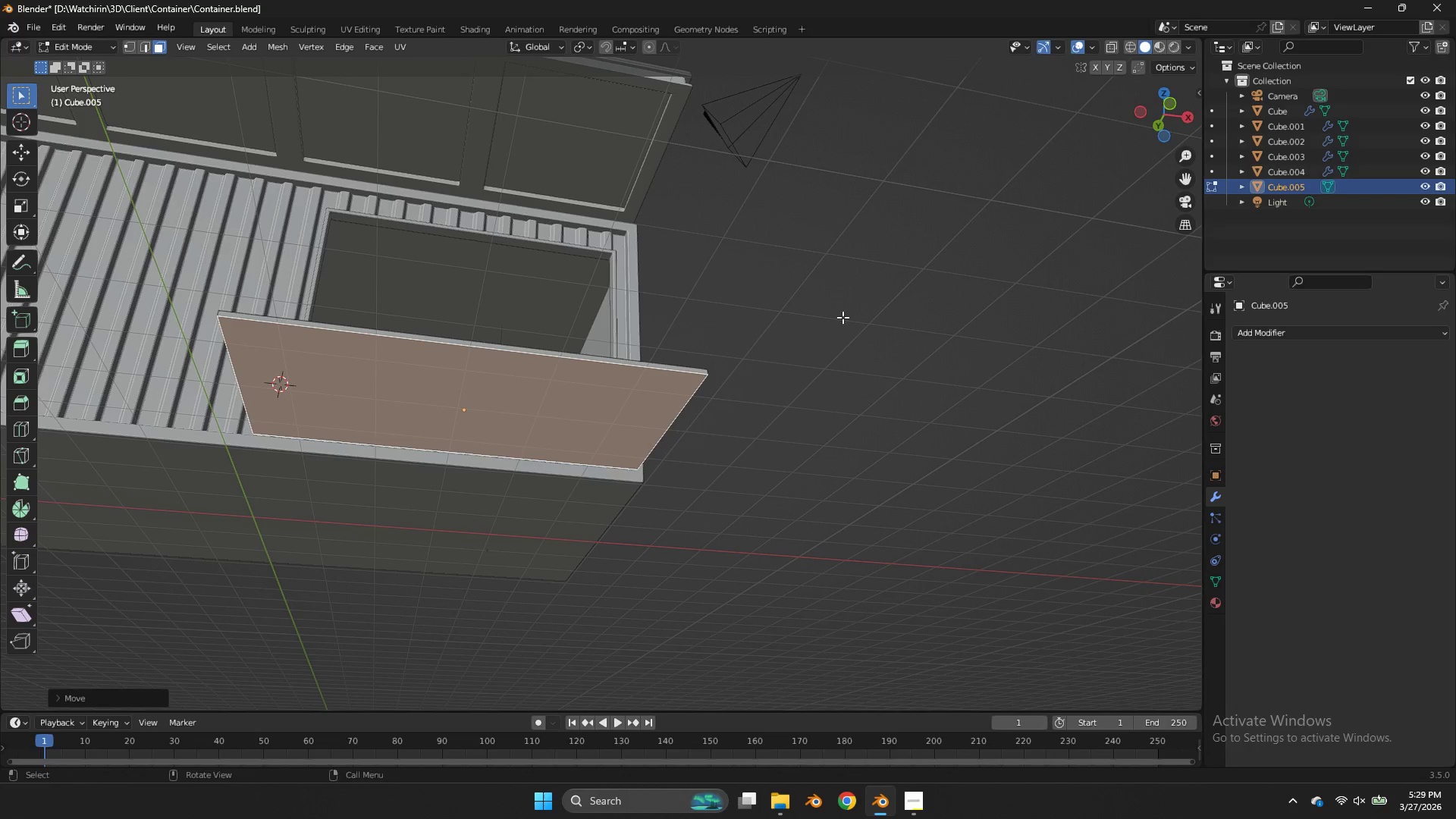 
key(E)
 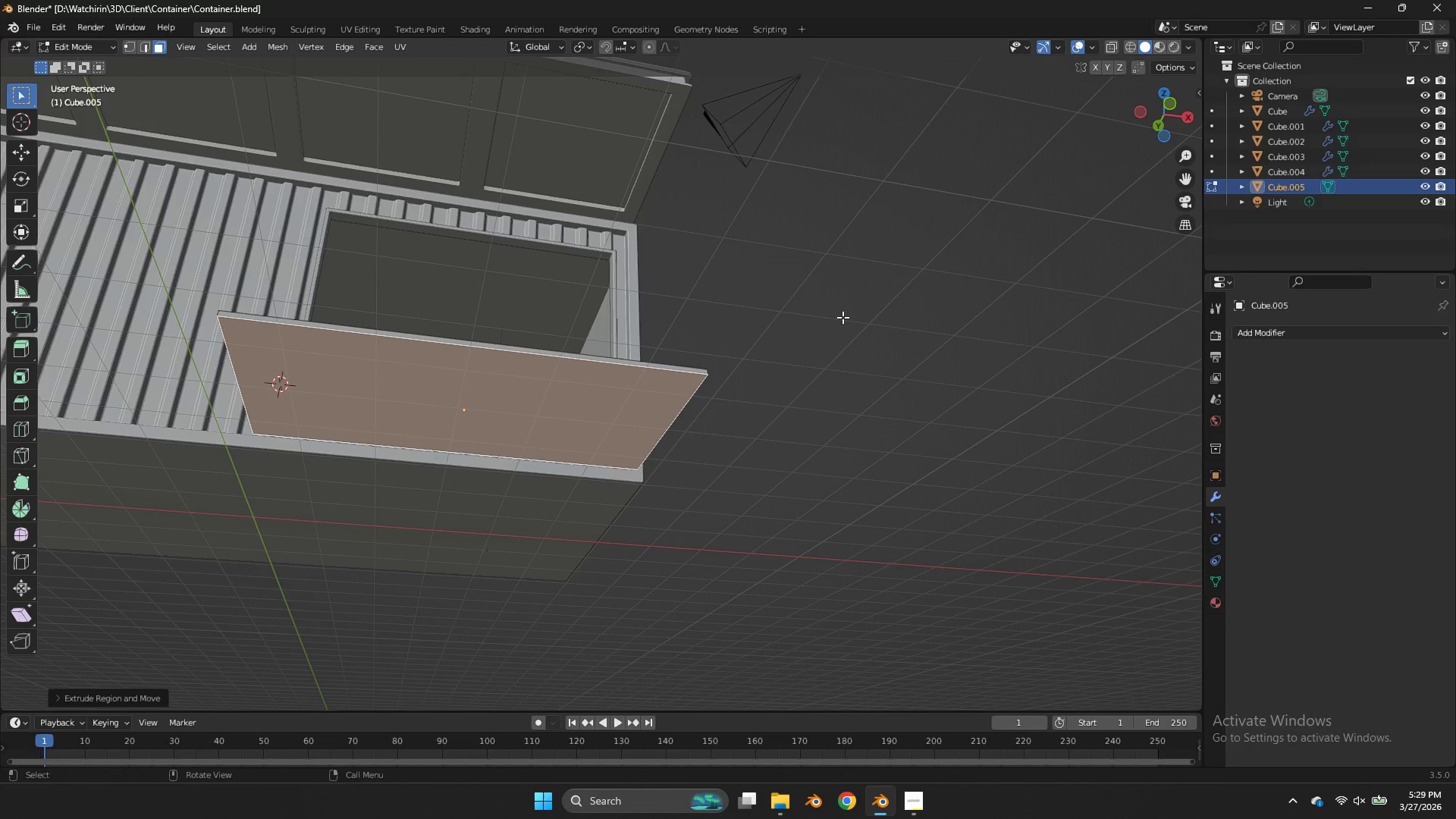 
right_click([843, 317])
 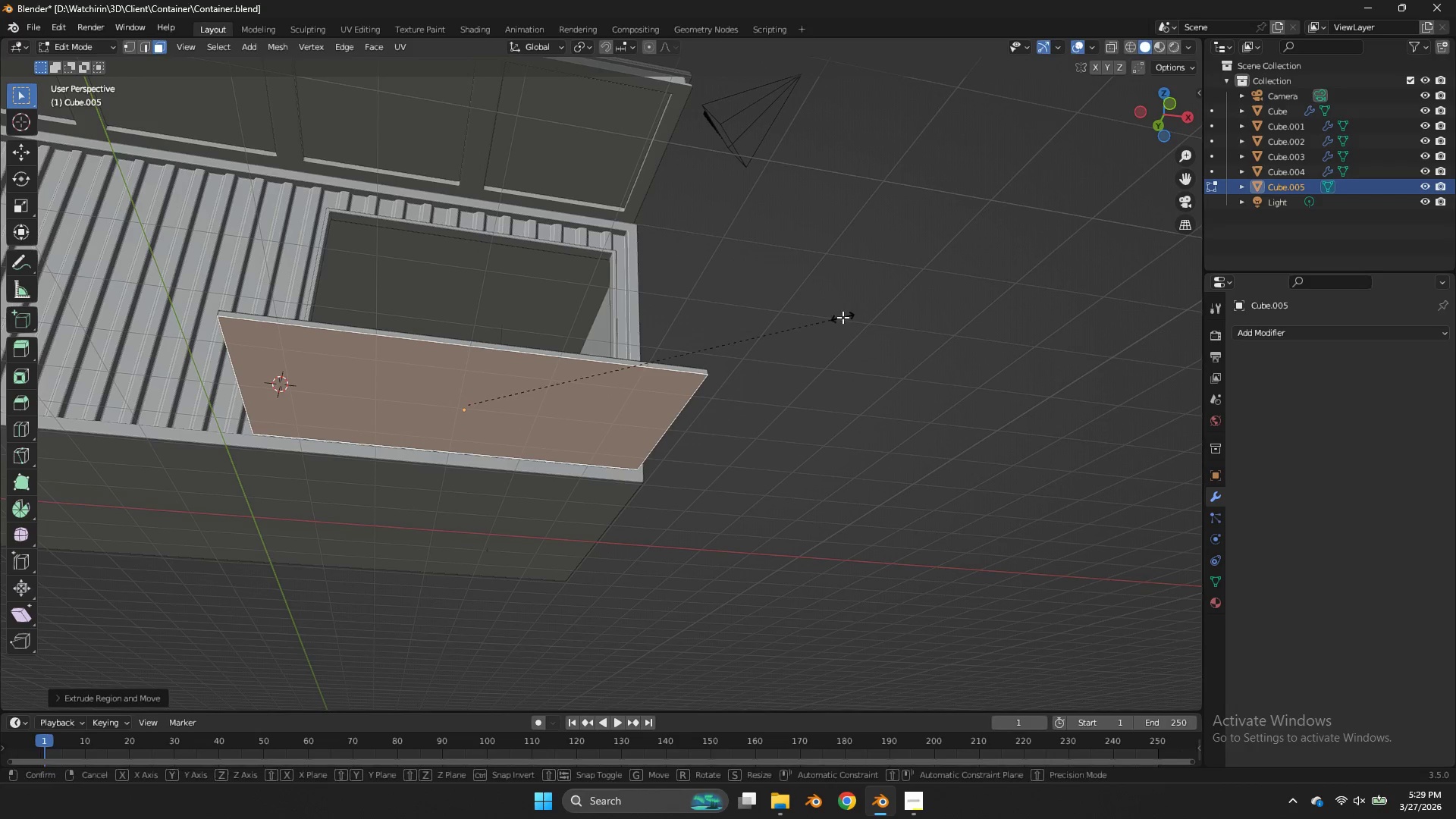 
key(S)
 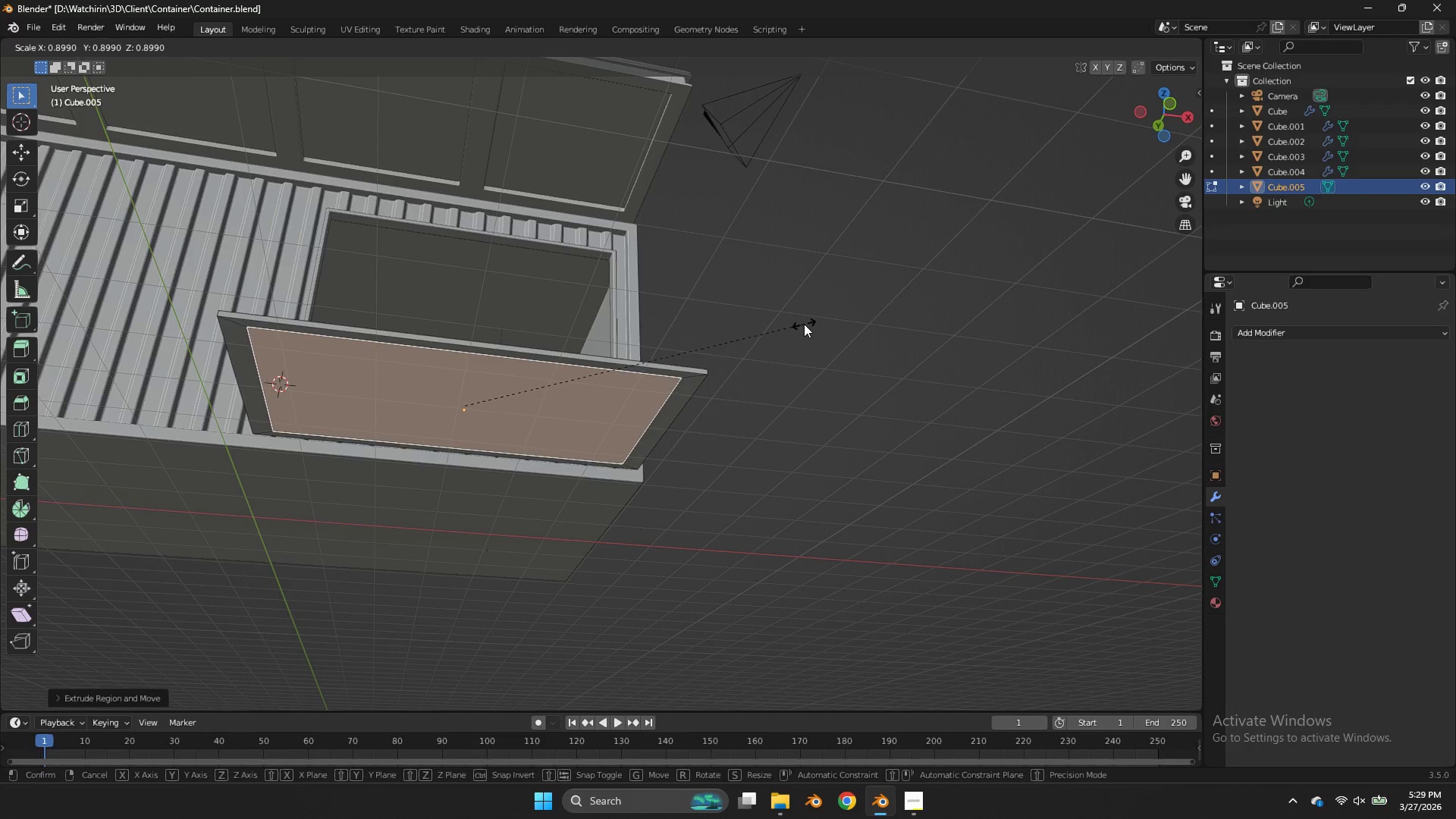 
right_click([804, 324])
 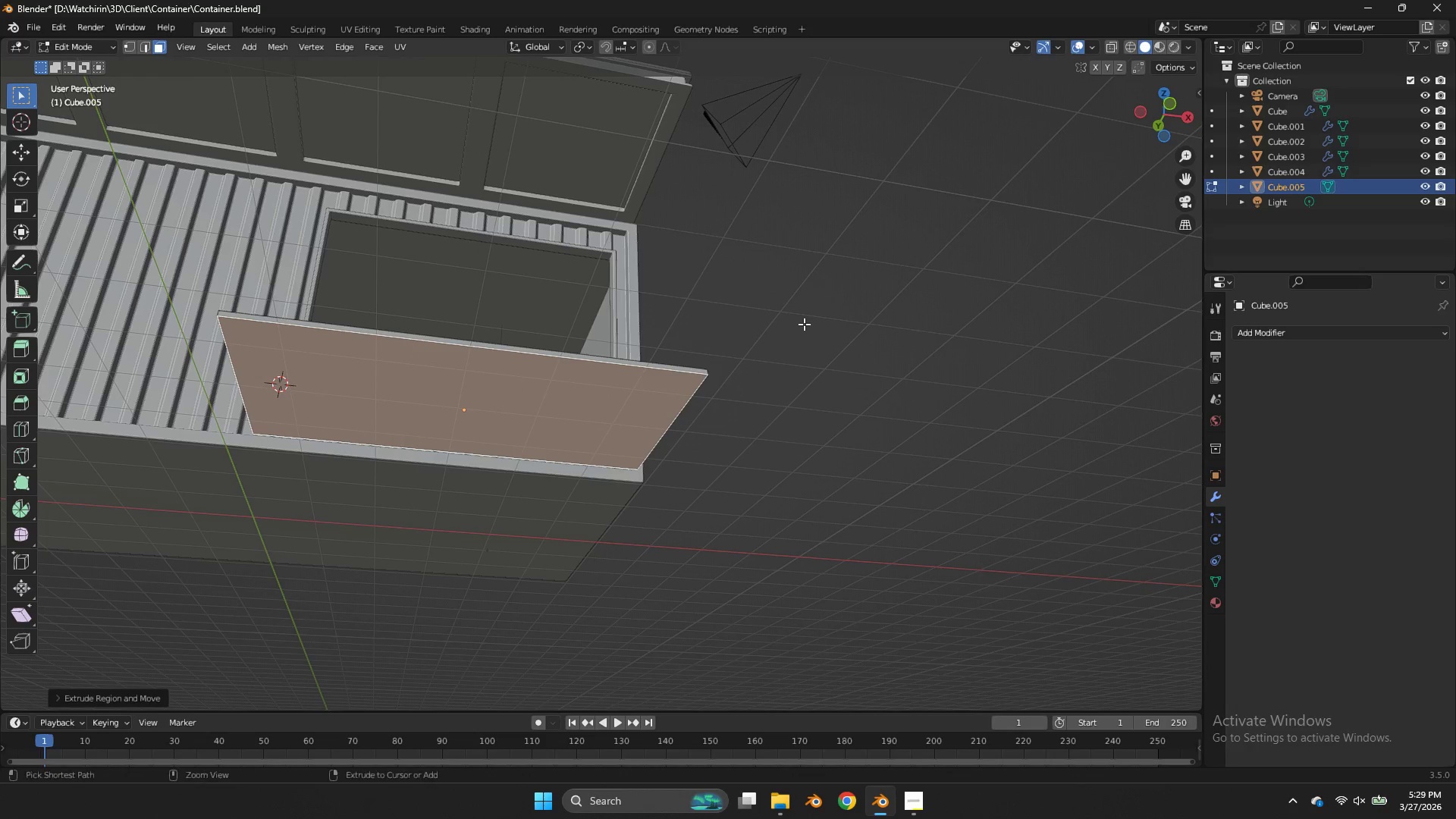 
key(Control+Z)
 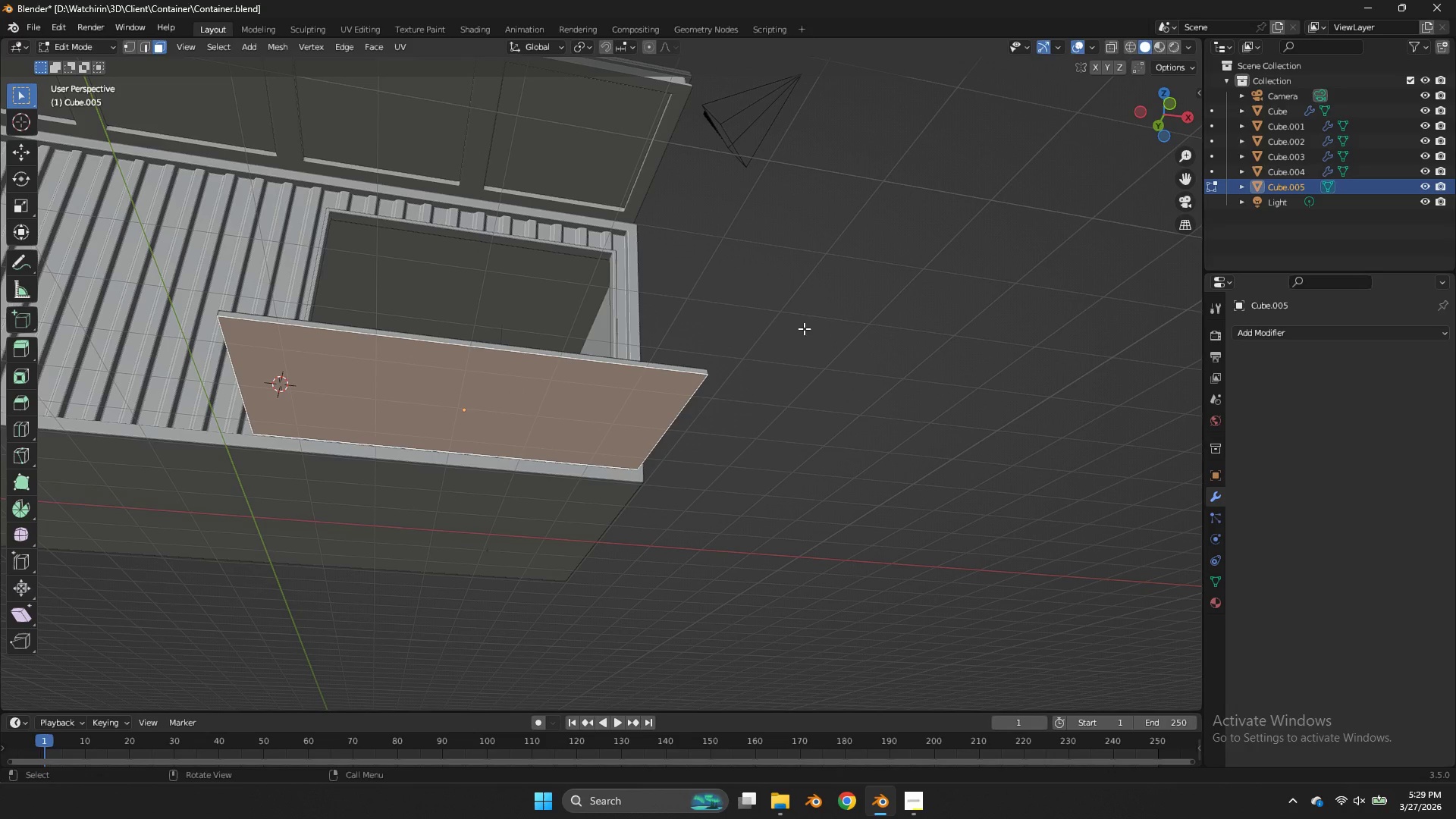 
key(G)
 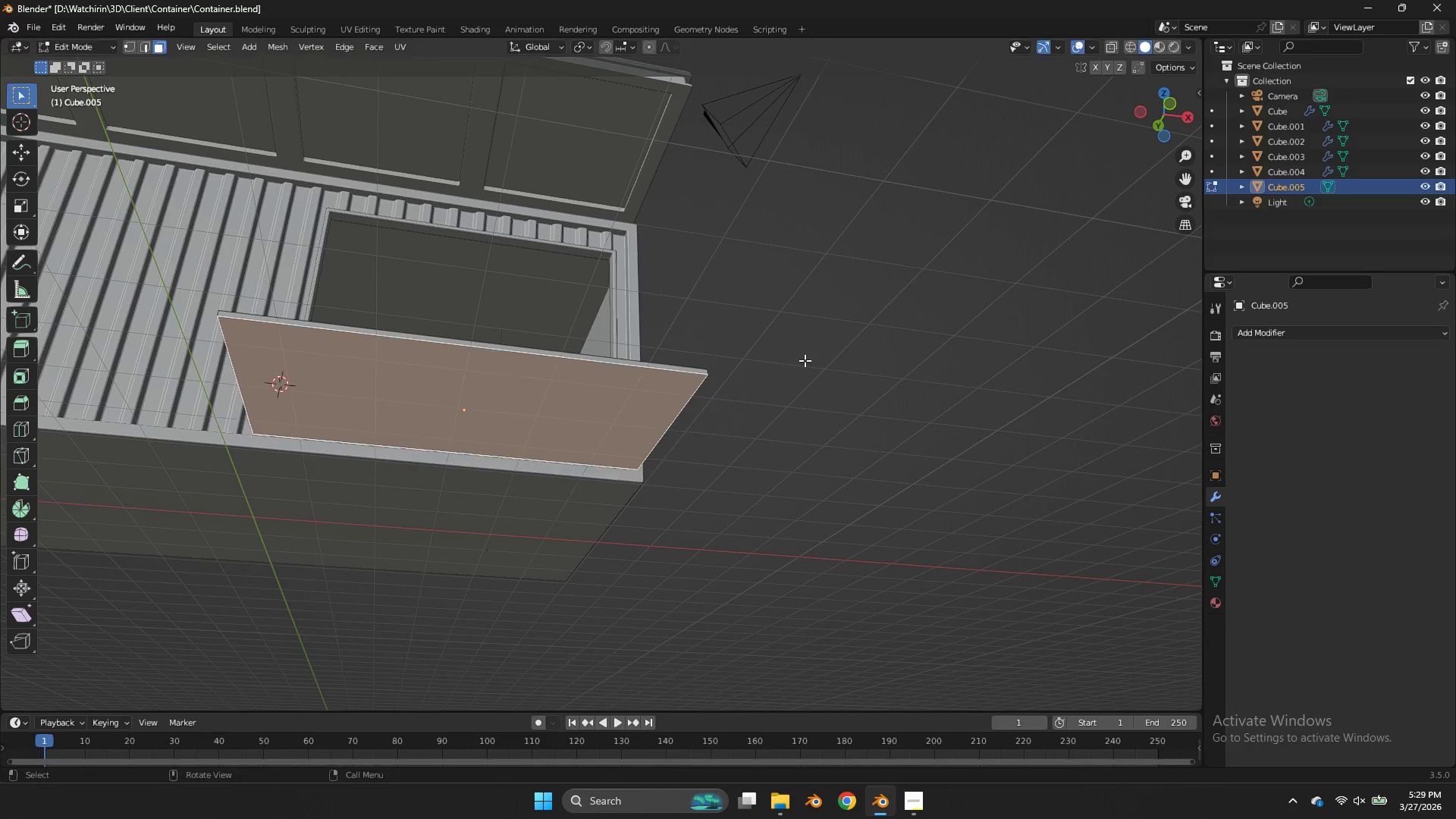 
right_click([805, 360])
 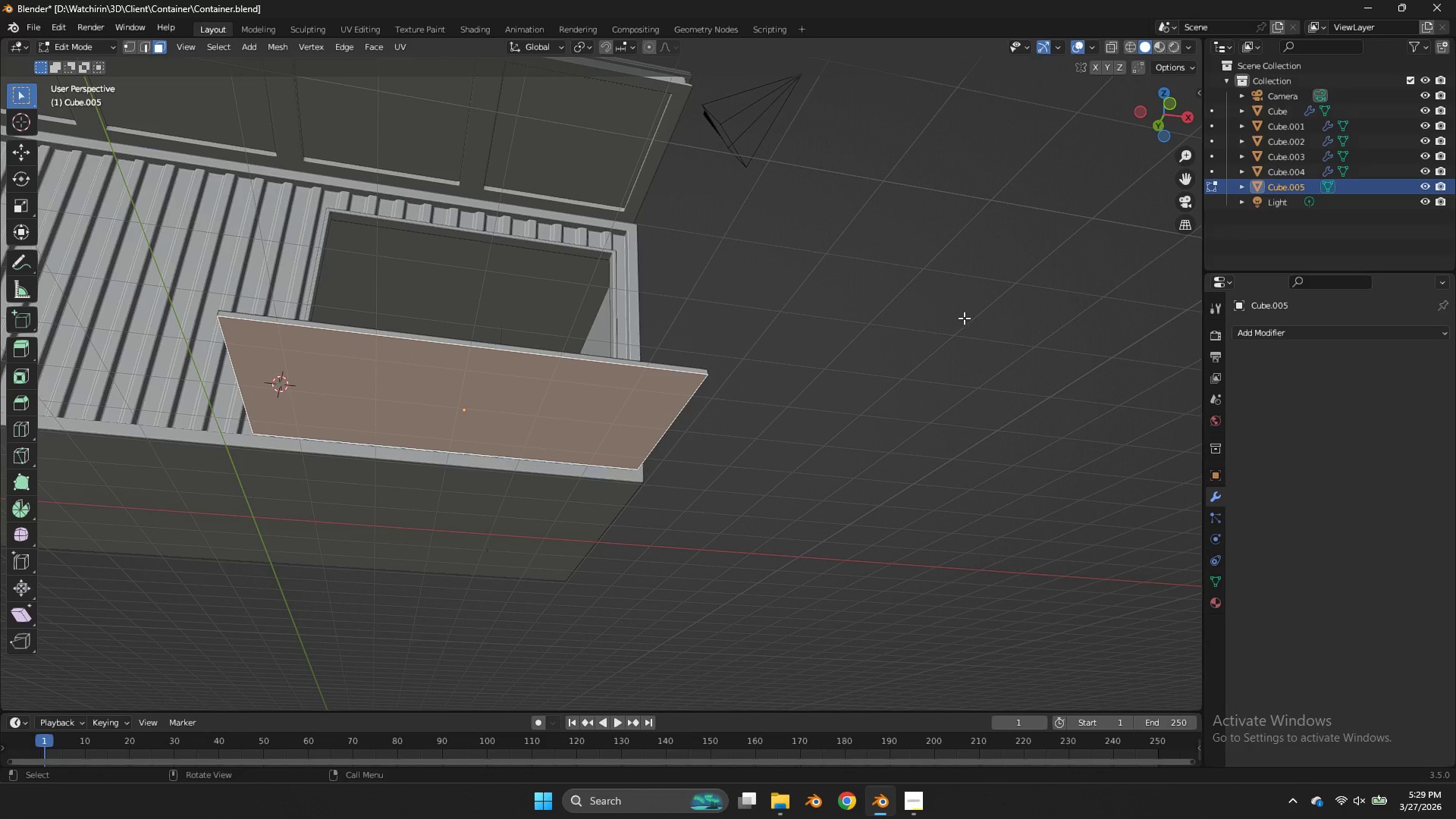 
key(I)
 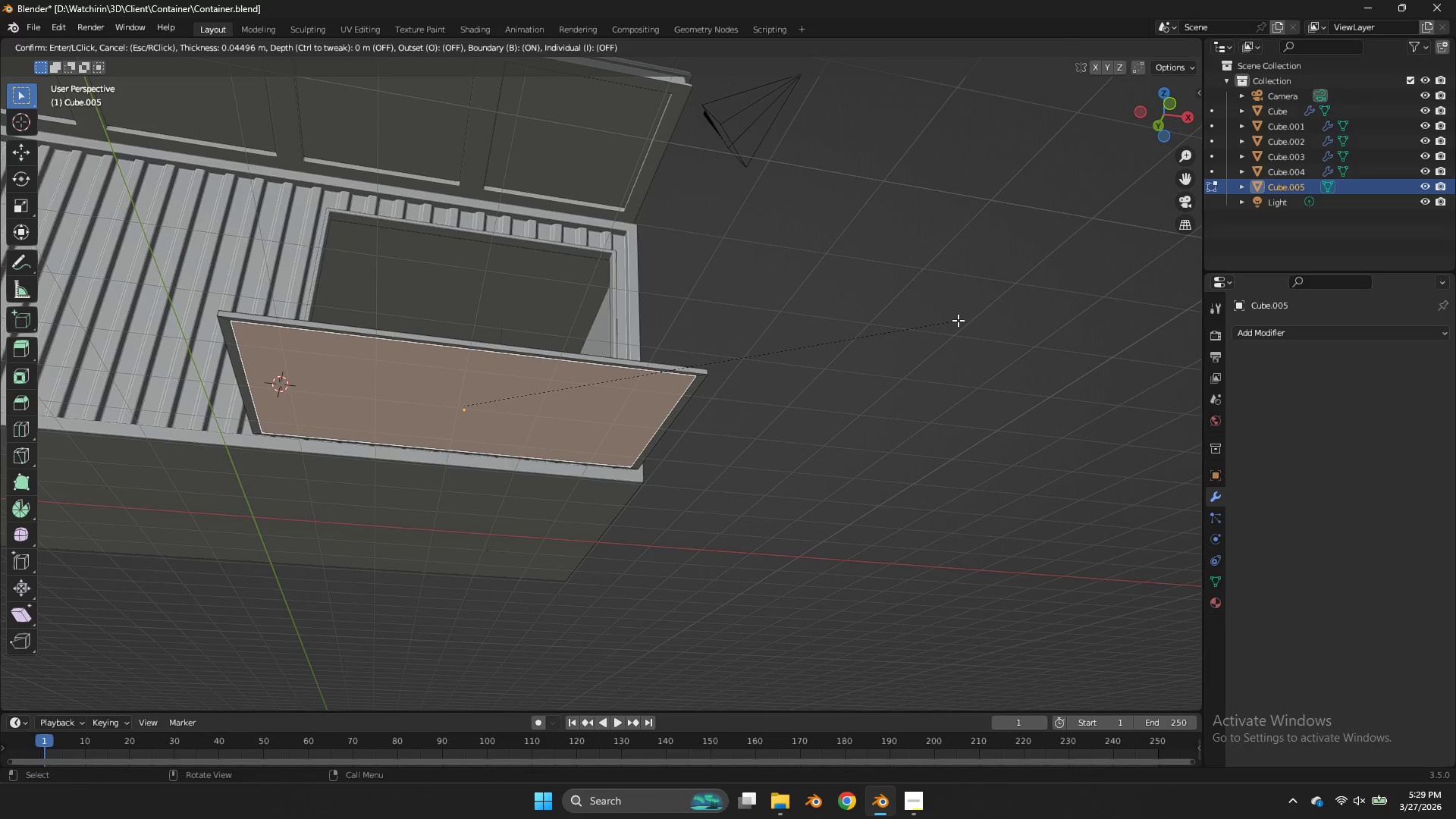 
hold_key(key=ShiftLeft, duration=4.16)
left_click([997, 306])
 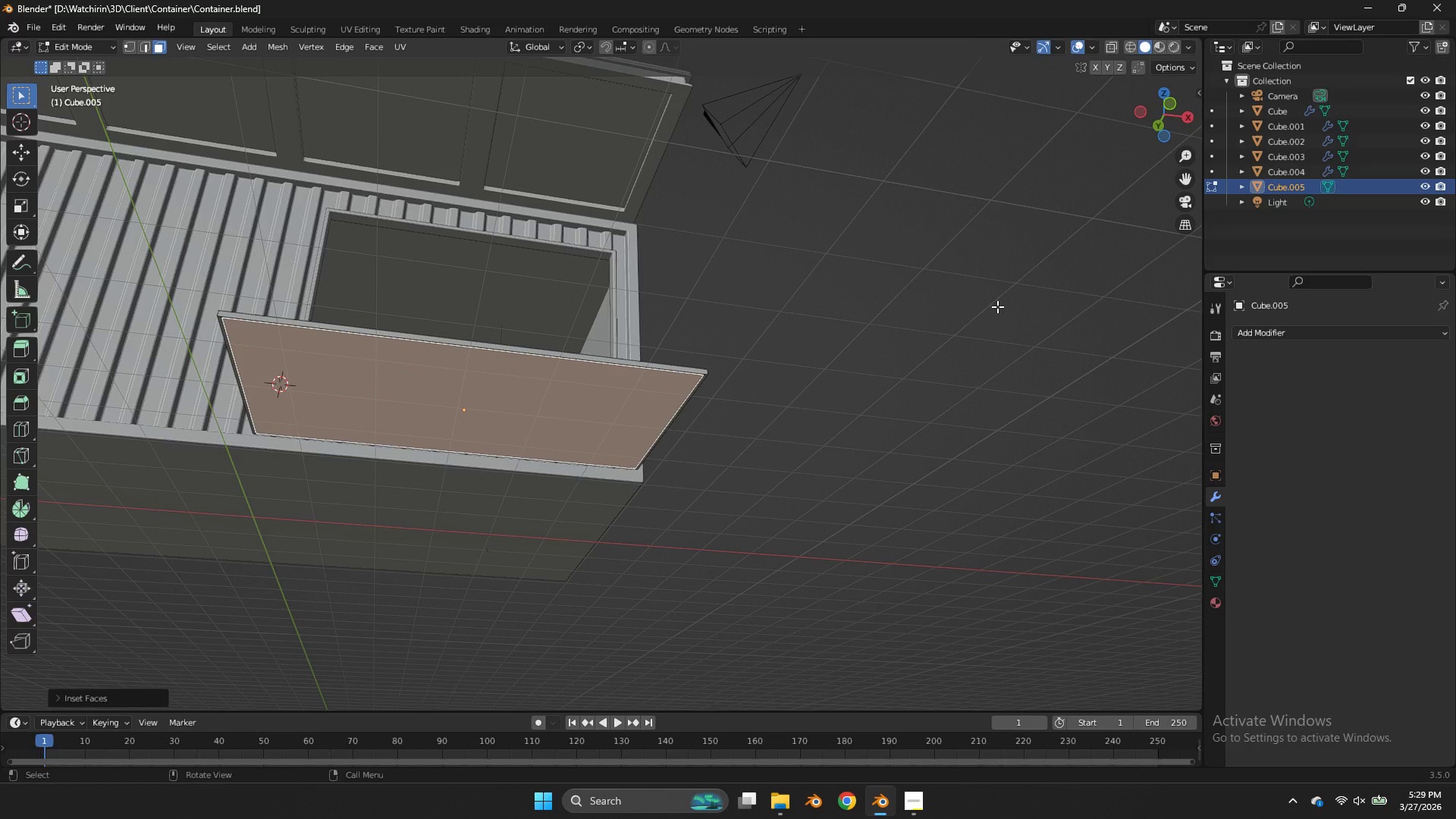 
key(E)
 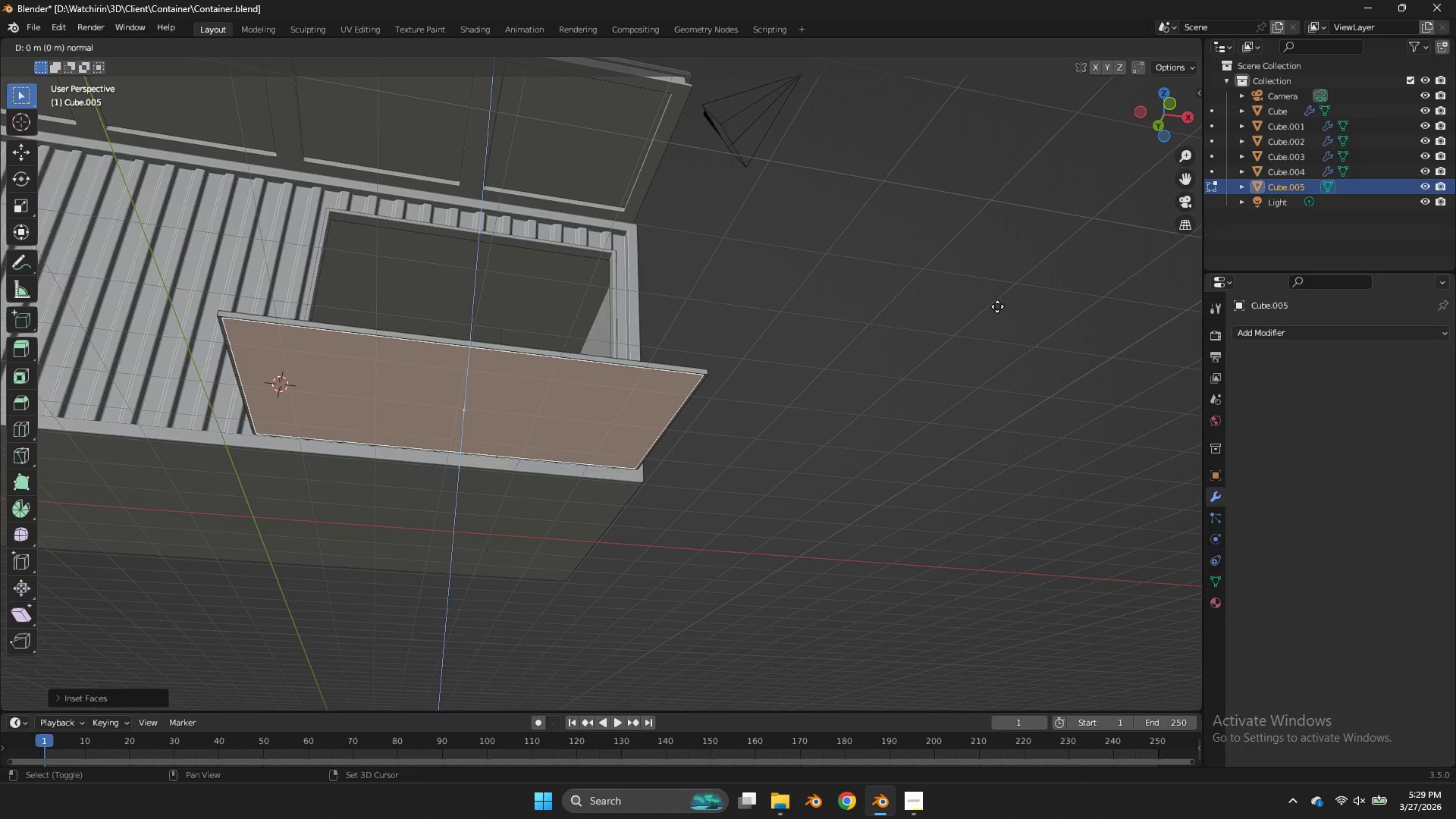 
hold_key(key=ShiftLeft, duration=4.02)
 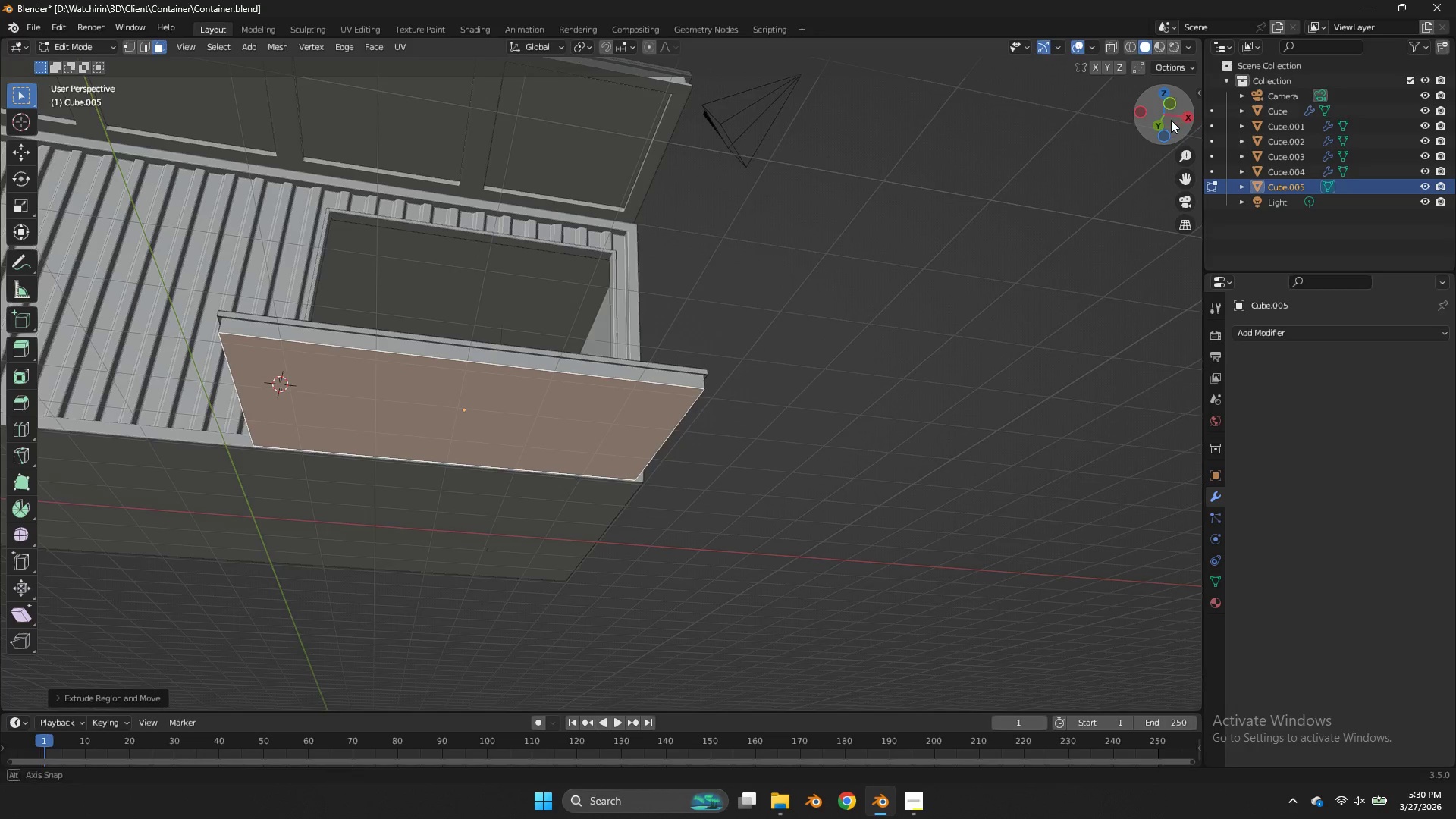 
left_click_drag(start_coordinate=[1169, 115], to_coordinate=[24, 200])
 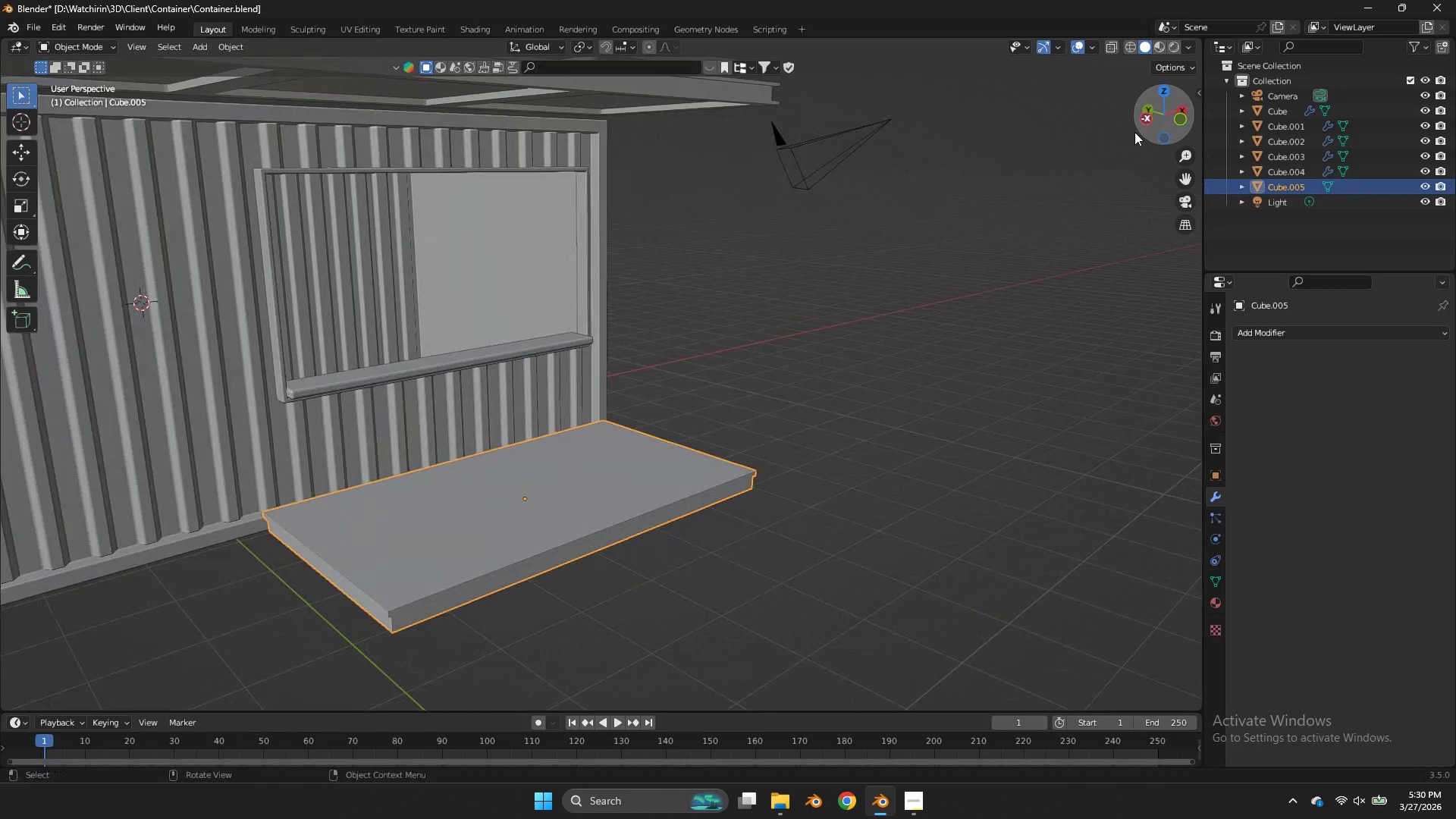 
key(Tab)
 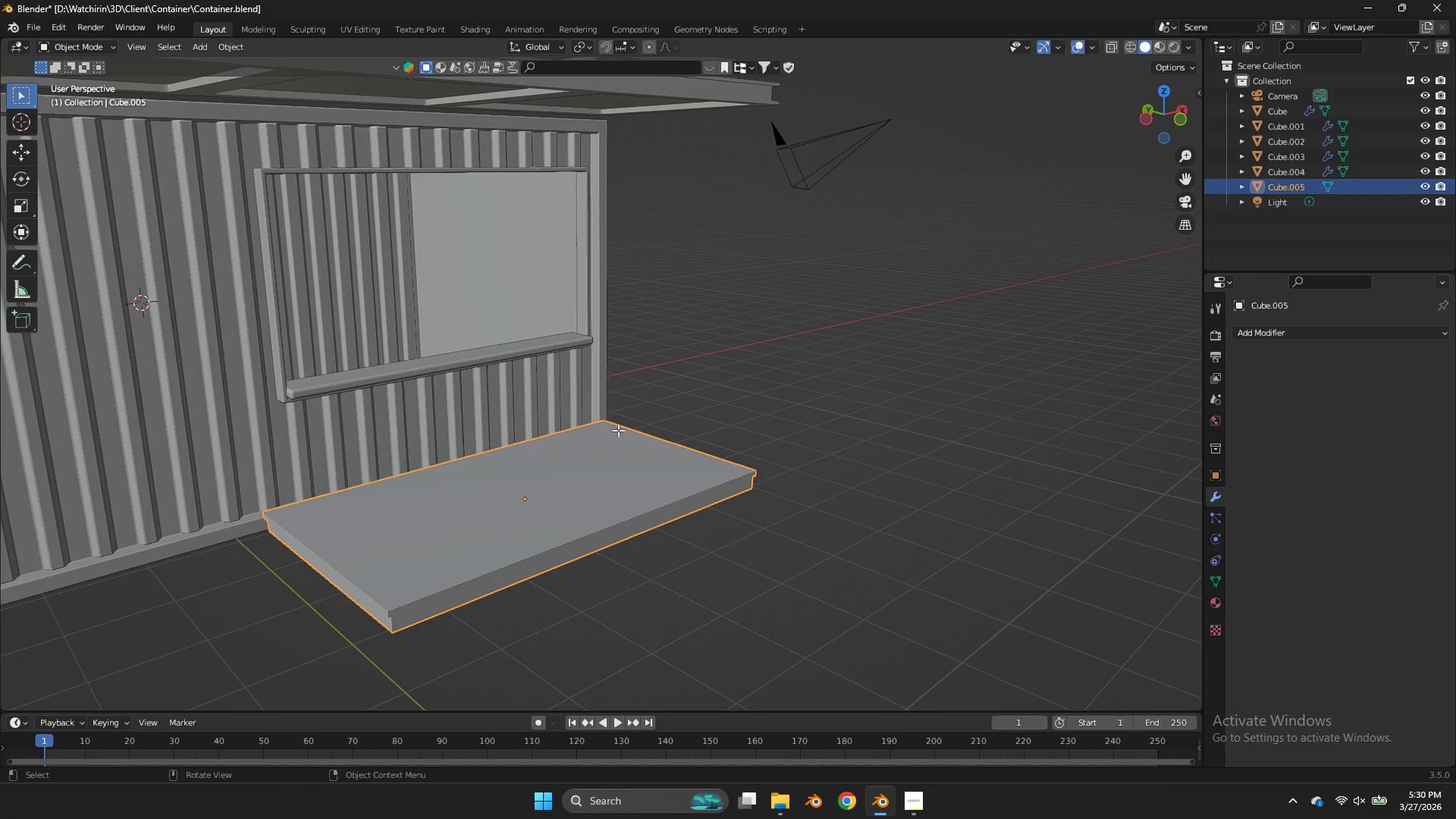 
key(Tab)
 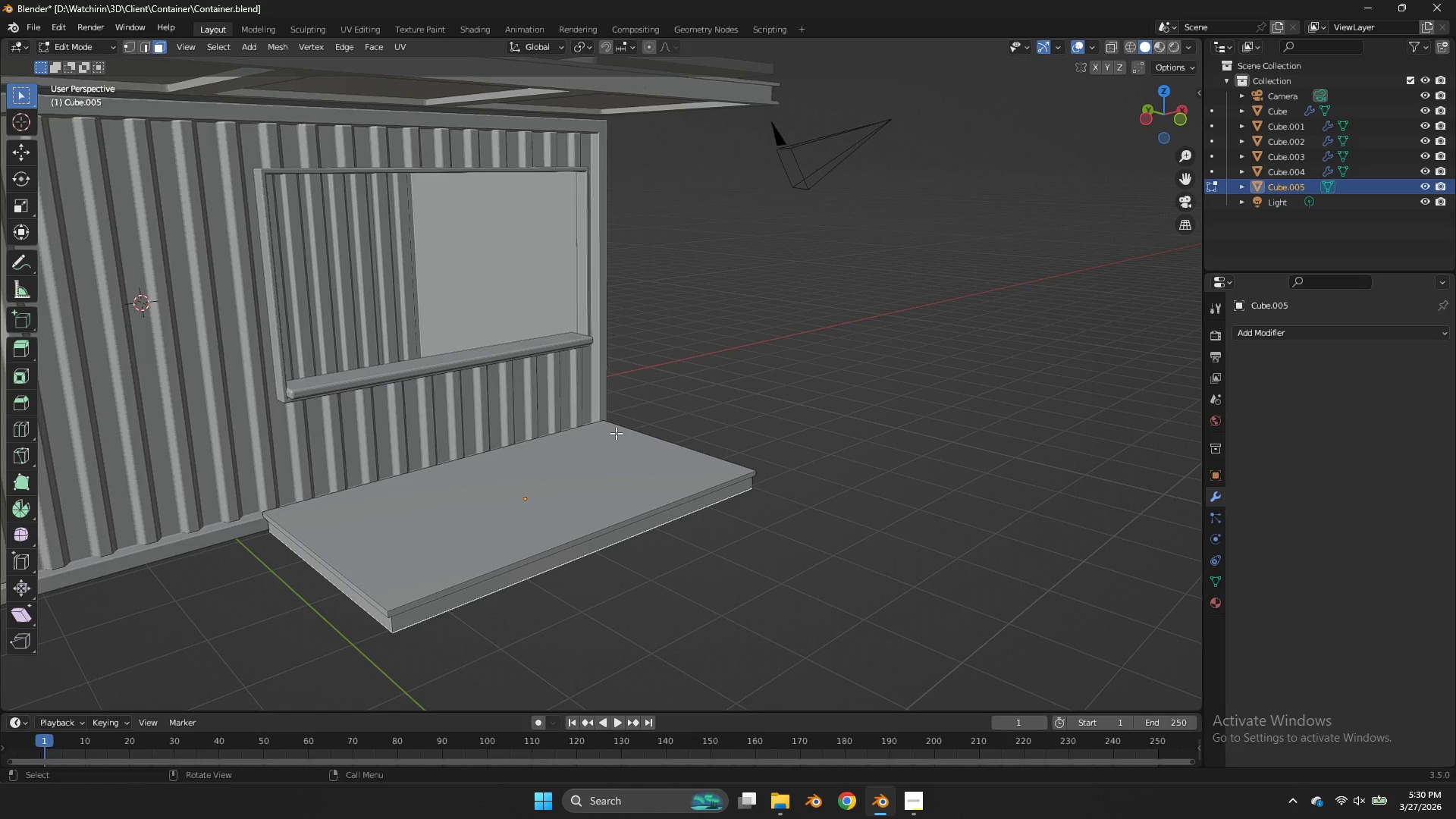 
key(Tab)
 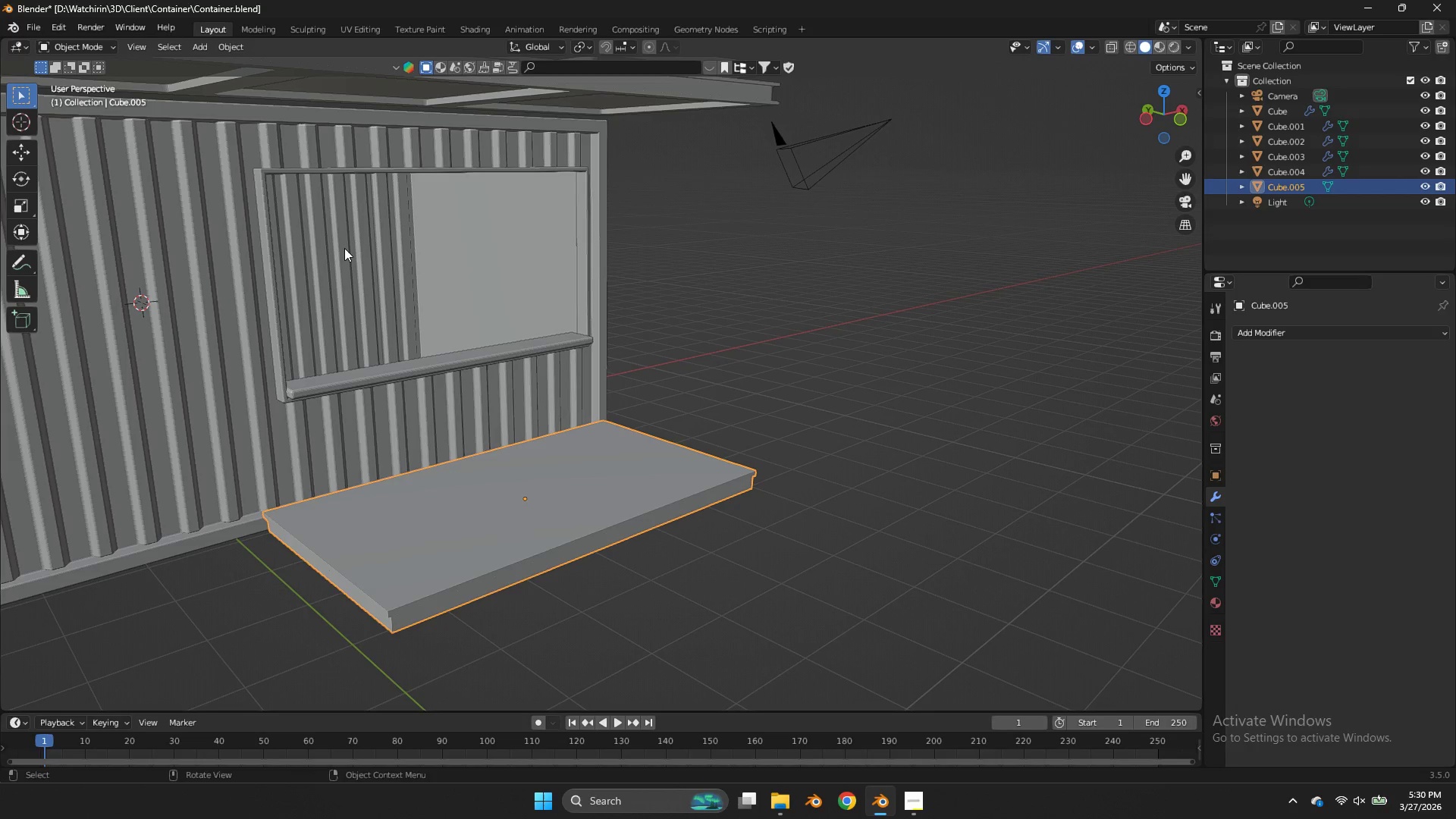 
key(Tab)
 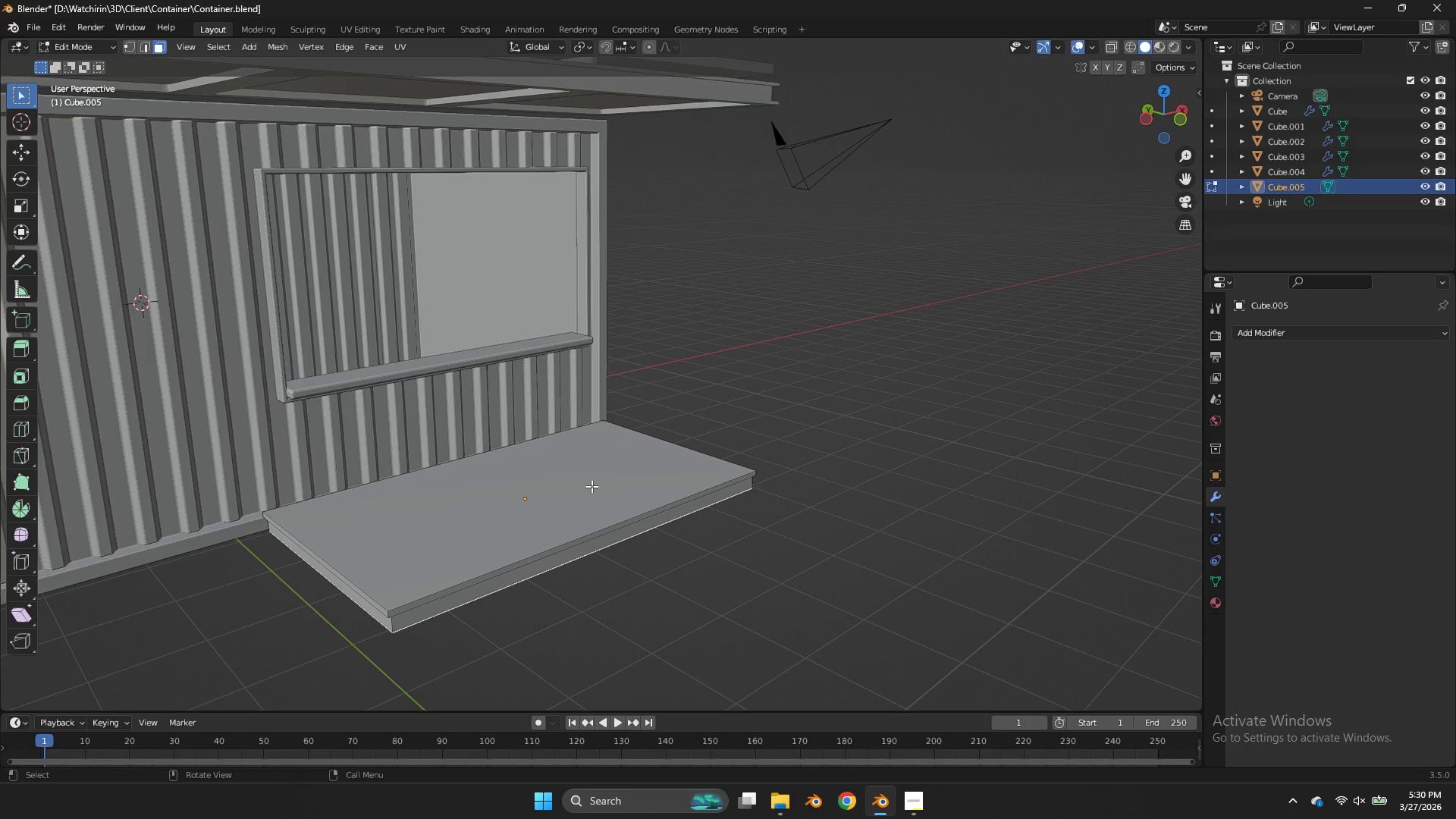 
left_click([592, 488])
 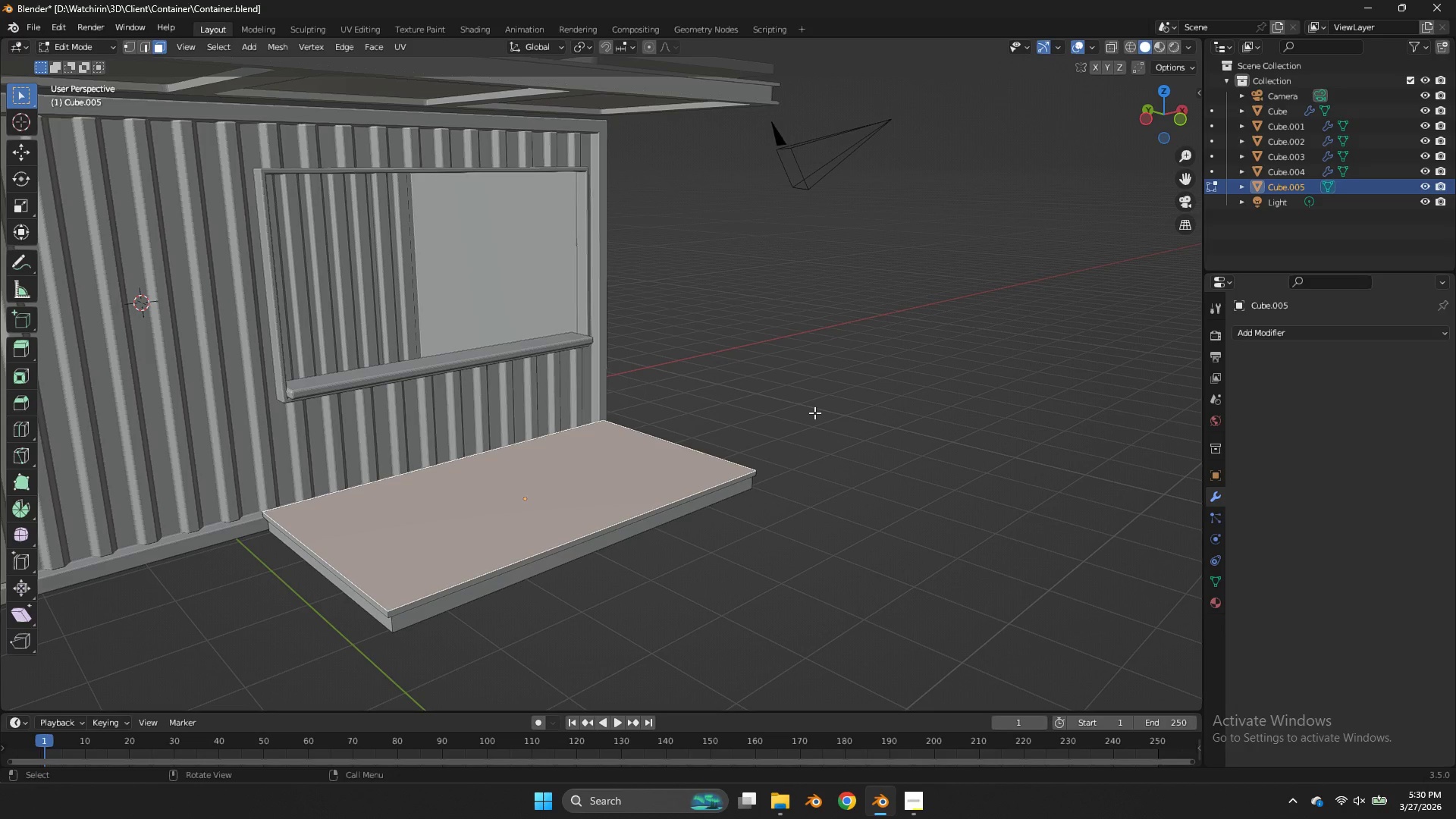 
key(I)
 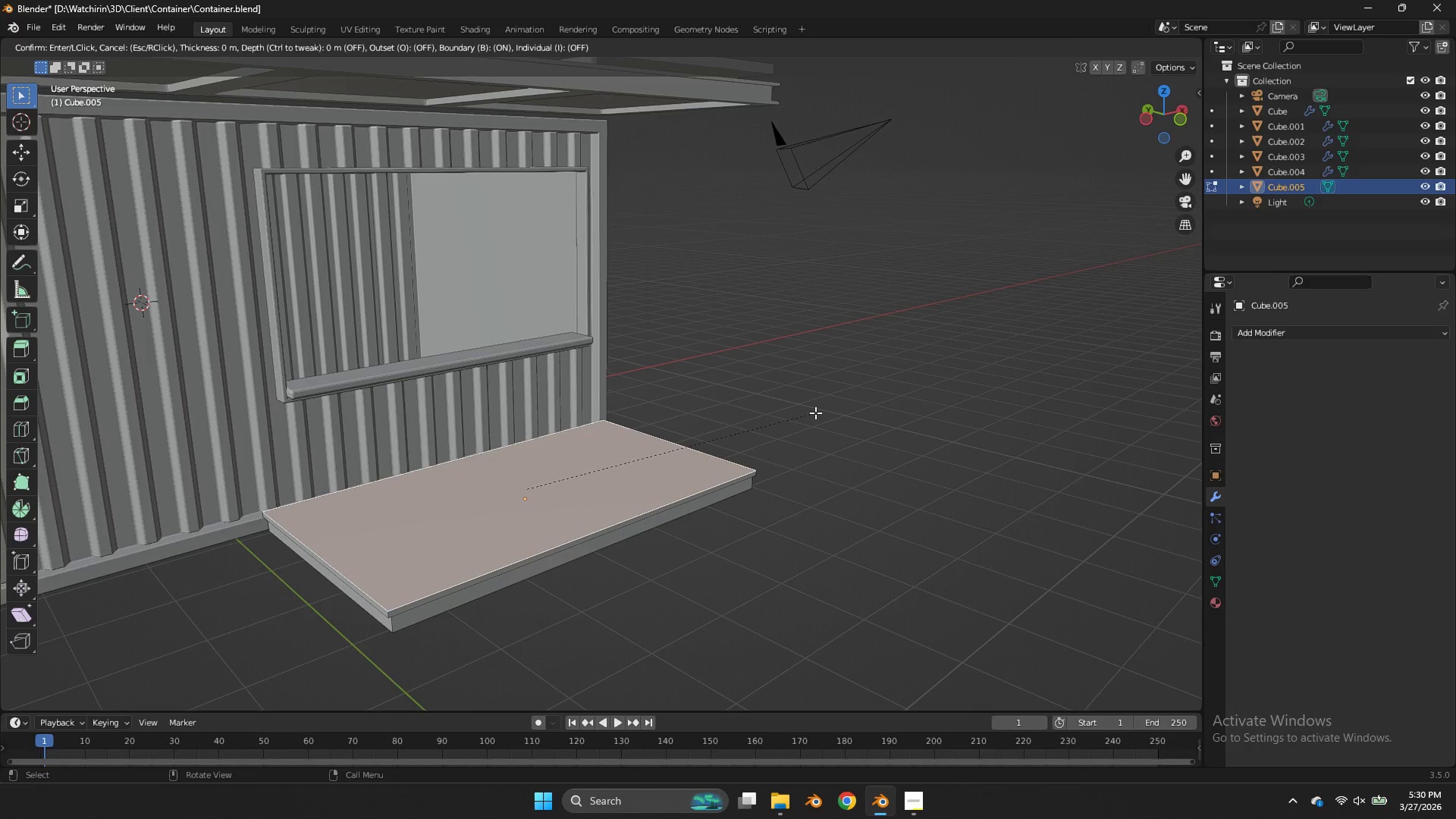 
hold_key(key=ShiftLeft, duration=1.75)
left_click([786, 416])
 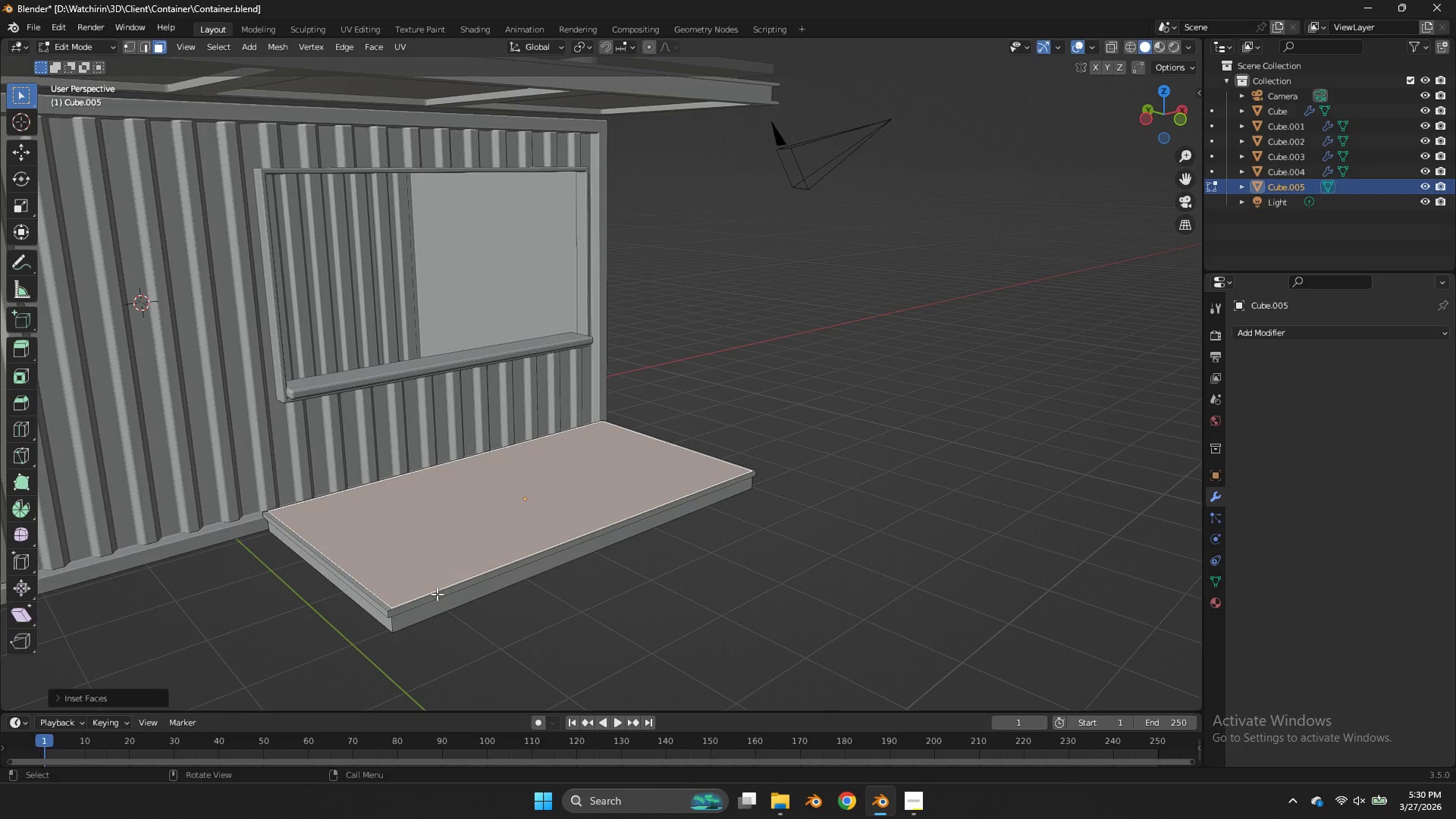 
key(Control+R)
 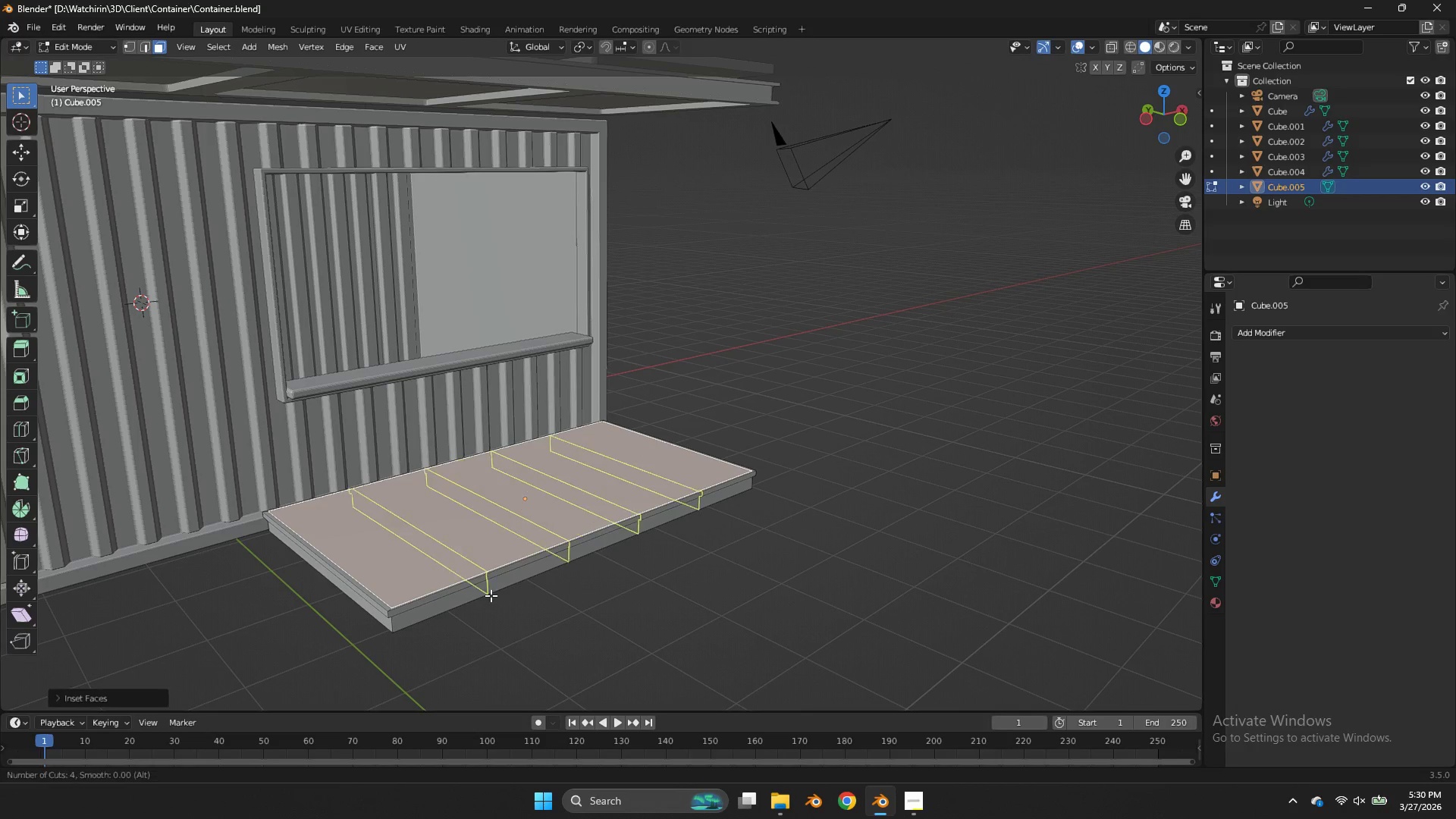 
scroll: coordinate [491, 595], scroll_direction: up, amount: 32.0
 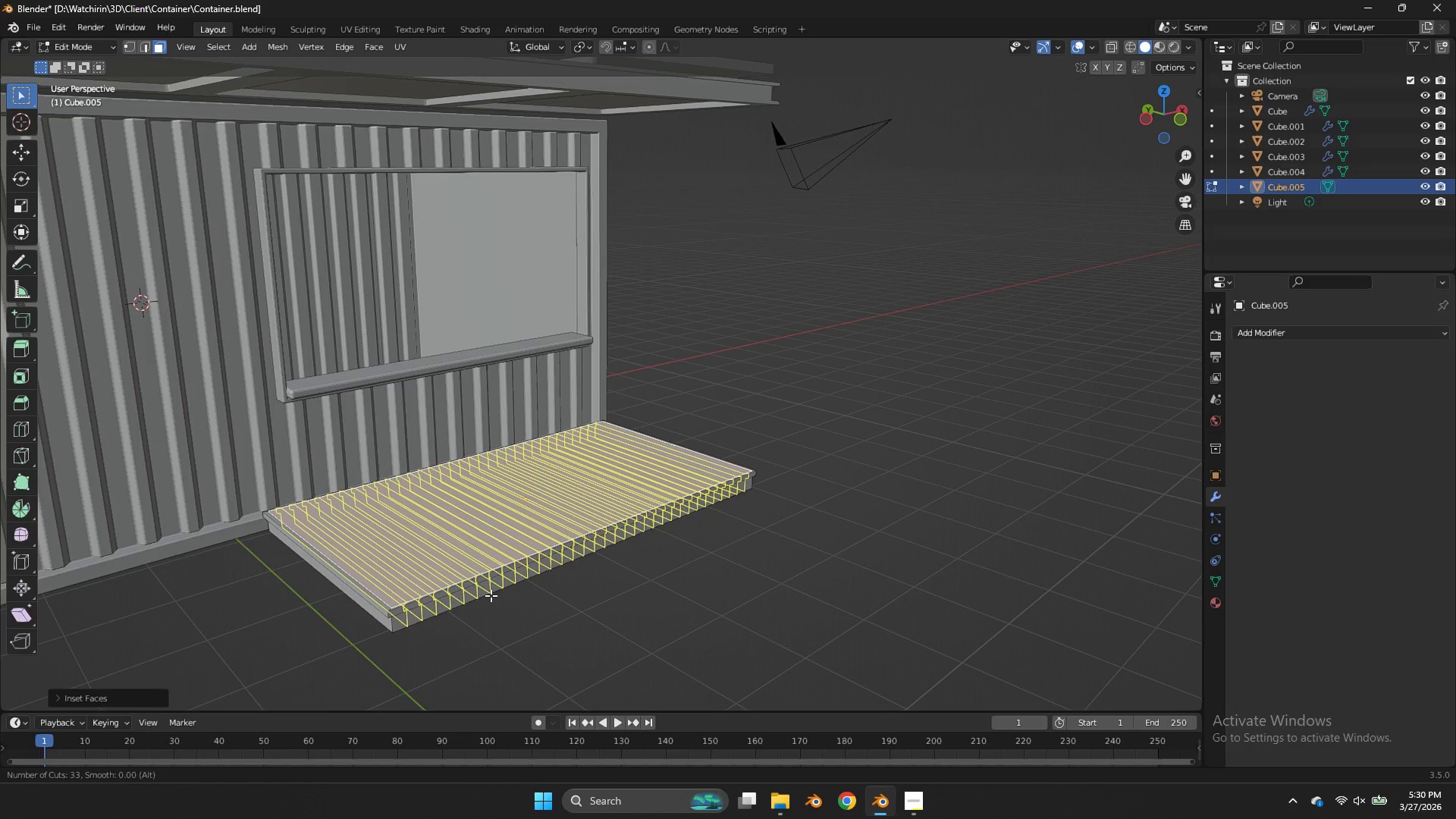 
scroll: coordinate [491, 595], scroll_direction: down, amount: 12.0
 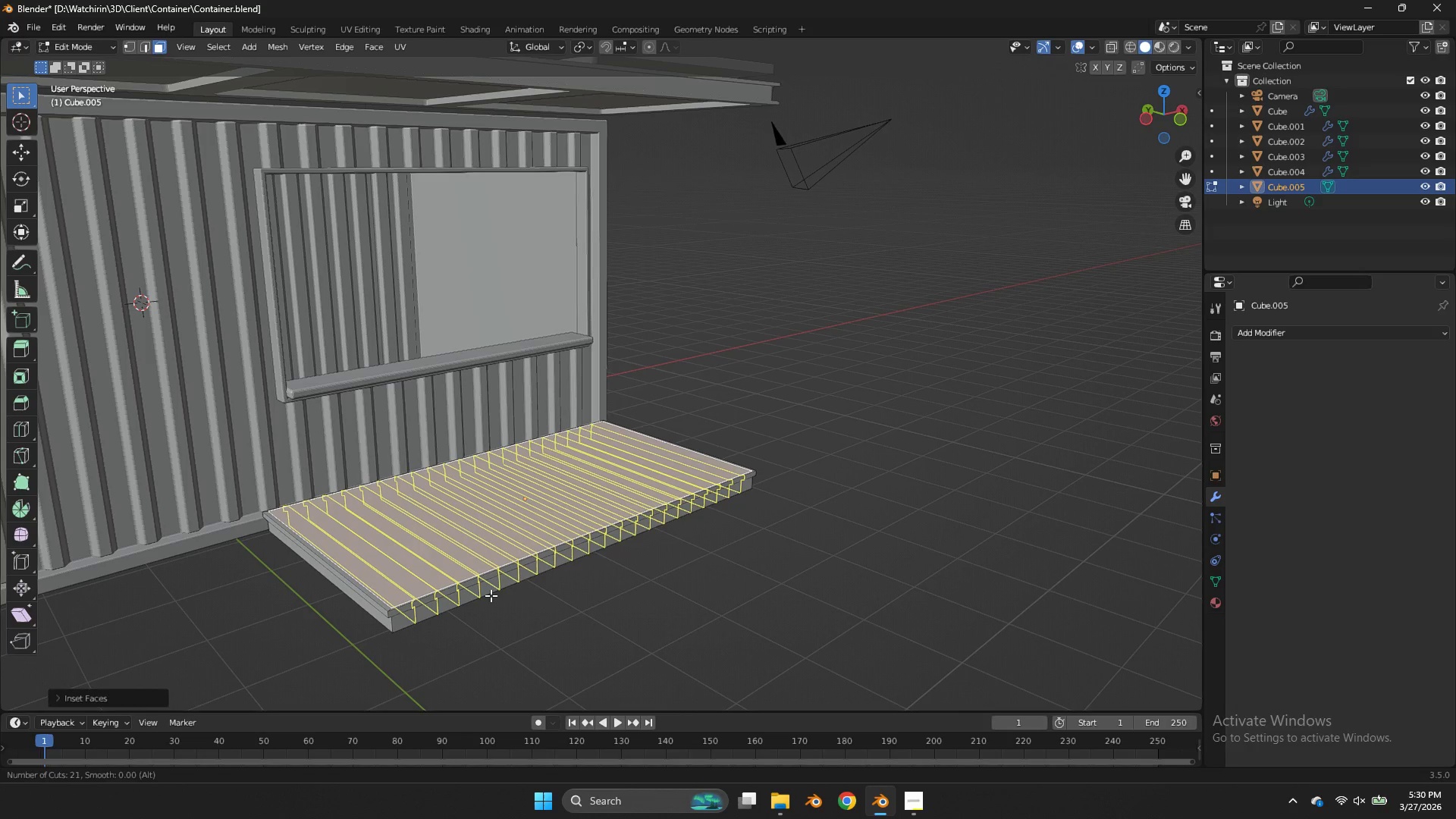 
left_click([491, 595])
 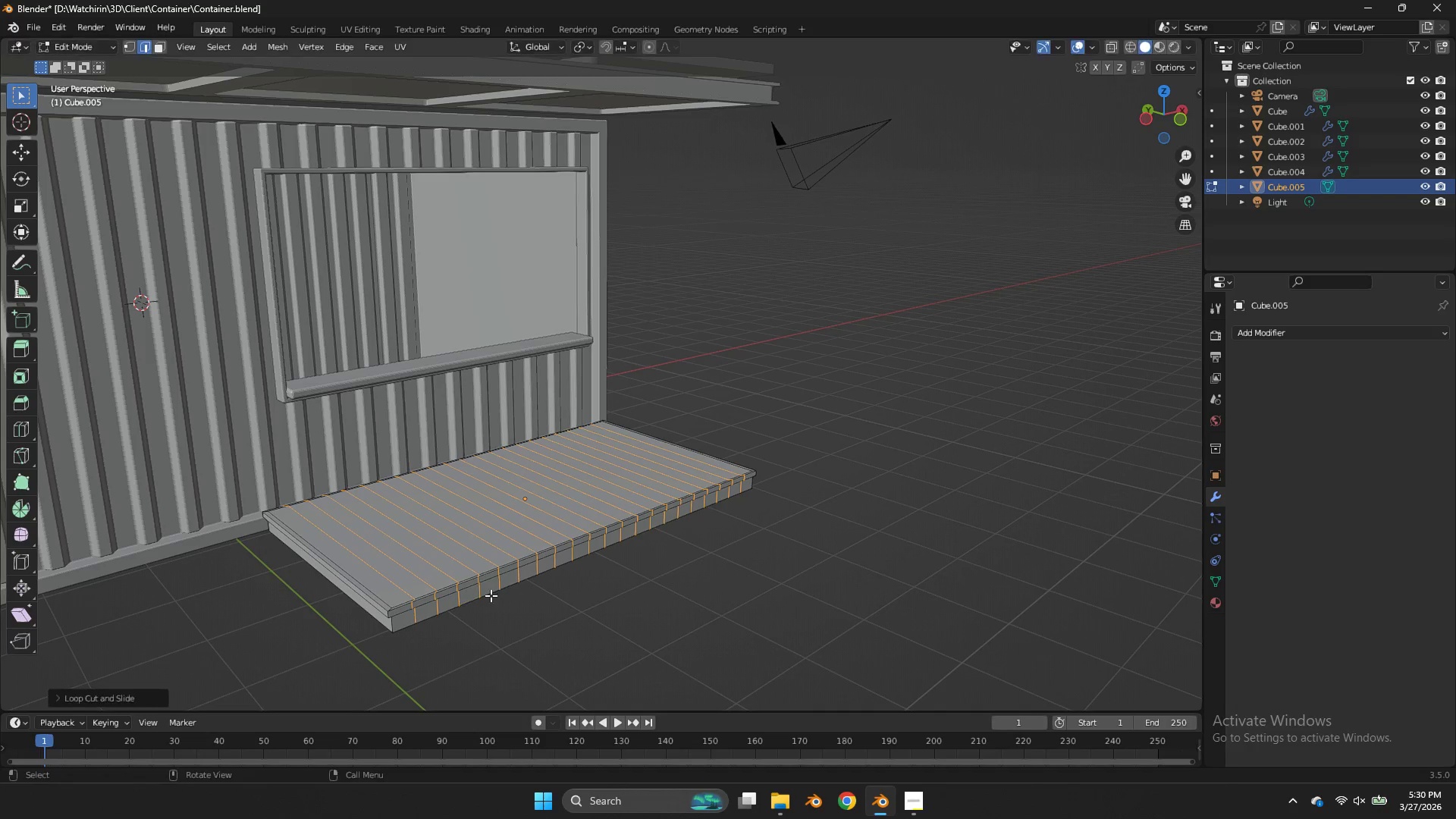 
right_click([491, 595])
 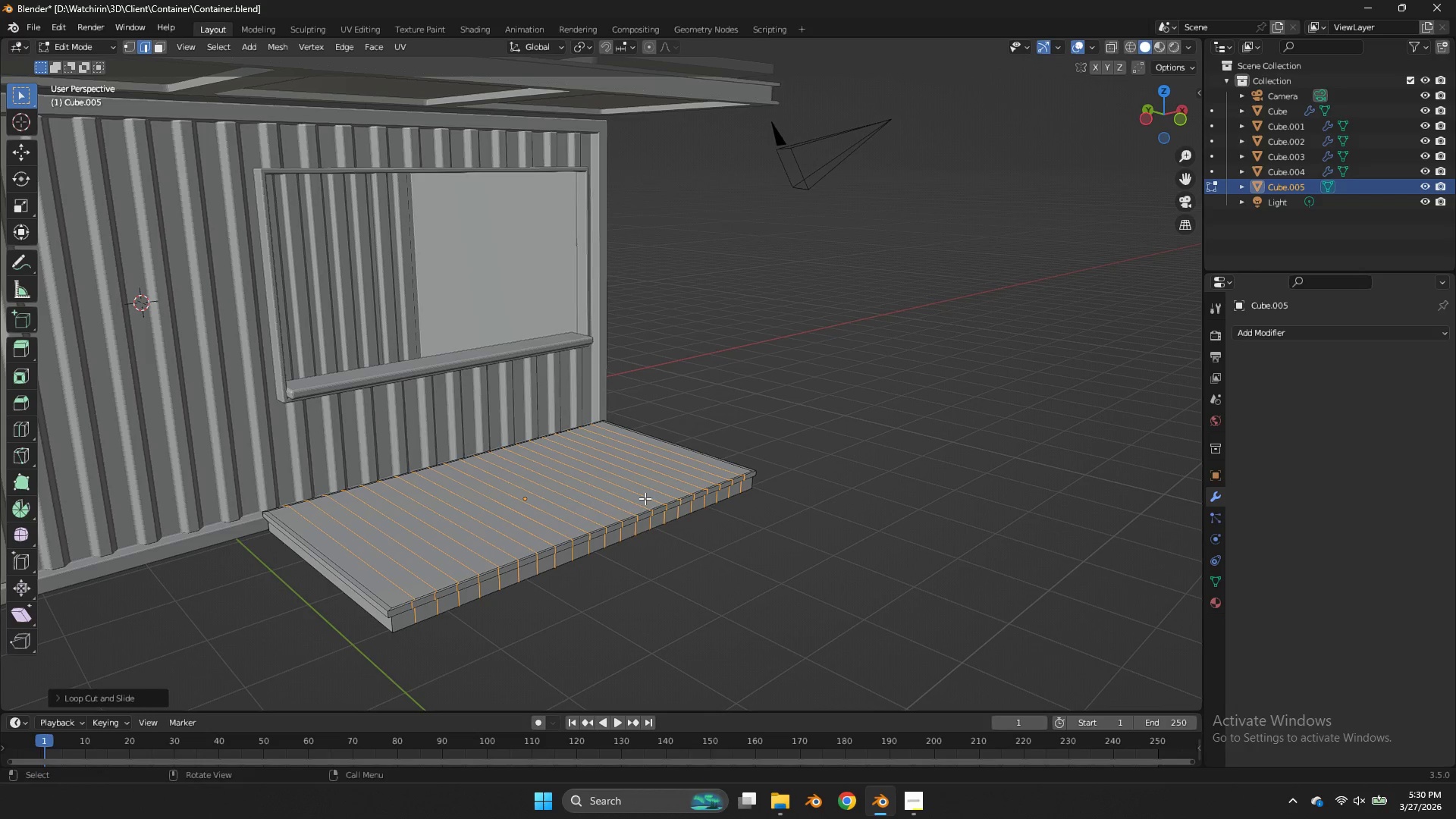 
key(Control+B)
 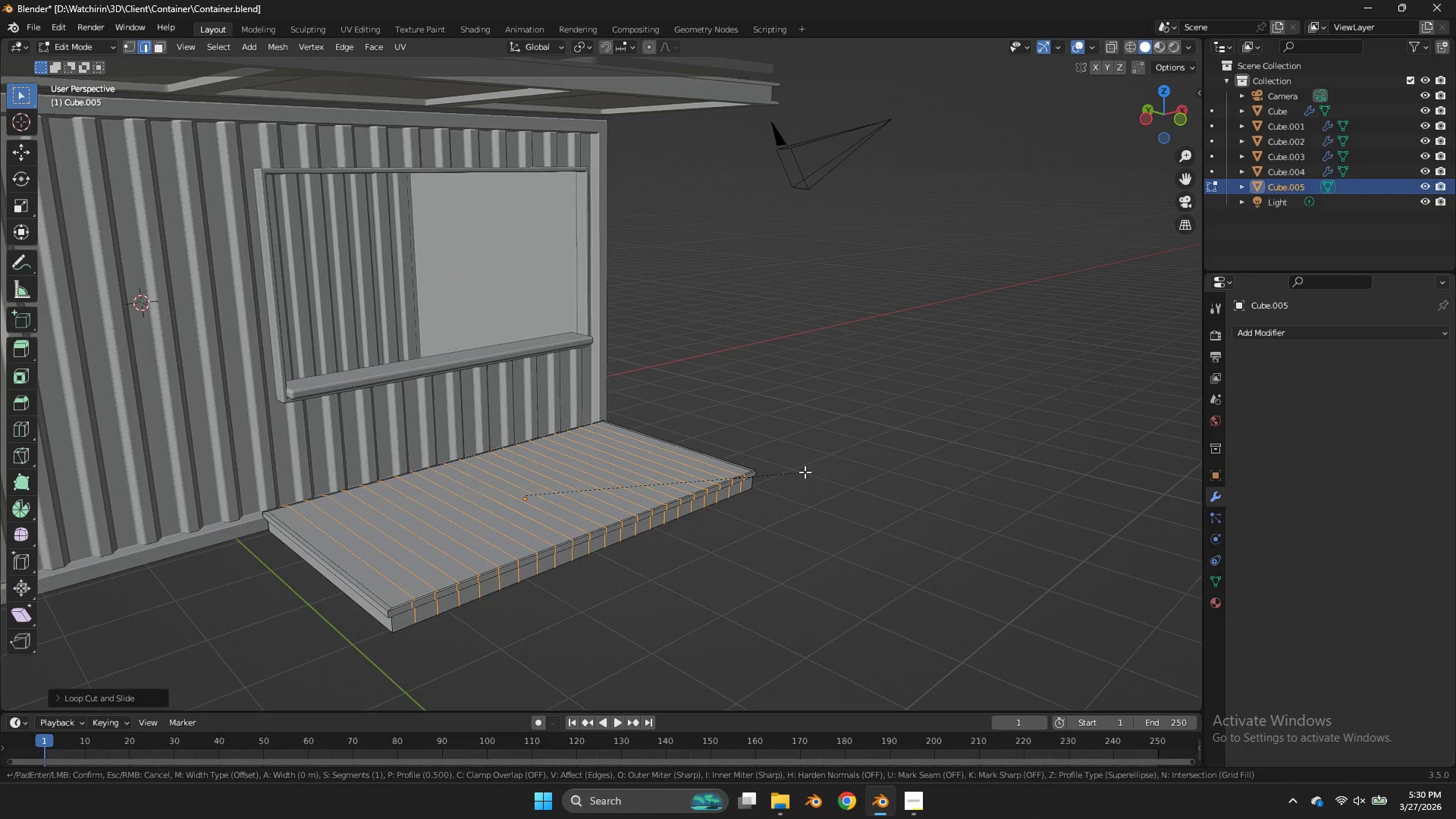 
hold_key(key=ShiftLeft, duration=2.23)
left_click([811, 466])
 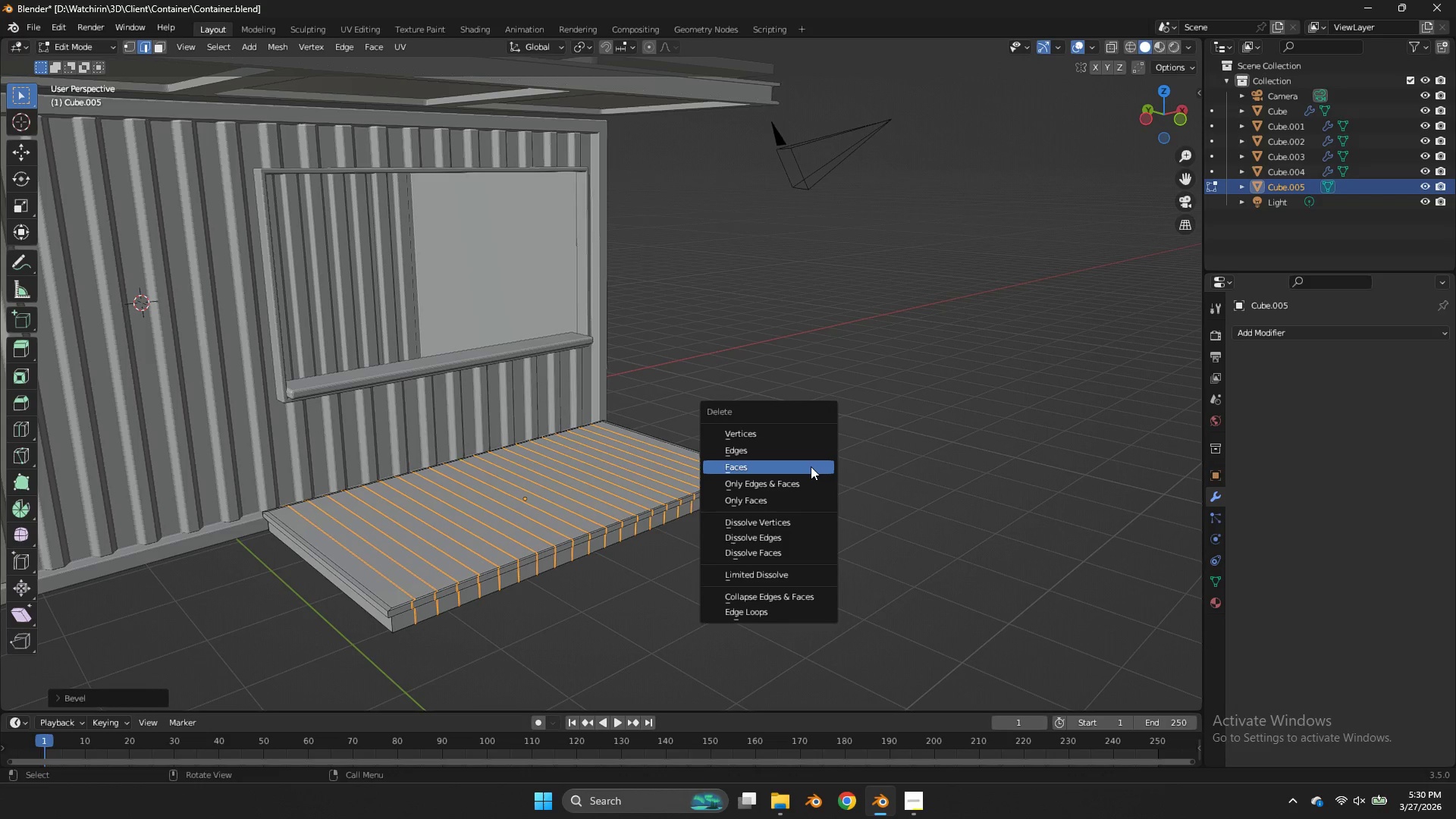 
key(X)
 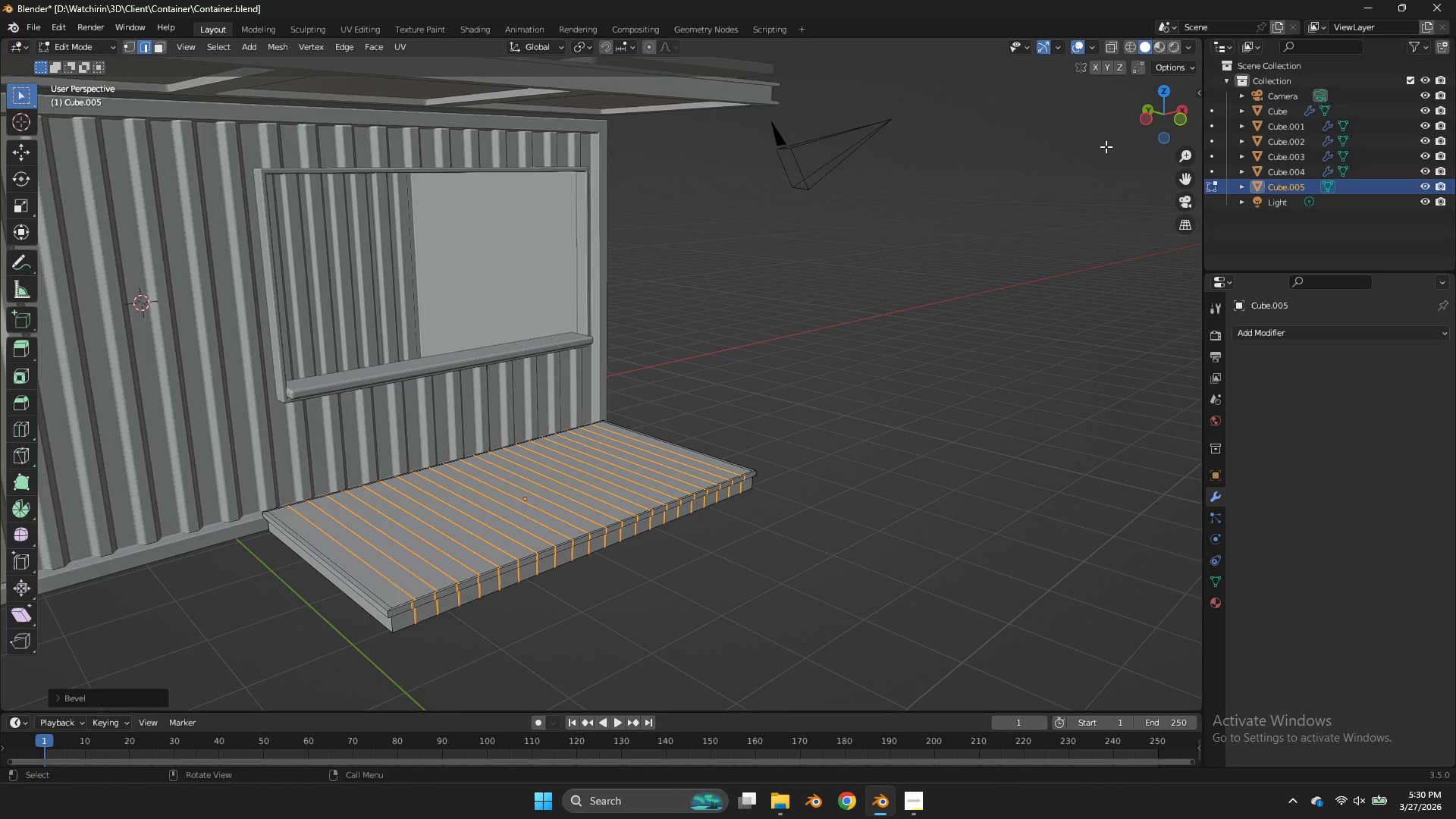 
left_click_drag(start_coordinate=[1150, 123], to_coordinate=[1098, 114])
 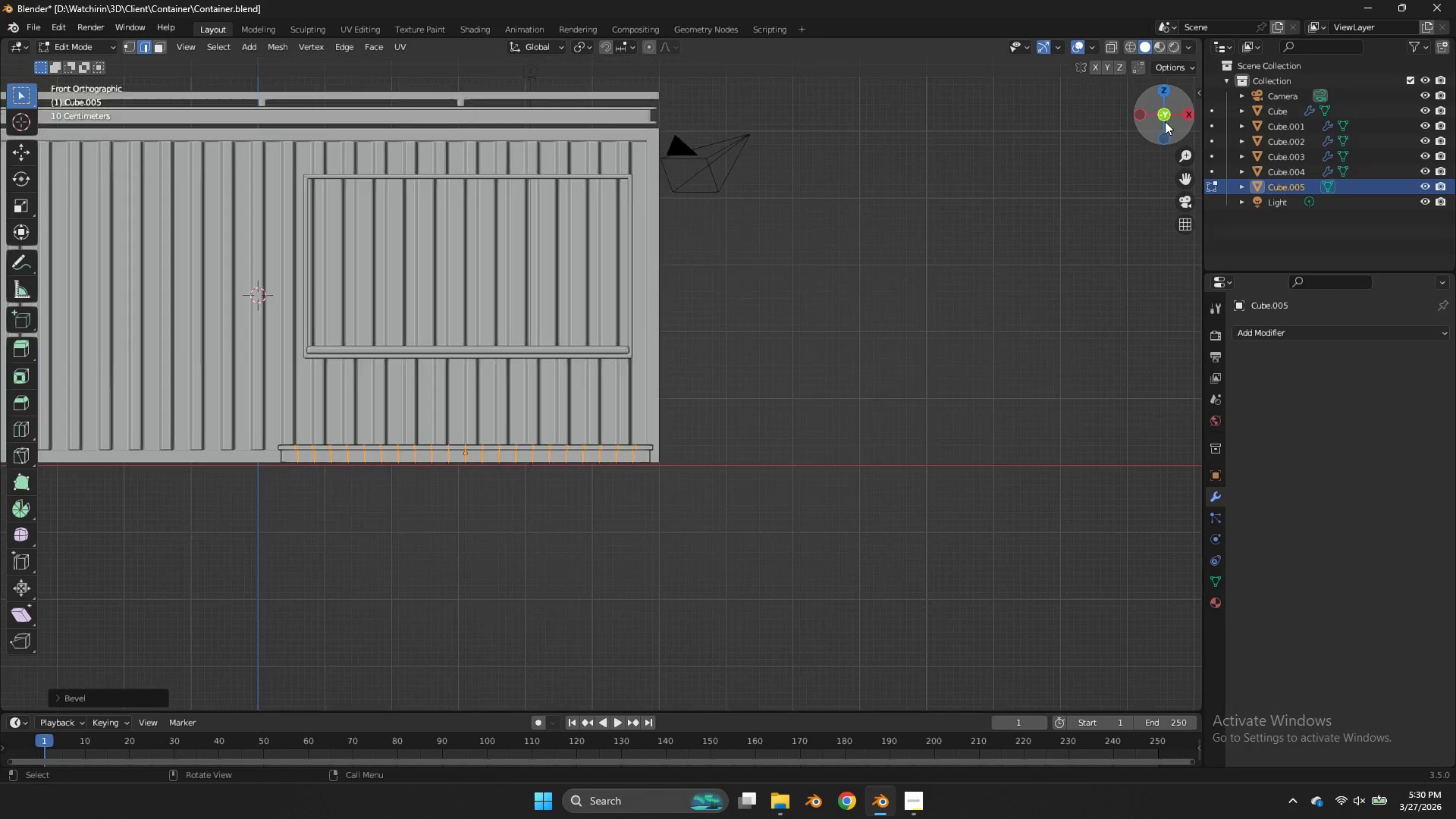 
key(Z)
 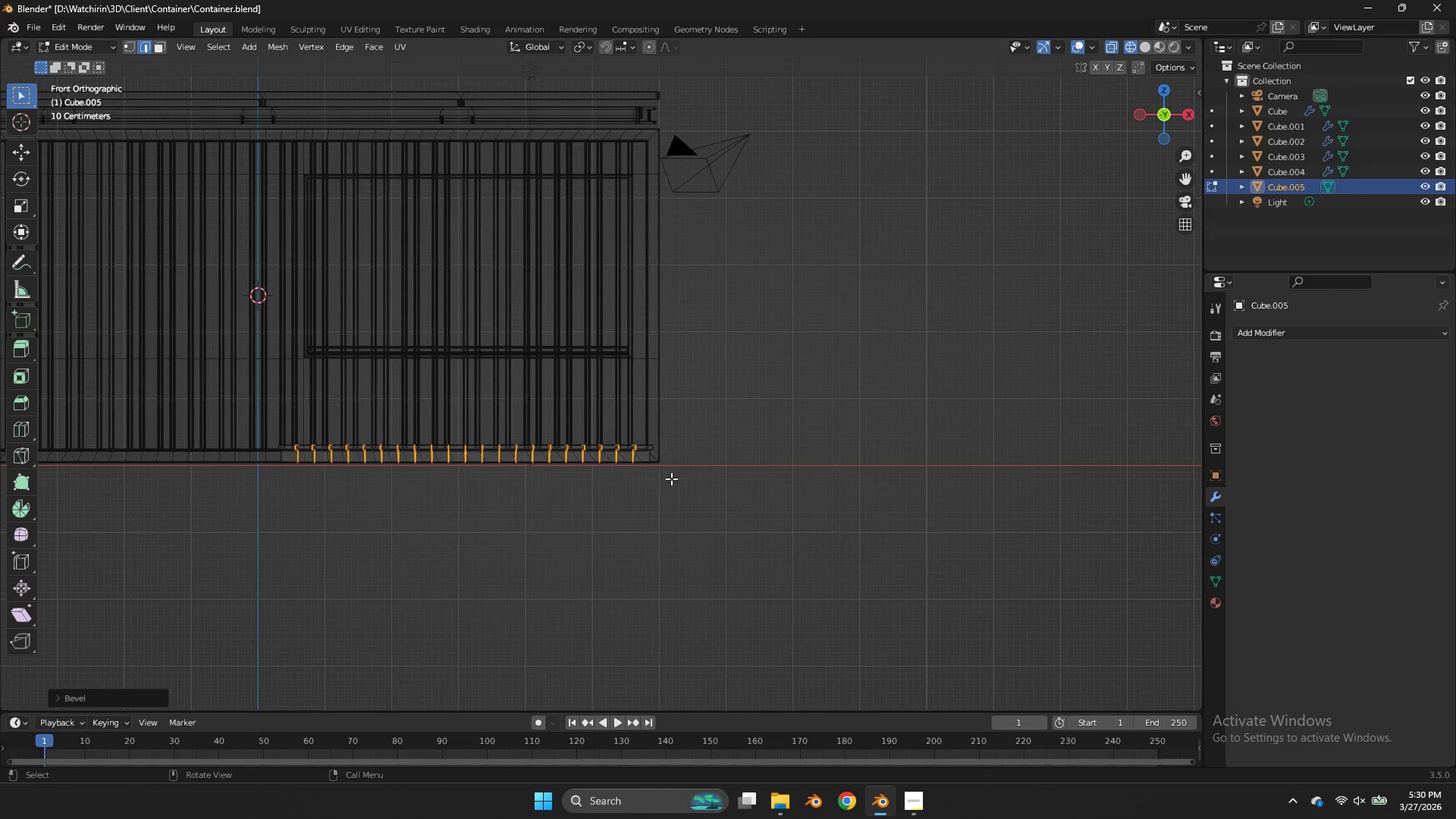 
hold_key(key=ControlLeft, duration=4.03)
left_click_drag(start_coordinate=[693, 503], to_coordinate=[239, 446])
 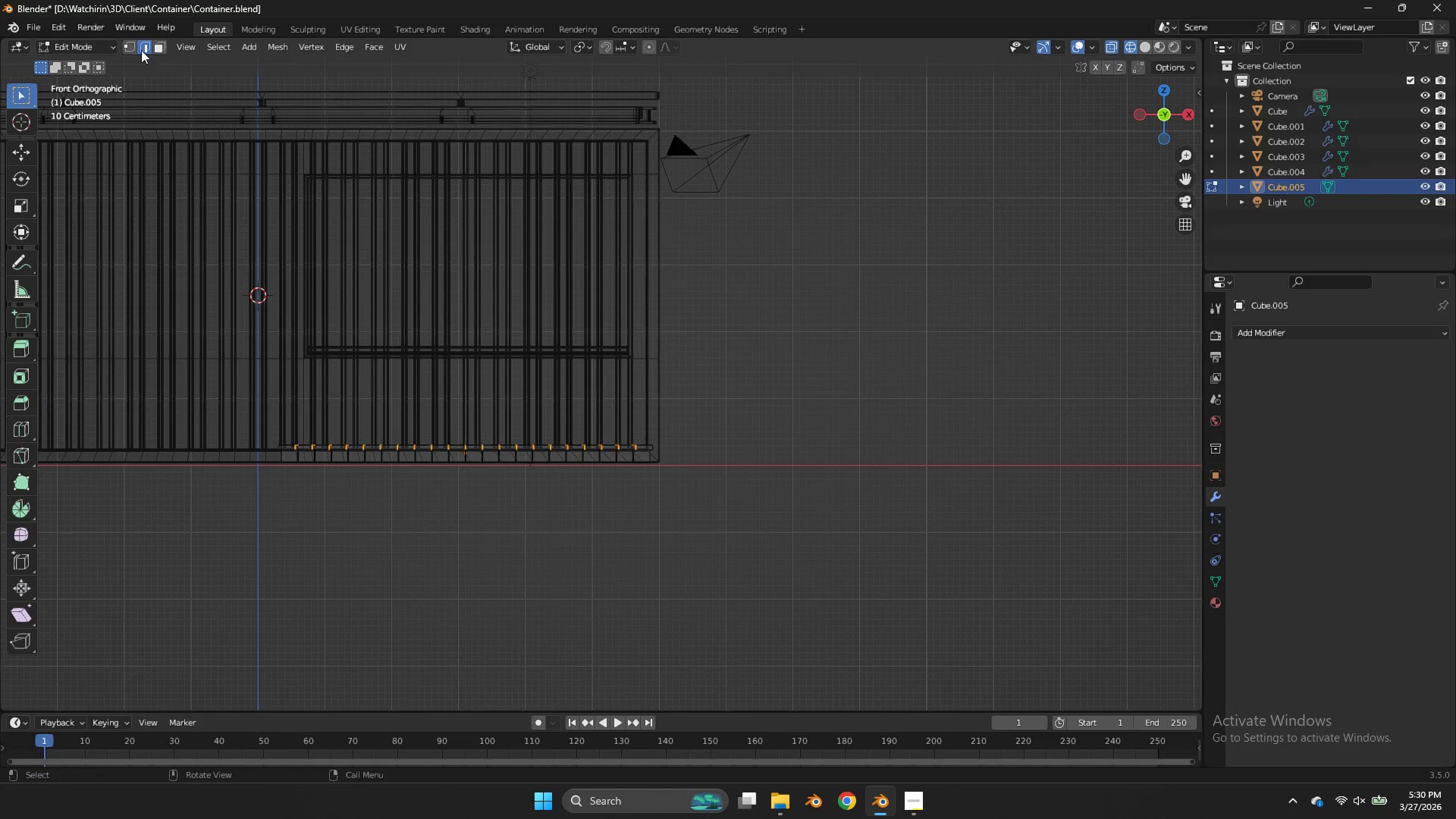 
left_click([127, 46])
 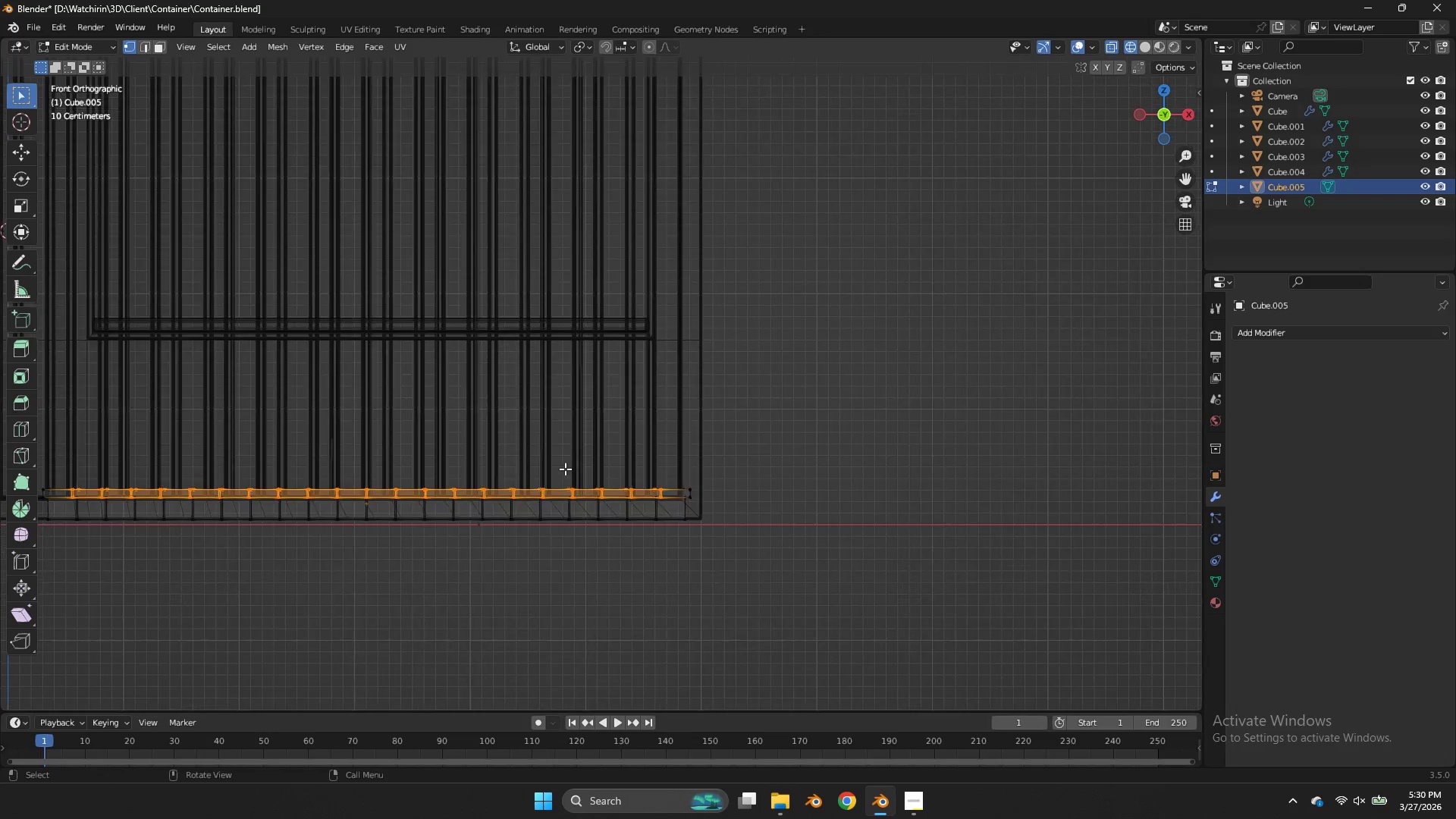 
hold_key(key=ControlLeft, duration=1.34)
 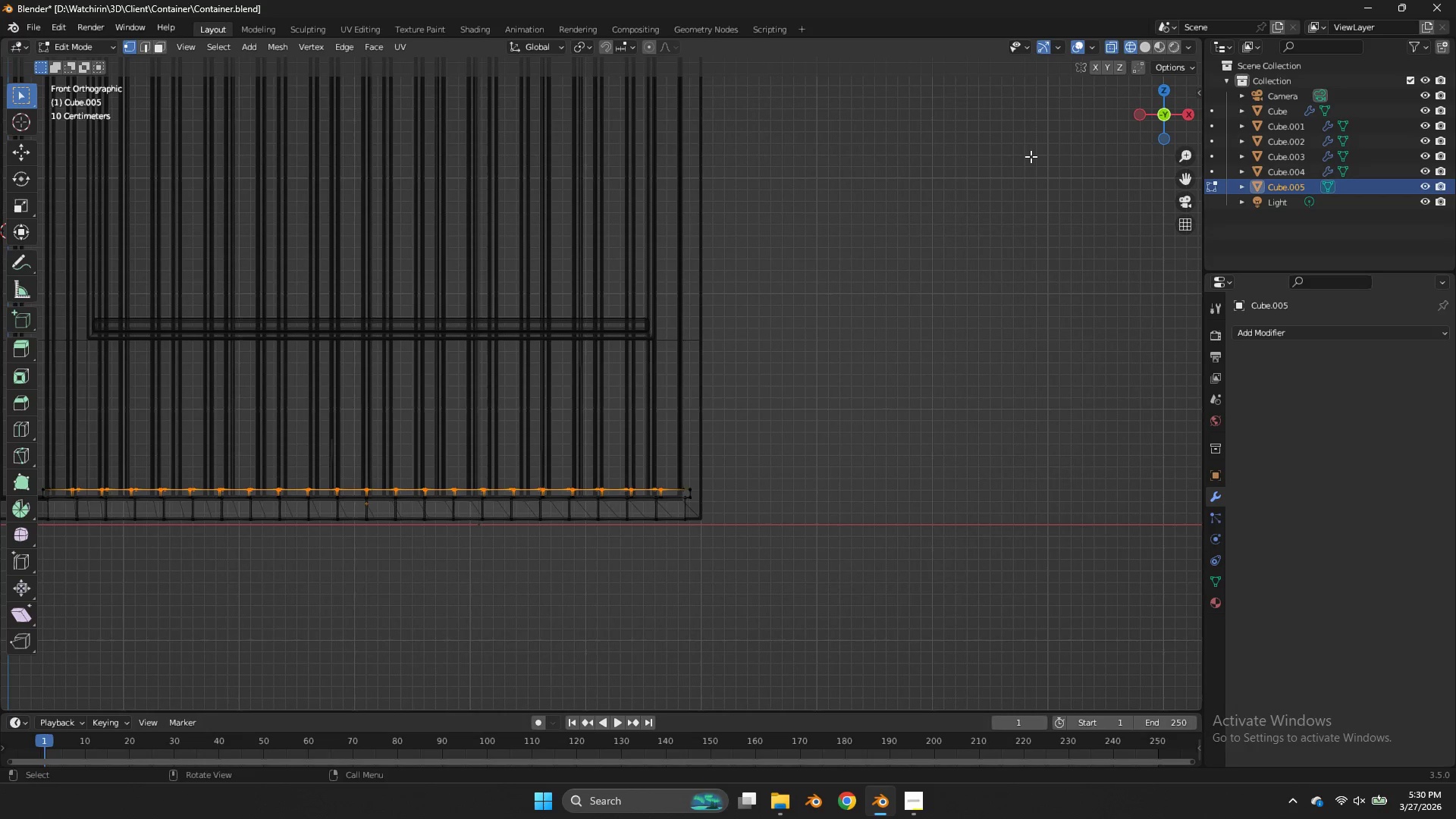 
scroll: coordinate [562, 467], scroll_direction: up, amount: 3.0
 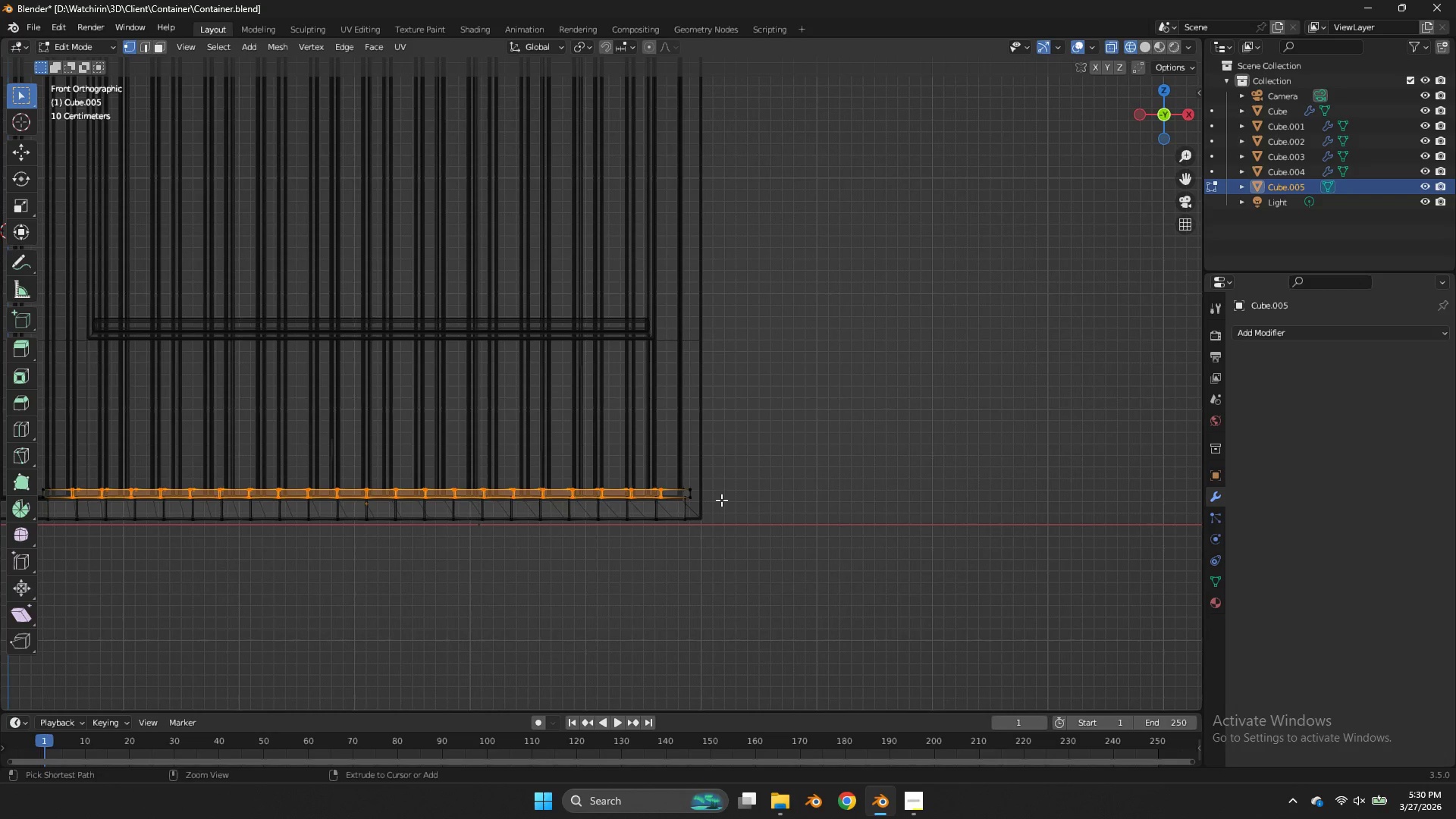 
left_click_drag(start_coordinate=[720, 494], to_coordinate=[0, 571])
 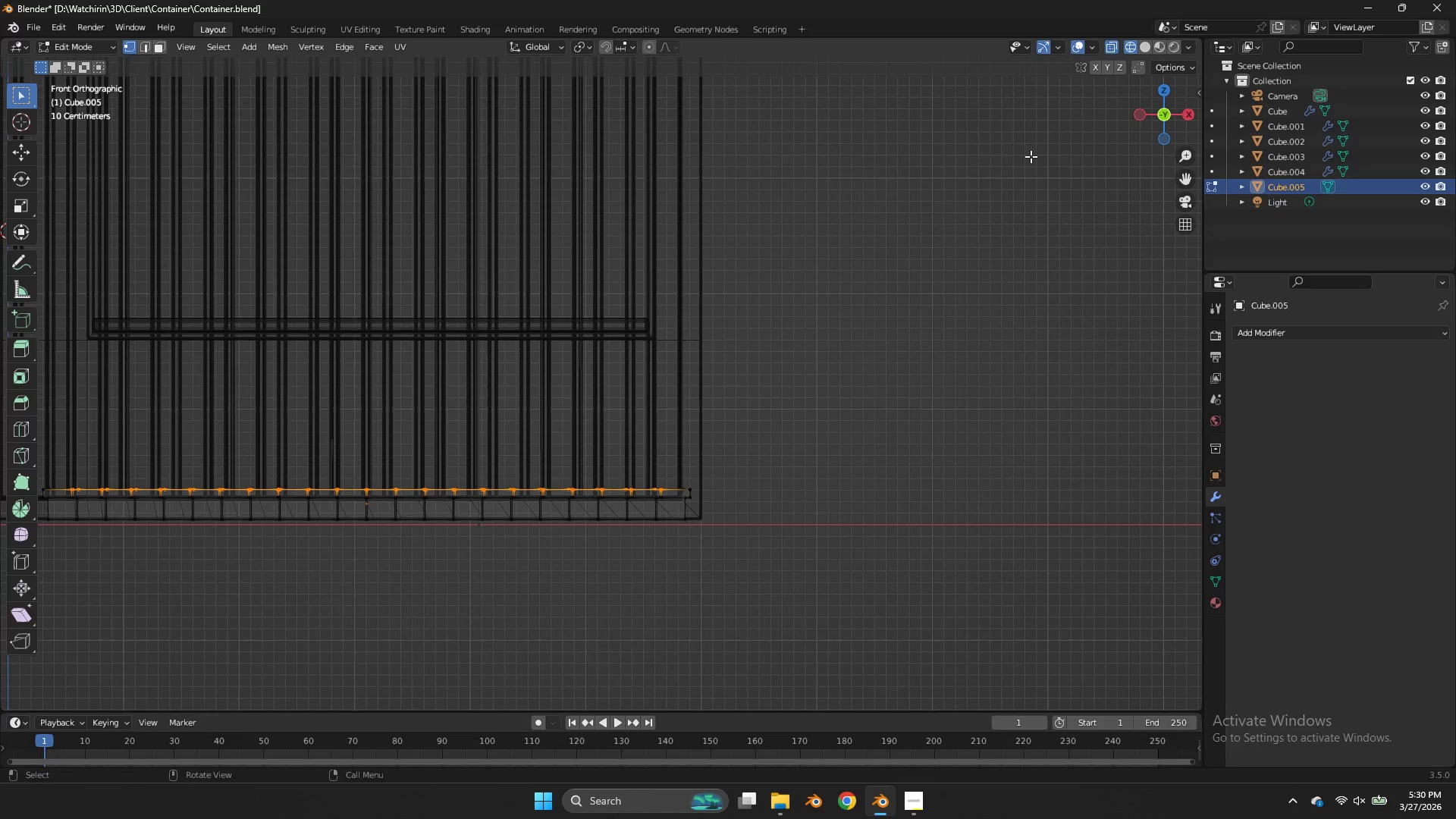 
key(NumpadDivide)
 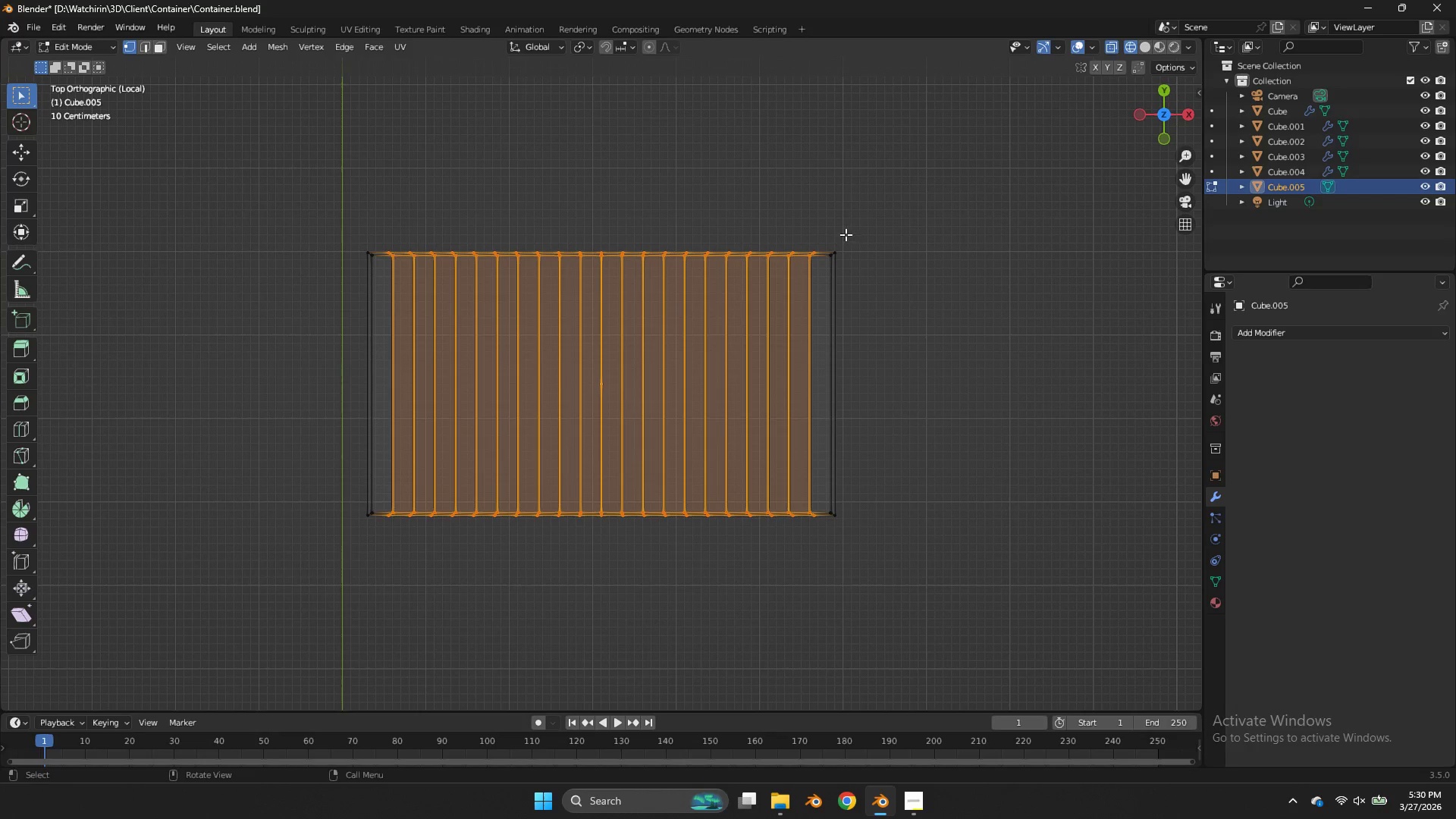 
key(Control+R)
 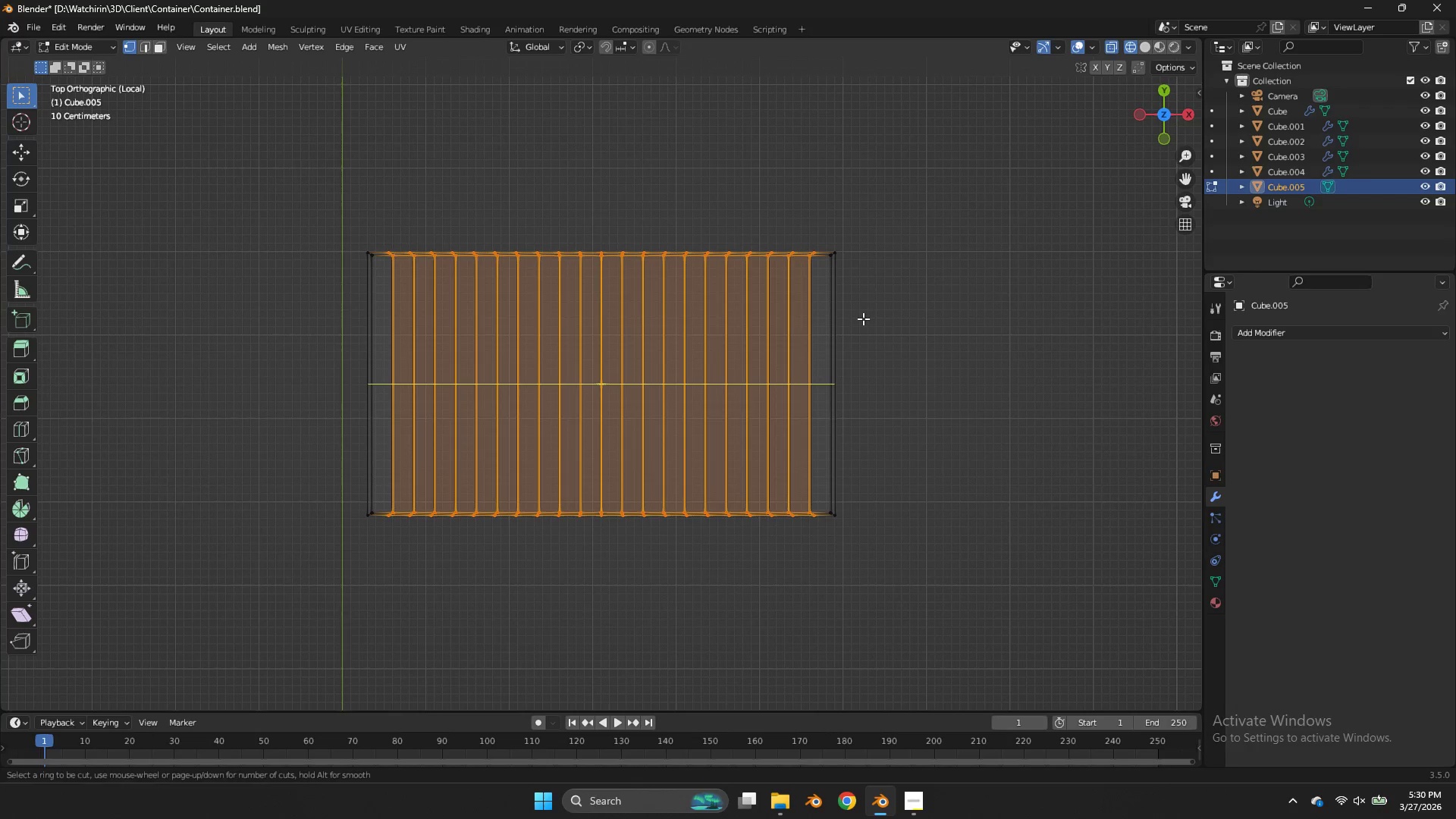 
scroll: coordinate [863, 318], scroll_direction: up, amount: 1.0
 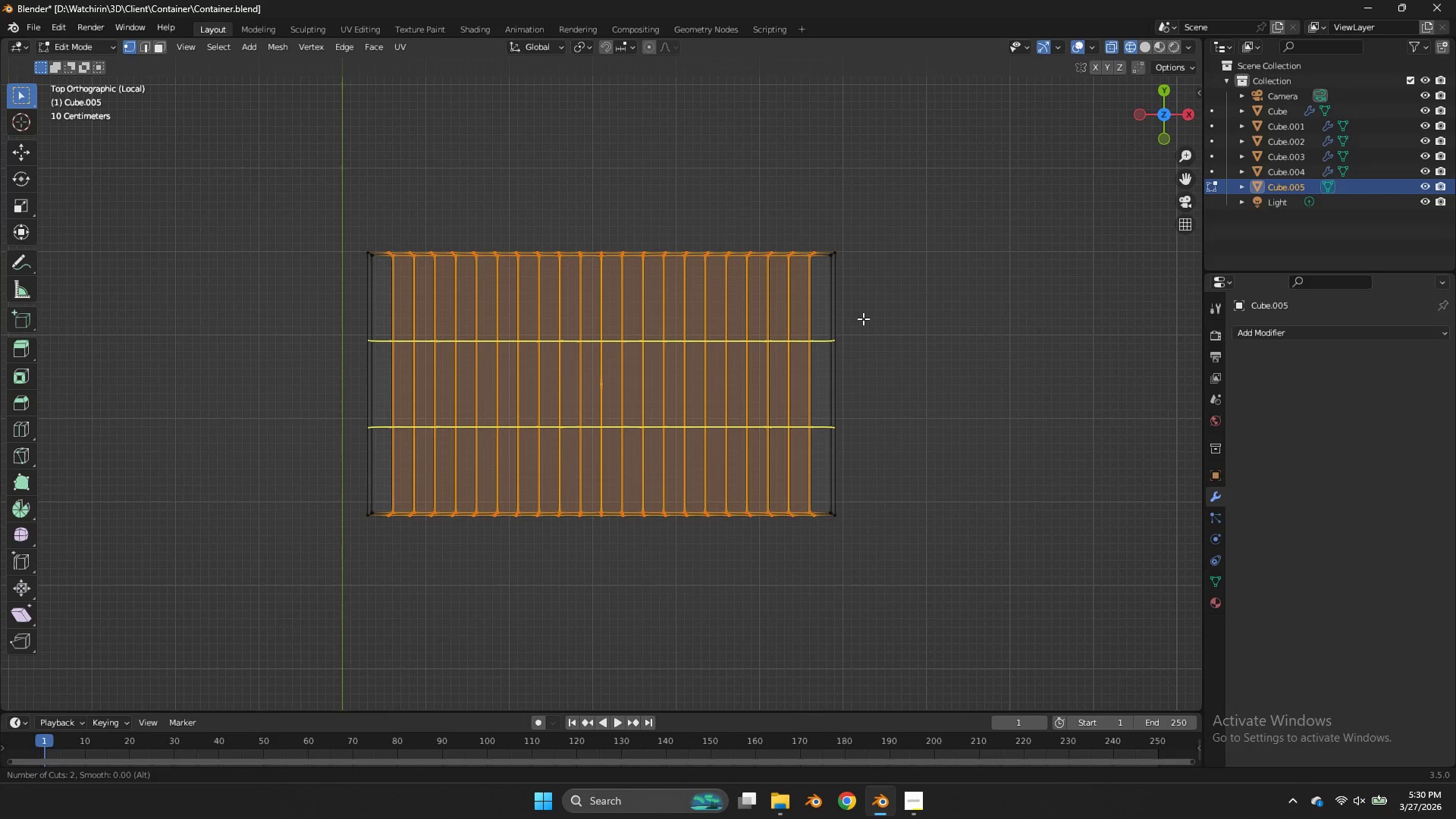 
left_click([863, 318])
 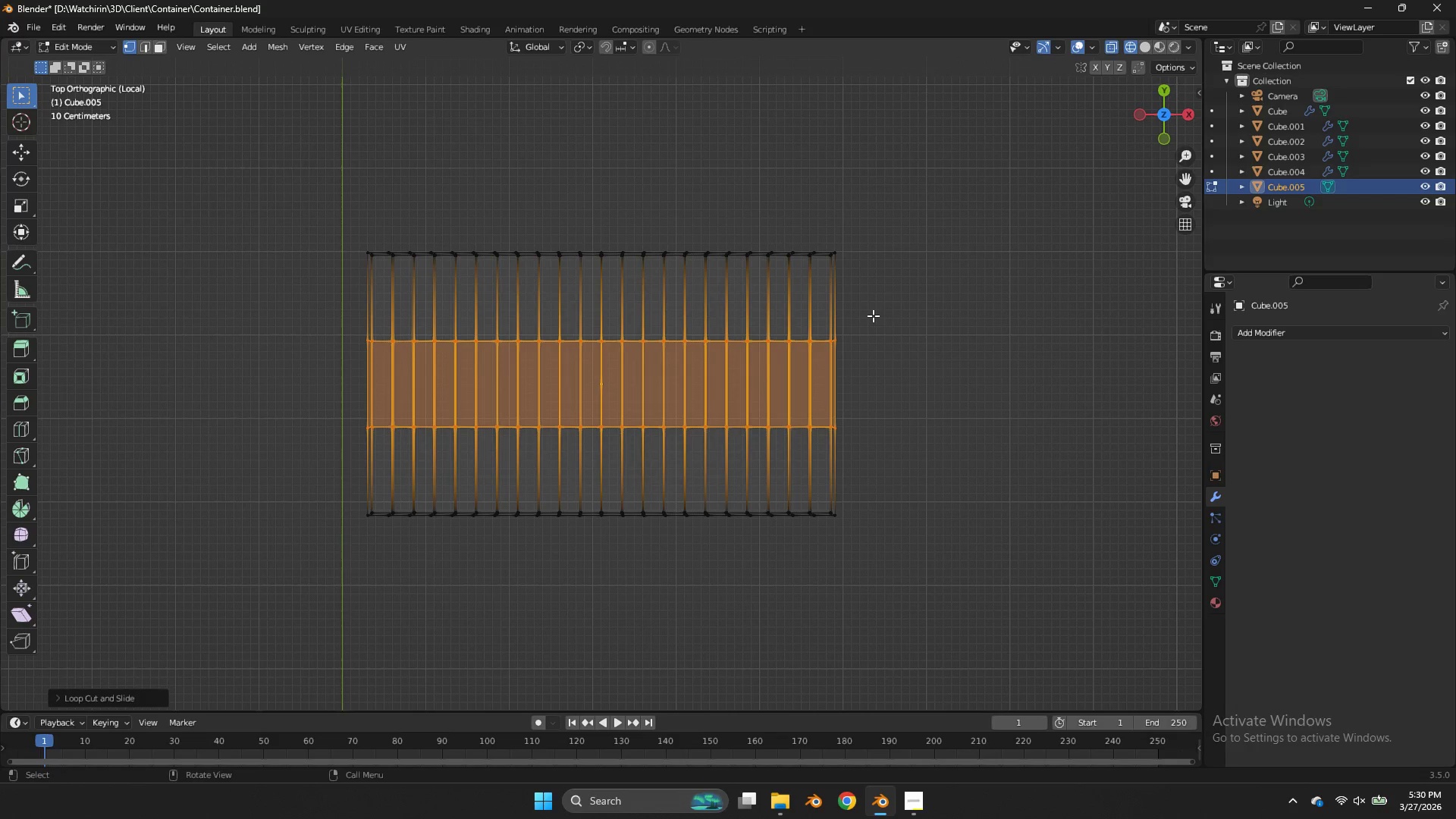 
type(sy)
 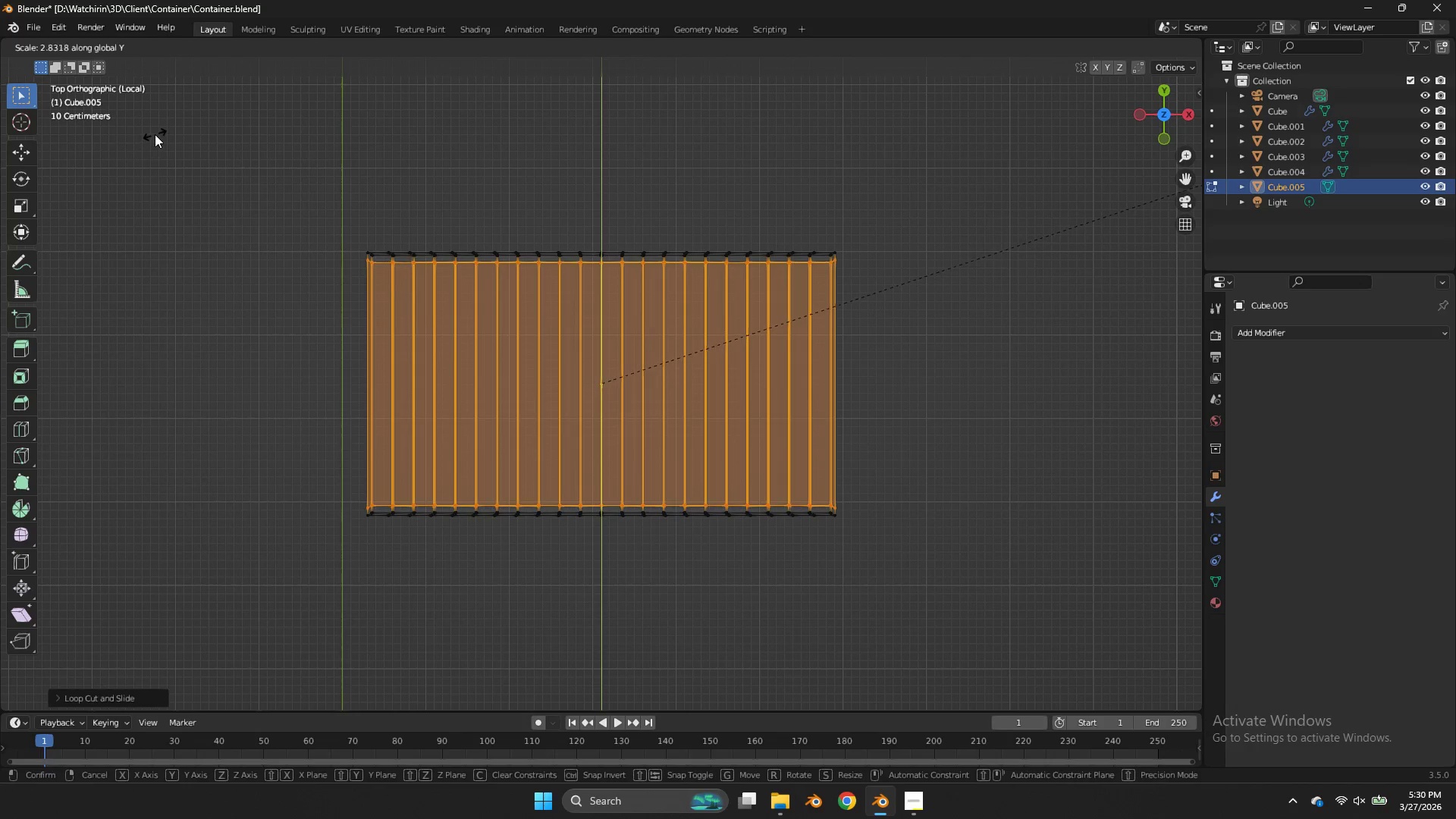 
wait(5.28)
 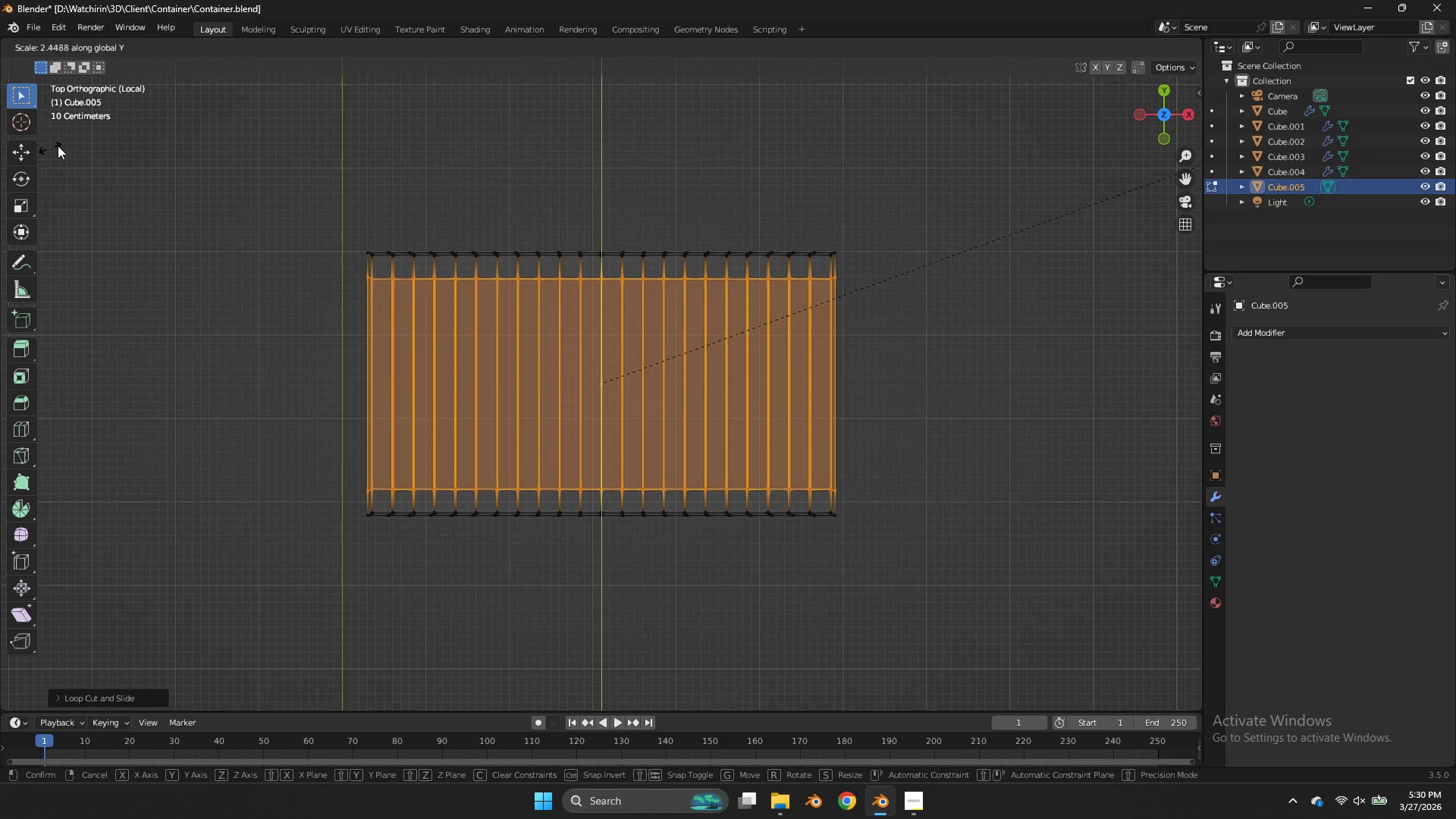 
left_click([152, 134])
 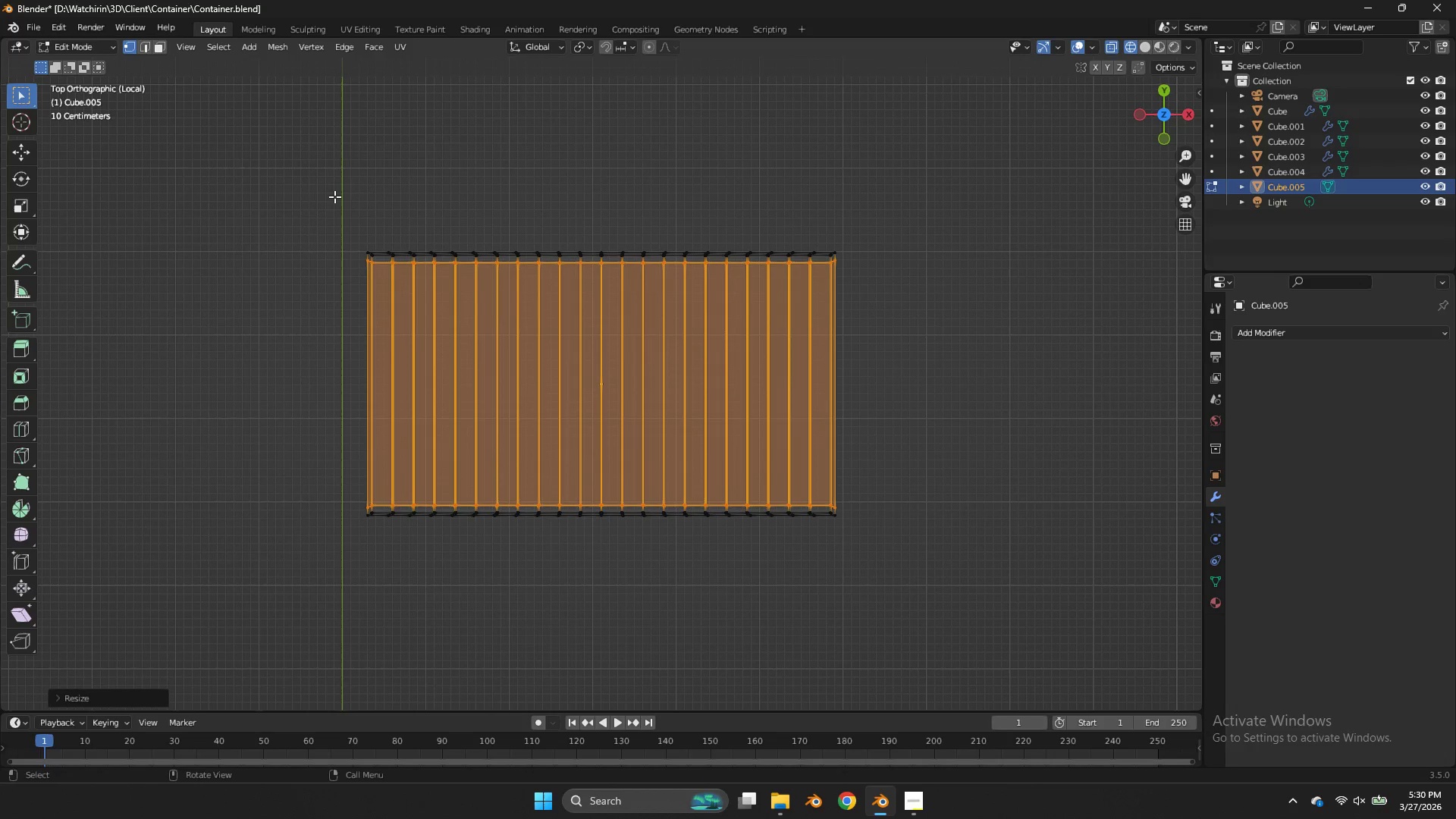 
key(Control+R)
 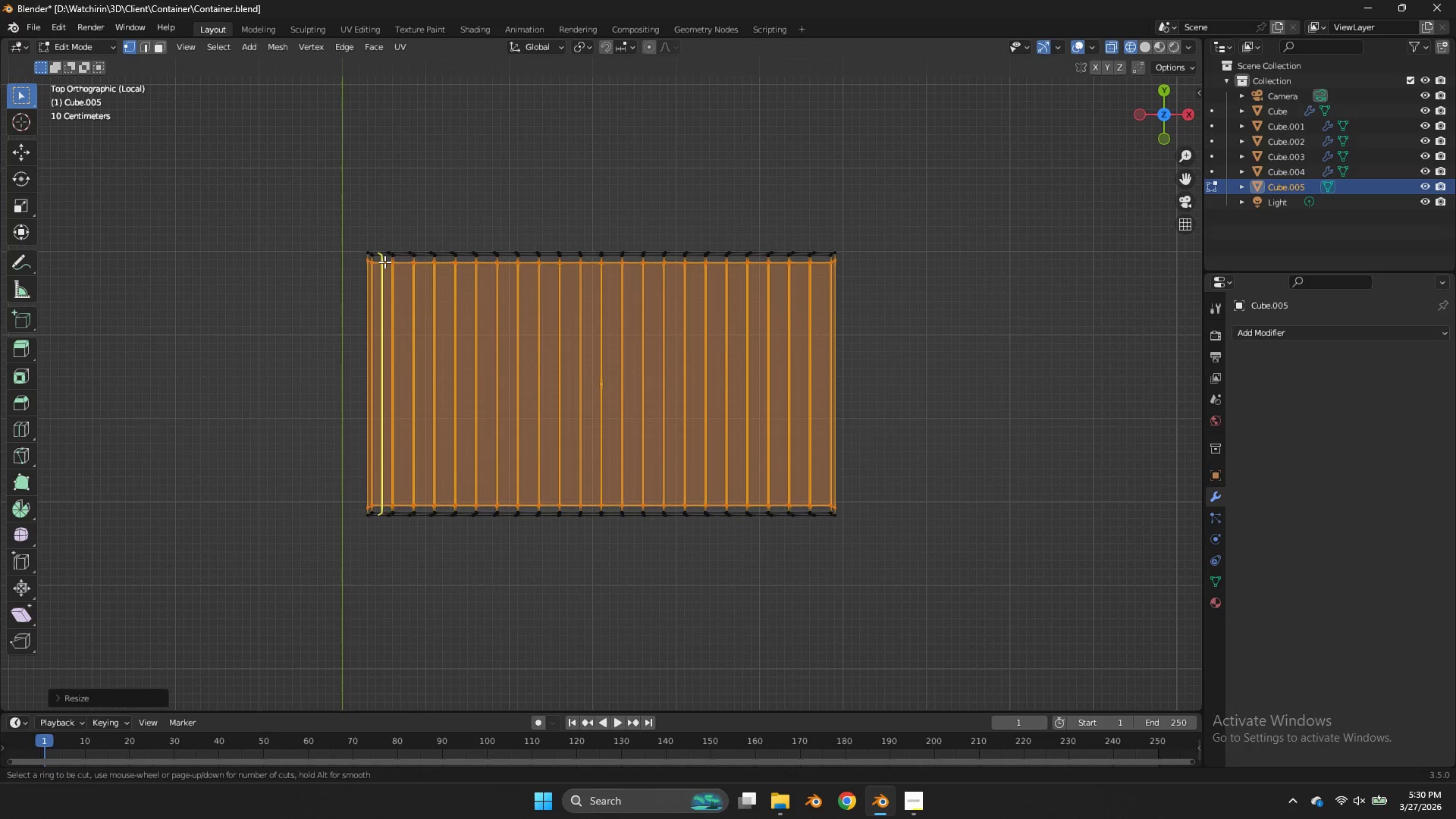 
left_click([384, 262])
 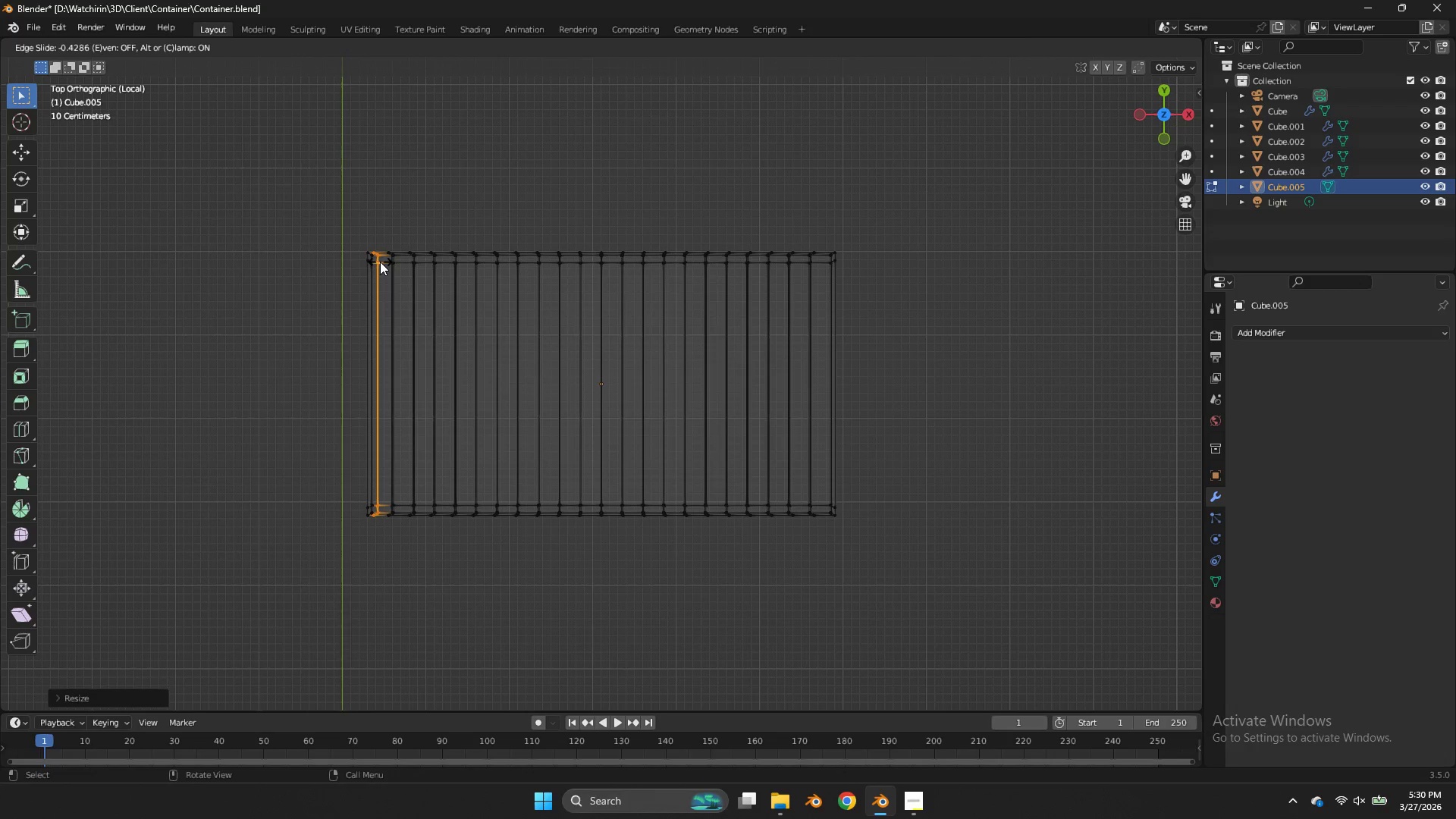 
left_click([380, 262])
 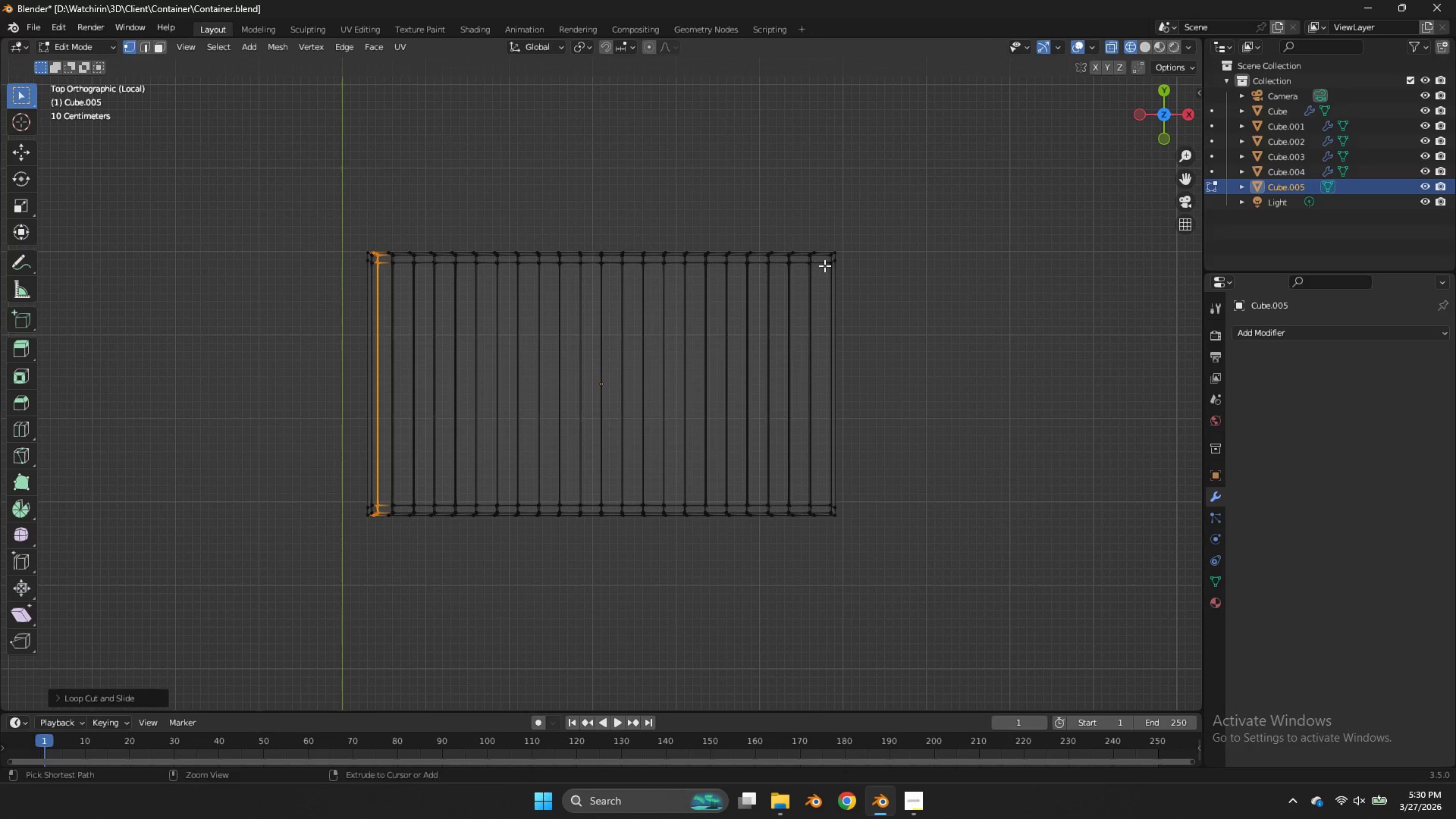 
key(Control+R)
 